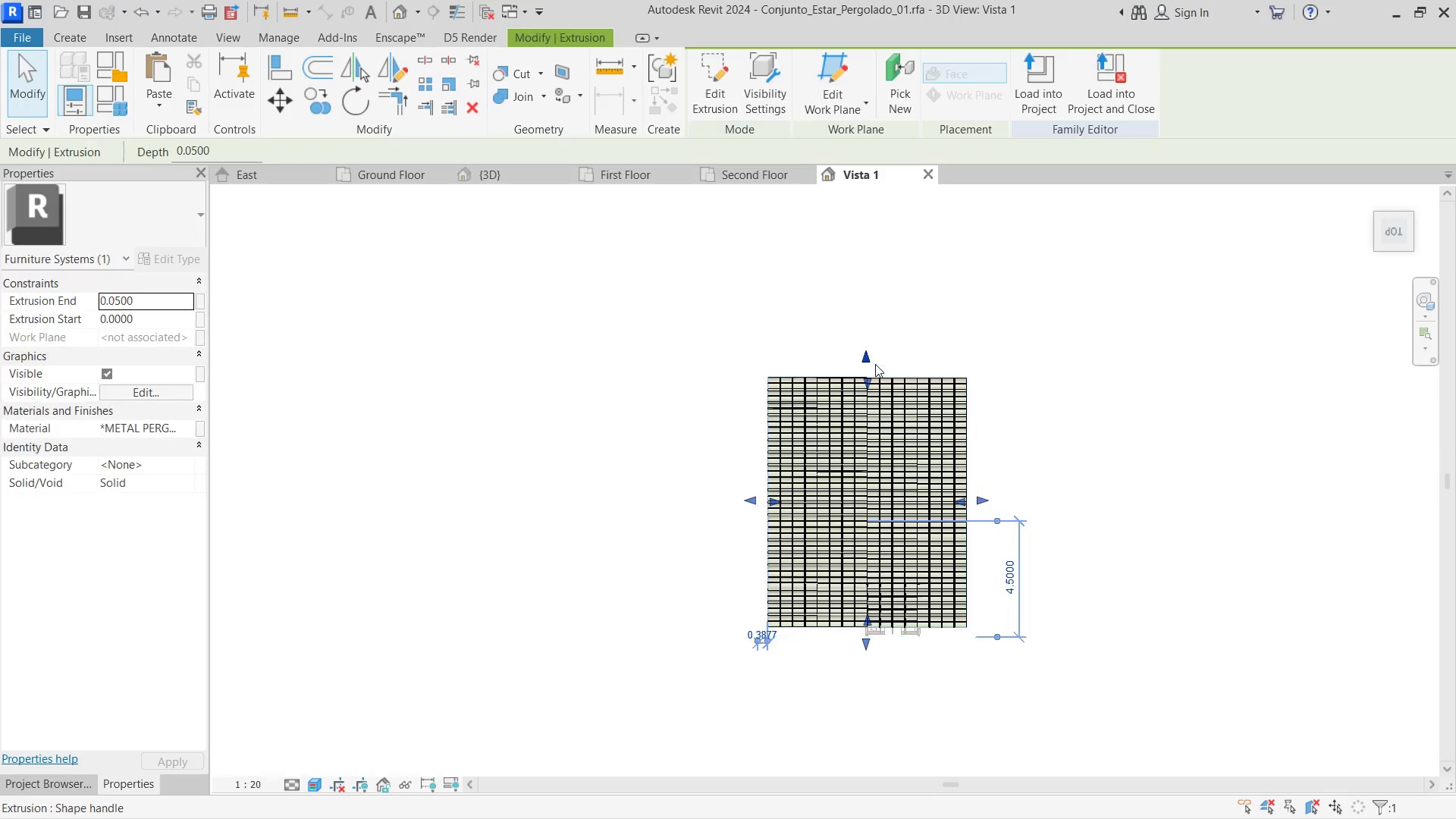 
scroll: coordinate [875, 364], scroll_direction: up, amount: 6.0
 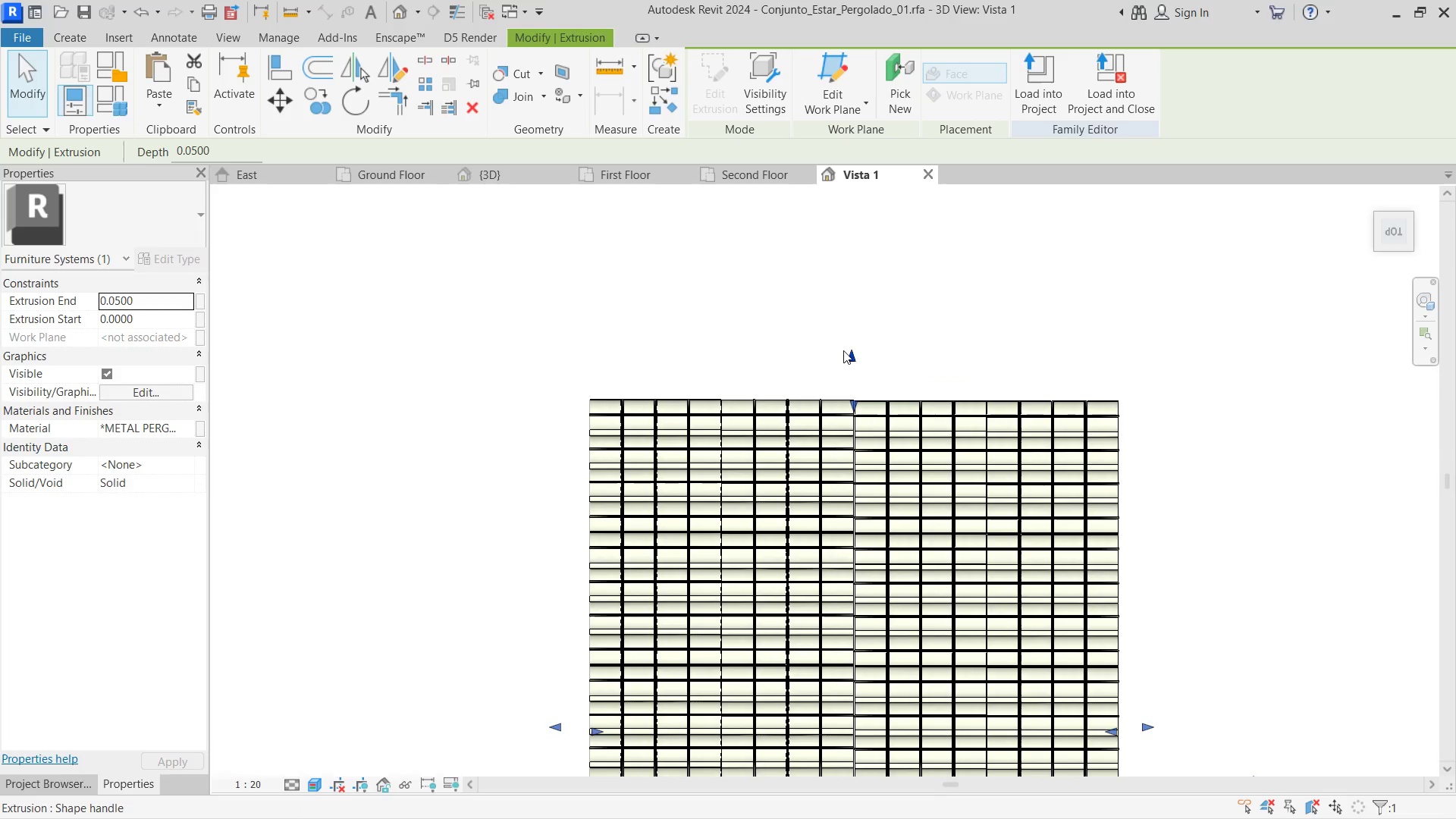 
left_click_drag(start_coordinate=[843, 350], to_coordinate=[843, 373])
 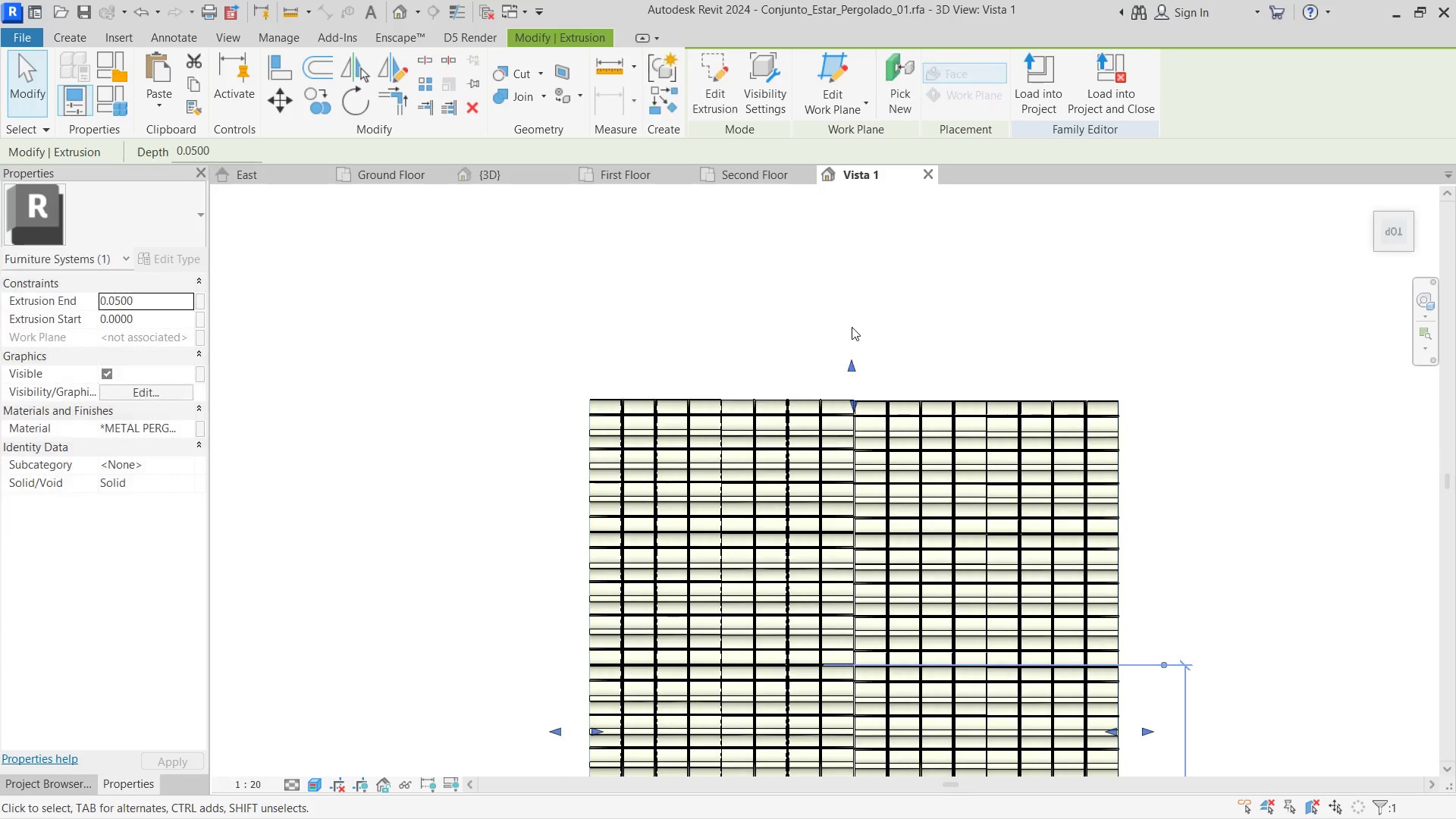 
left_click([852, 327])
 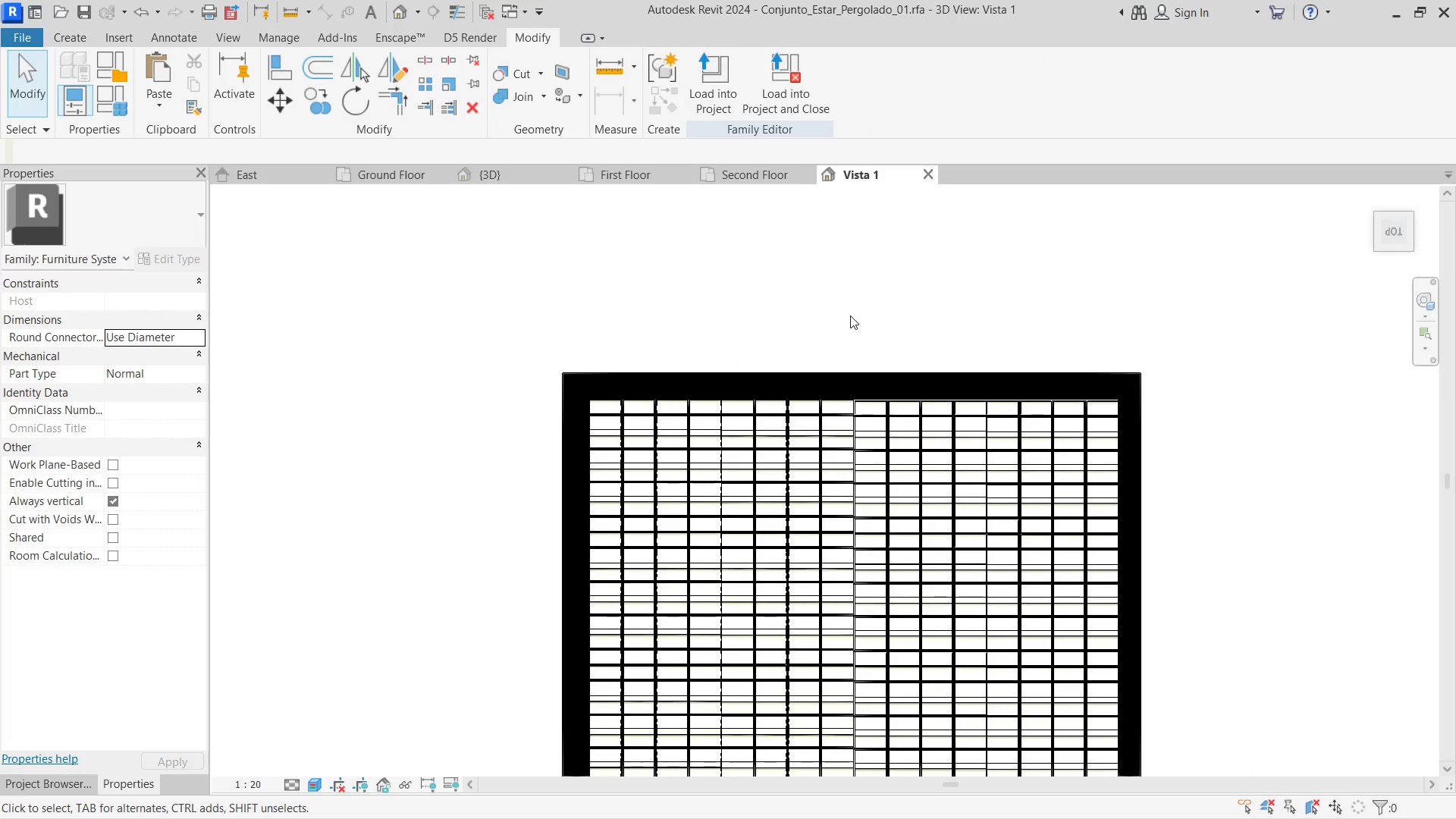 
scroll: coordinate [850, 315], scroll_direction: down, amount: 5.0
 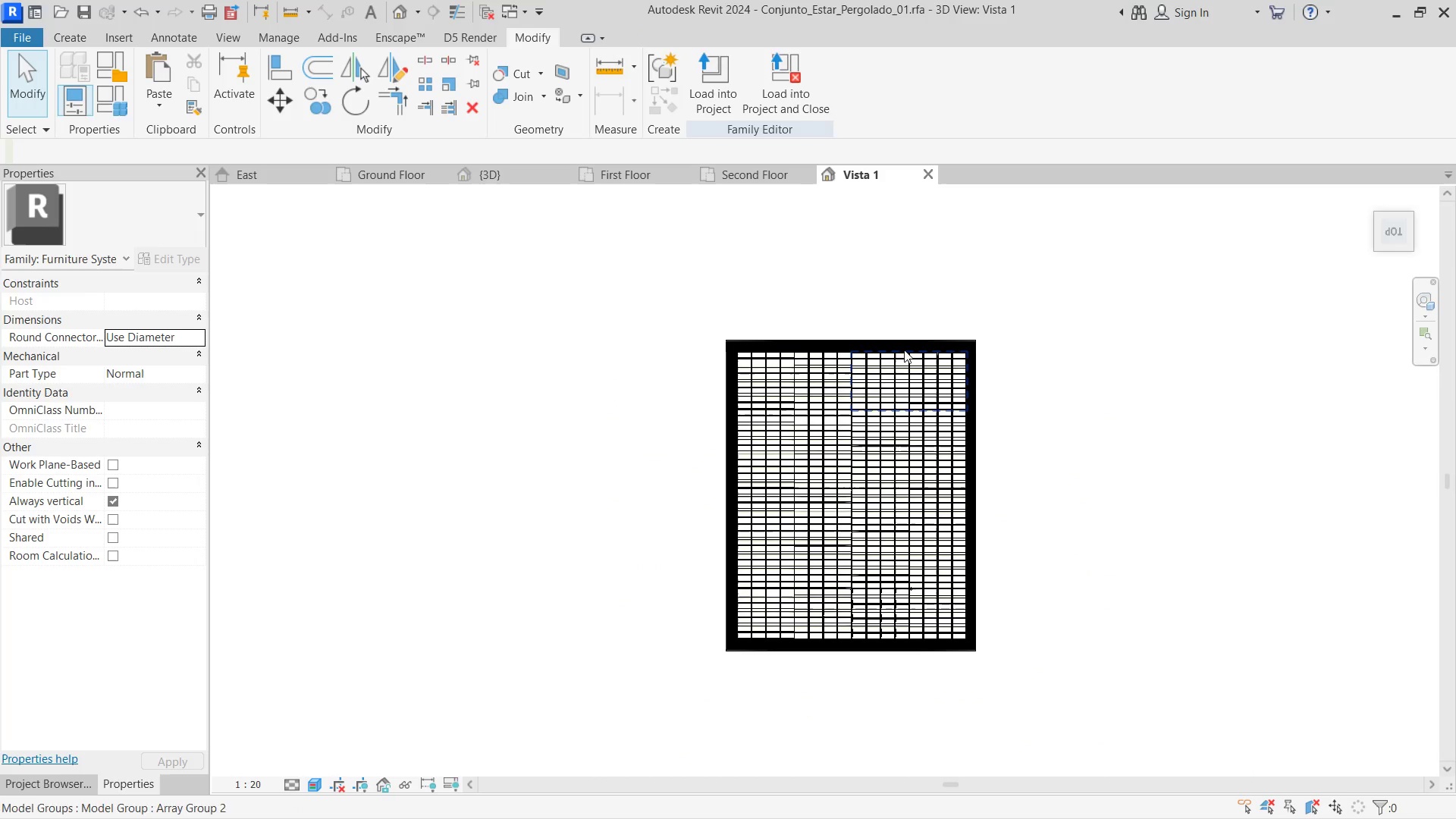 
left_click([1043, 334])
 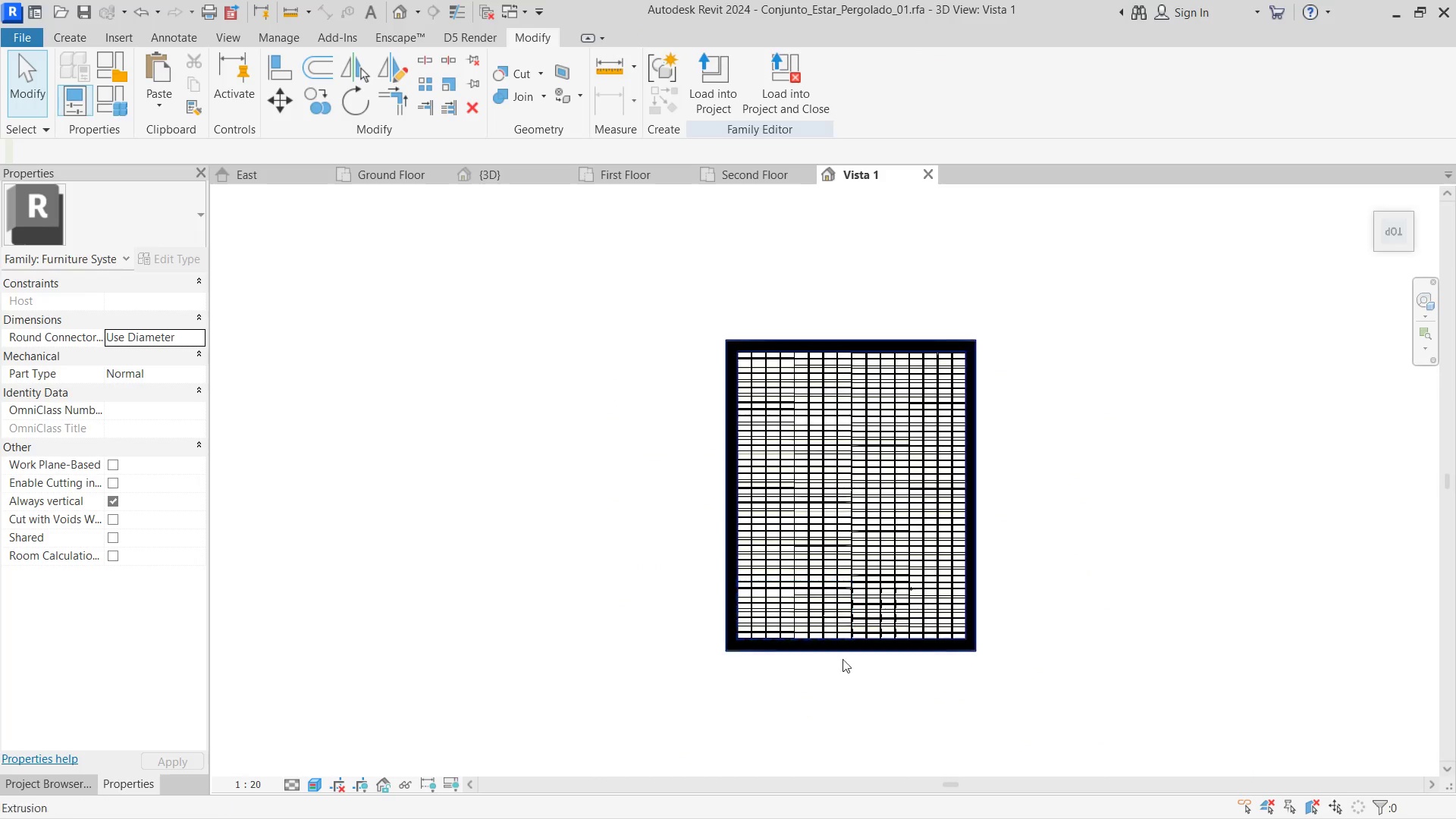 
hold_key(key=ShiftLeft, duration=1.81)
 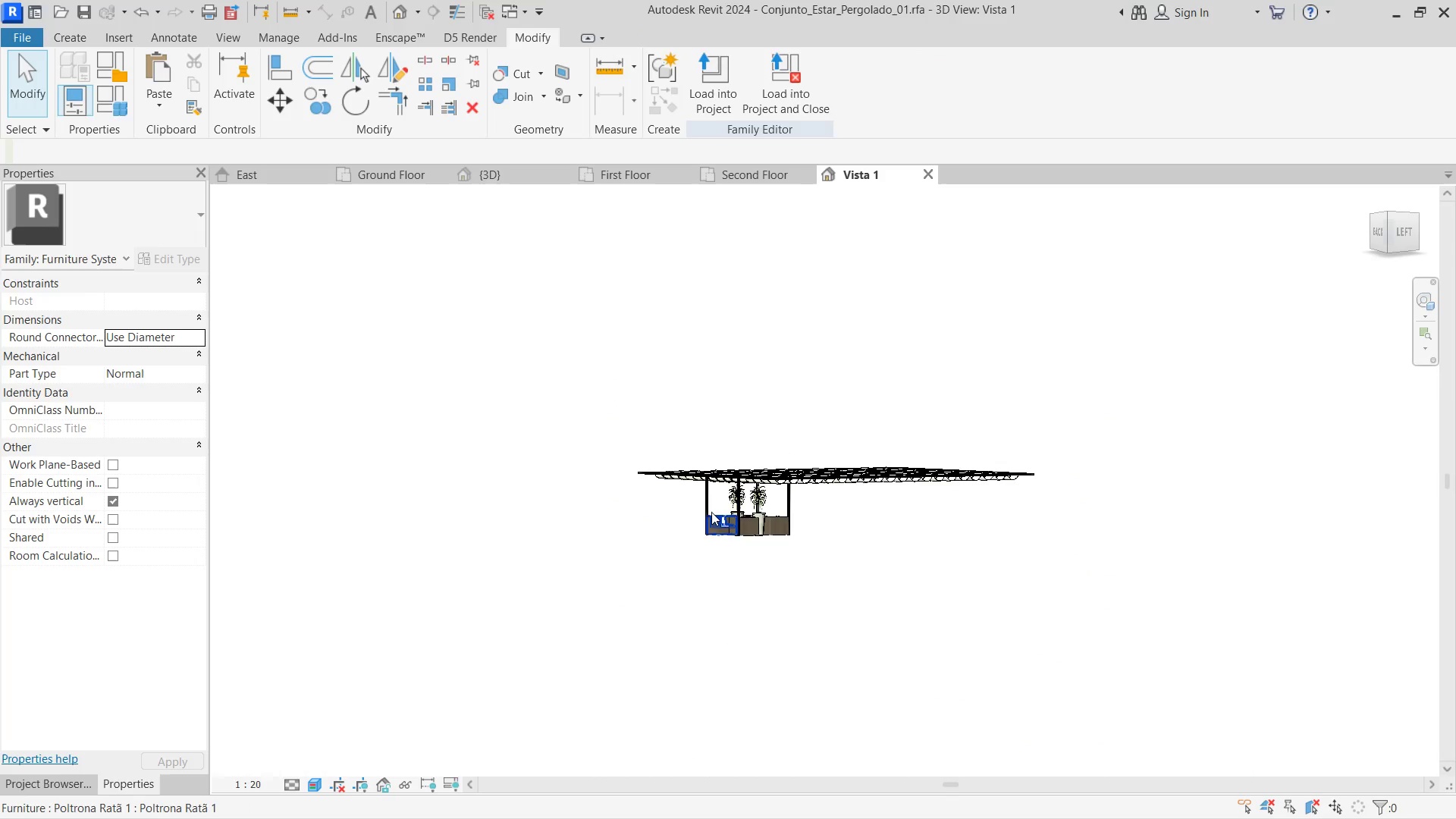 
left_click_drag(start_coordinate=[872, 566], to_coordinate=[698, 497])
 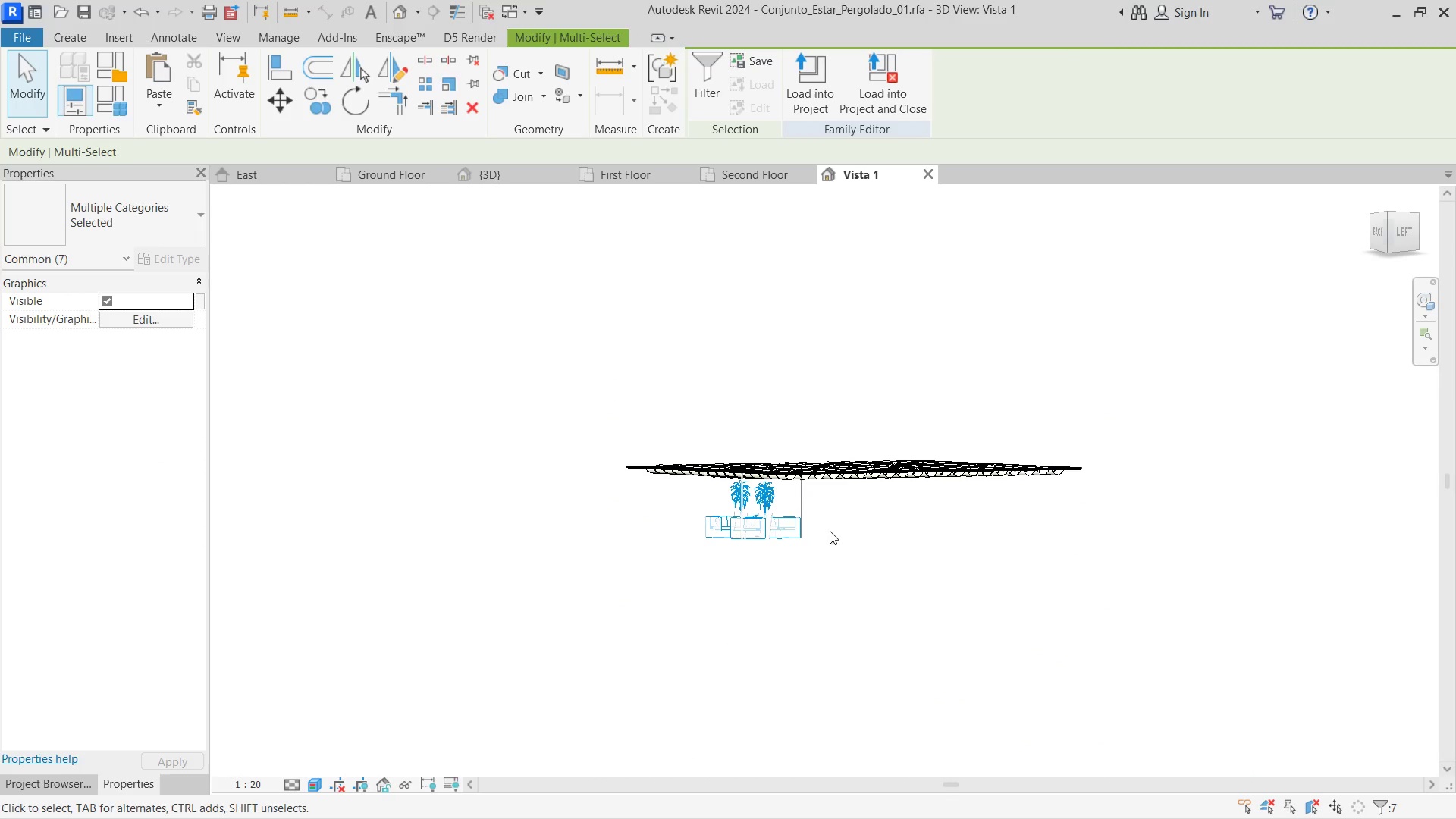 
scroll: coordinate [715, 513], scroll_direction: none, amount: 0.0
 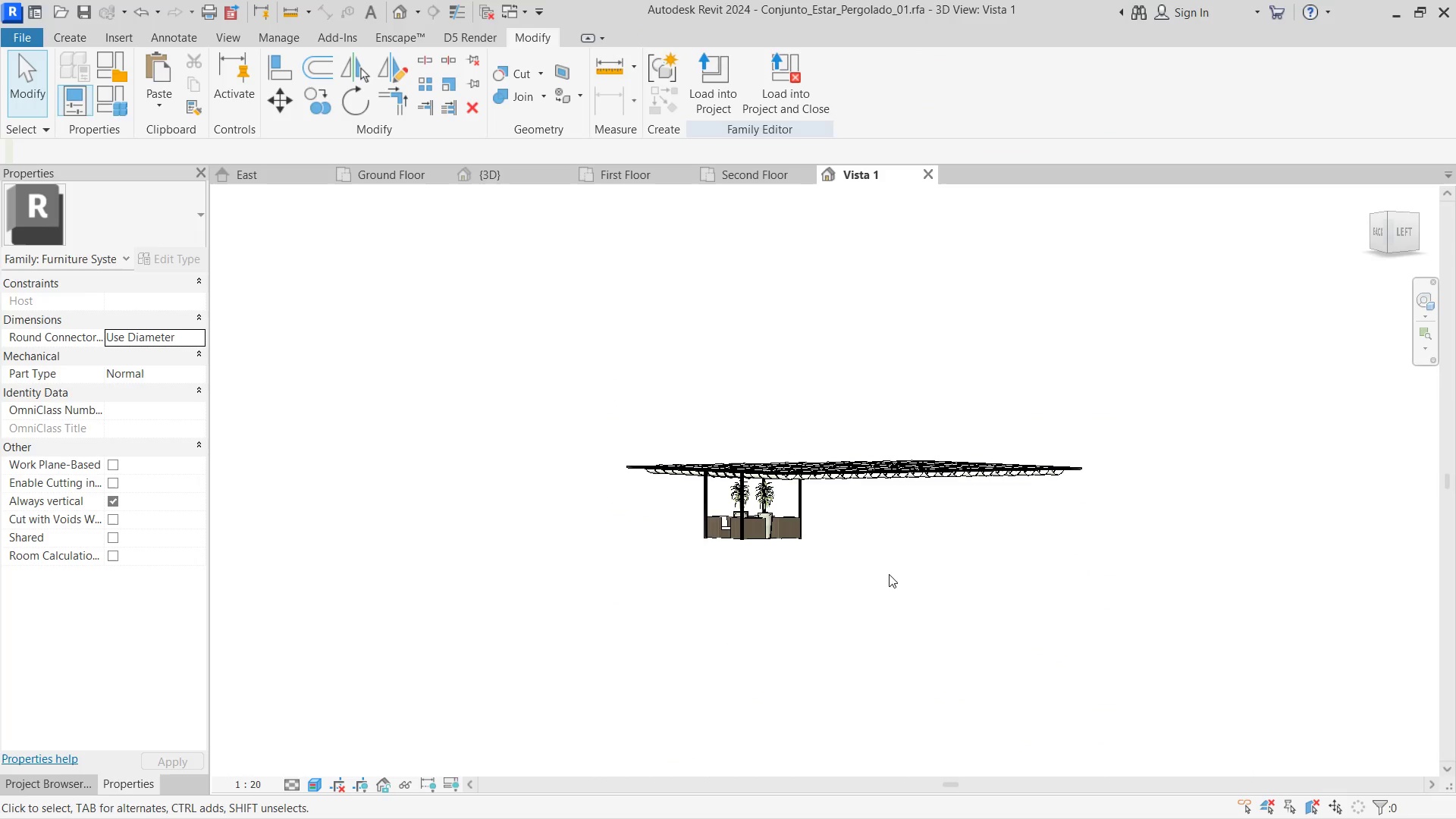 
hold_key(key=ShiftLeft, duration=0.98)
 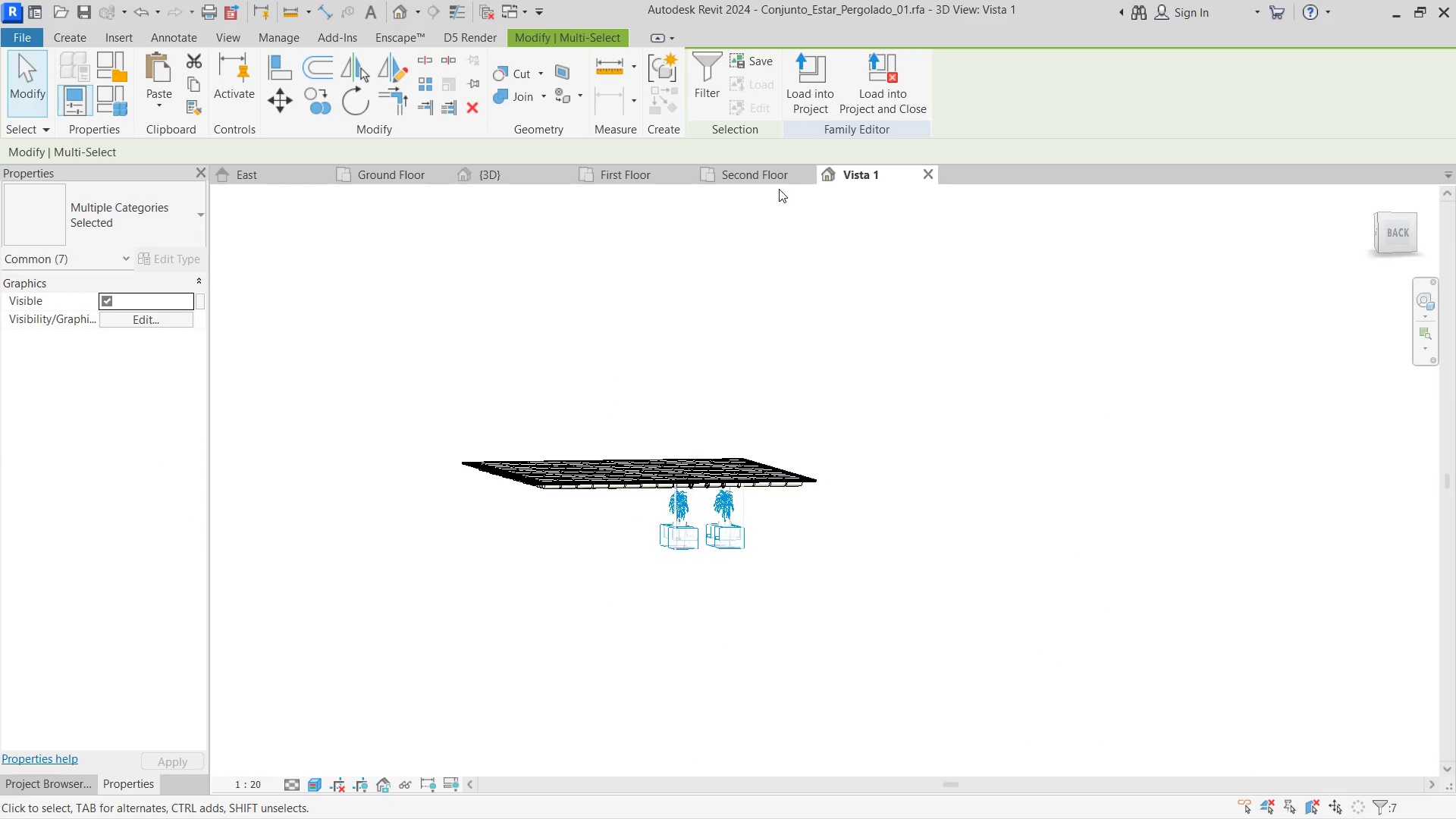 
left_click([657, 65])
 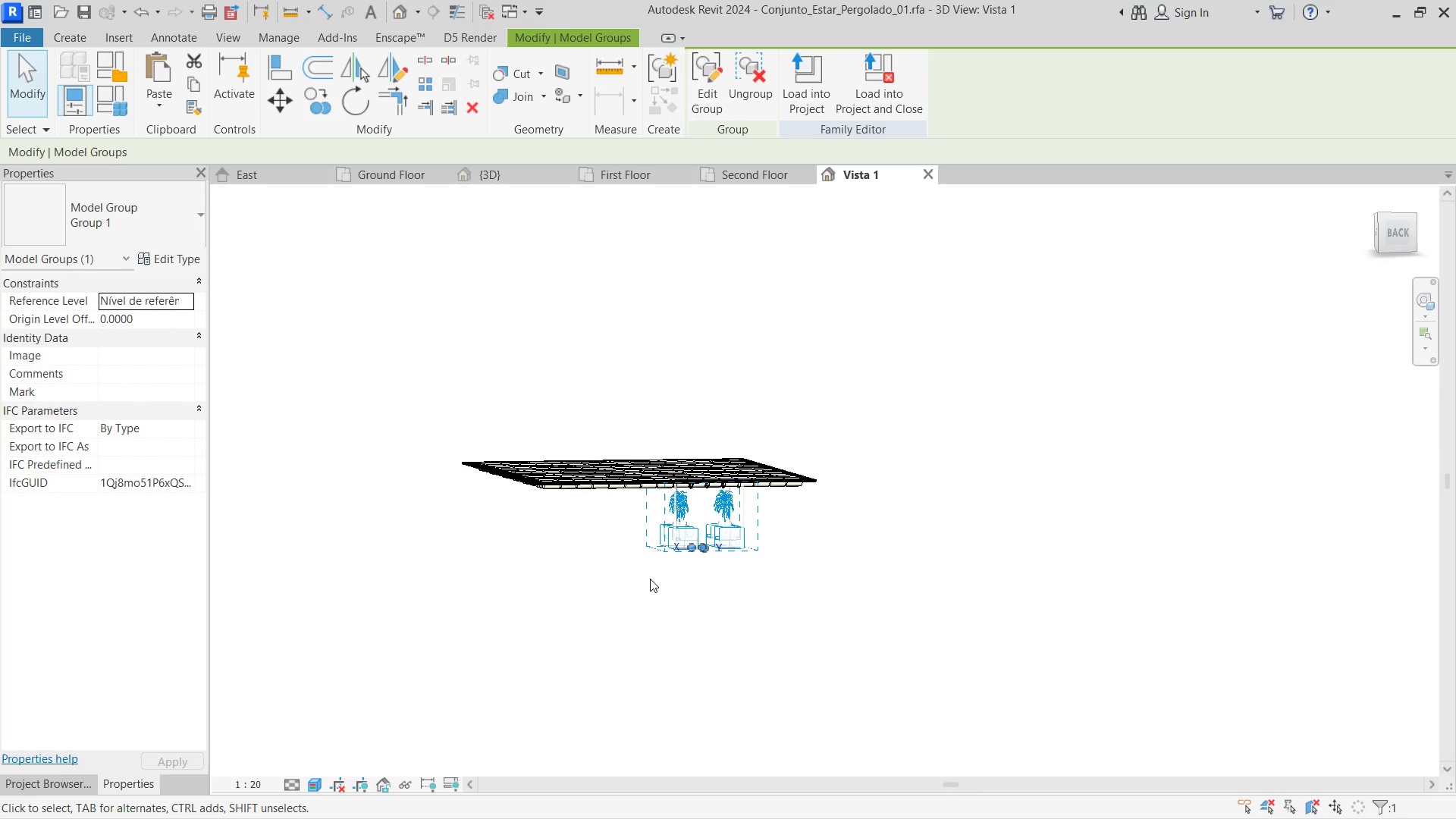 
hold_key(key=ShiftLeft, duration=0.67)
 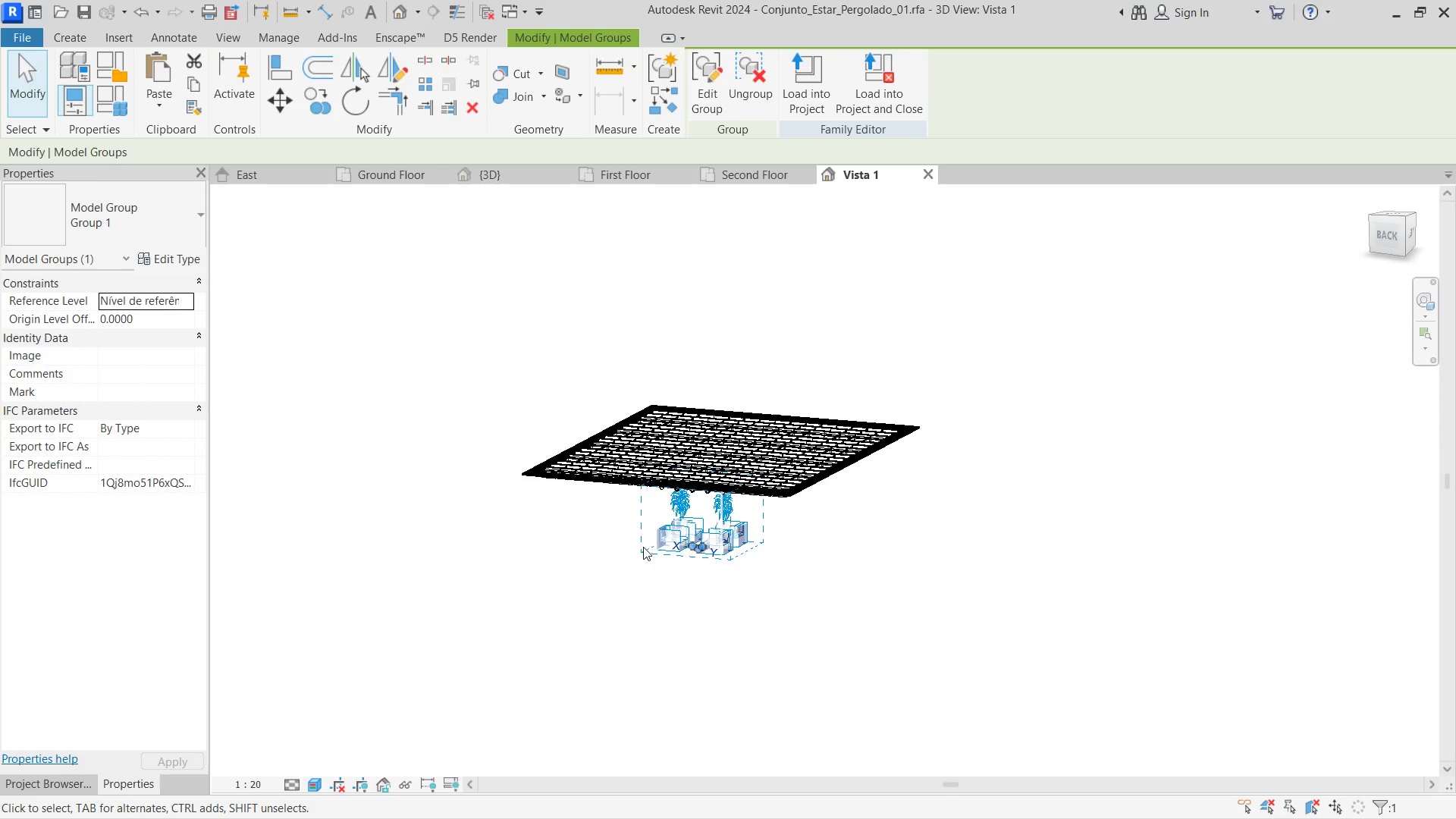 
hold_key(key=ArrowRight, duration=0.92)
 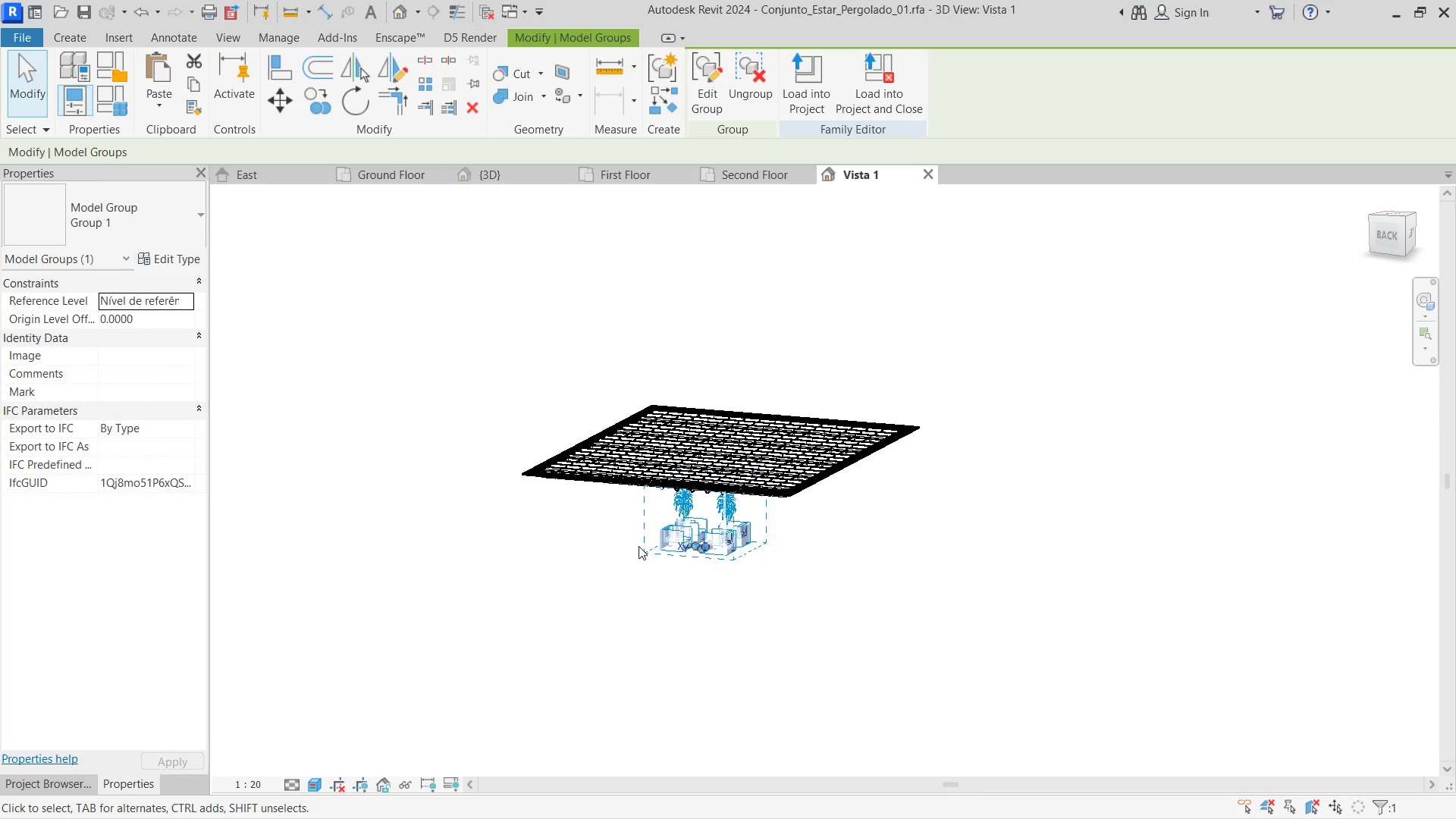 
key(ArrowRight)
 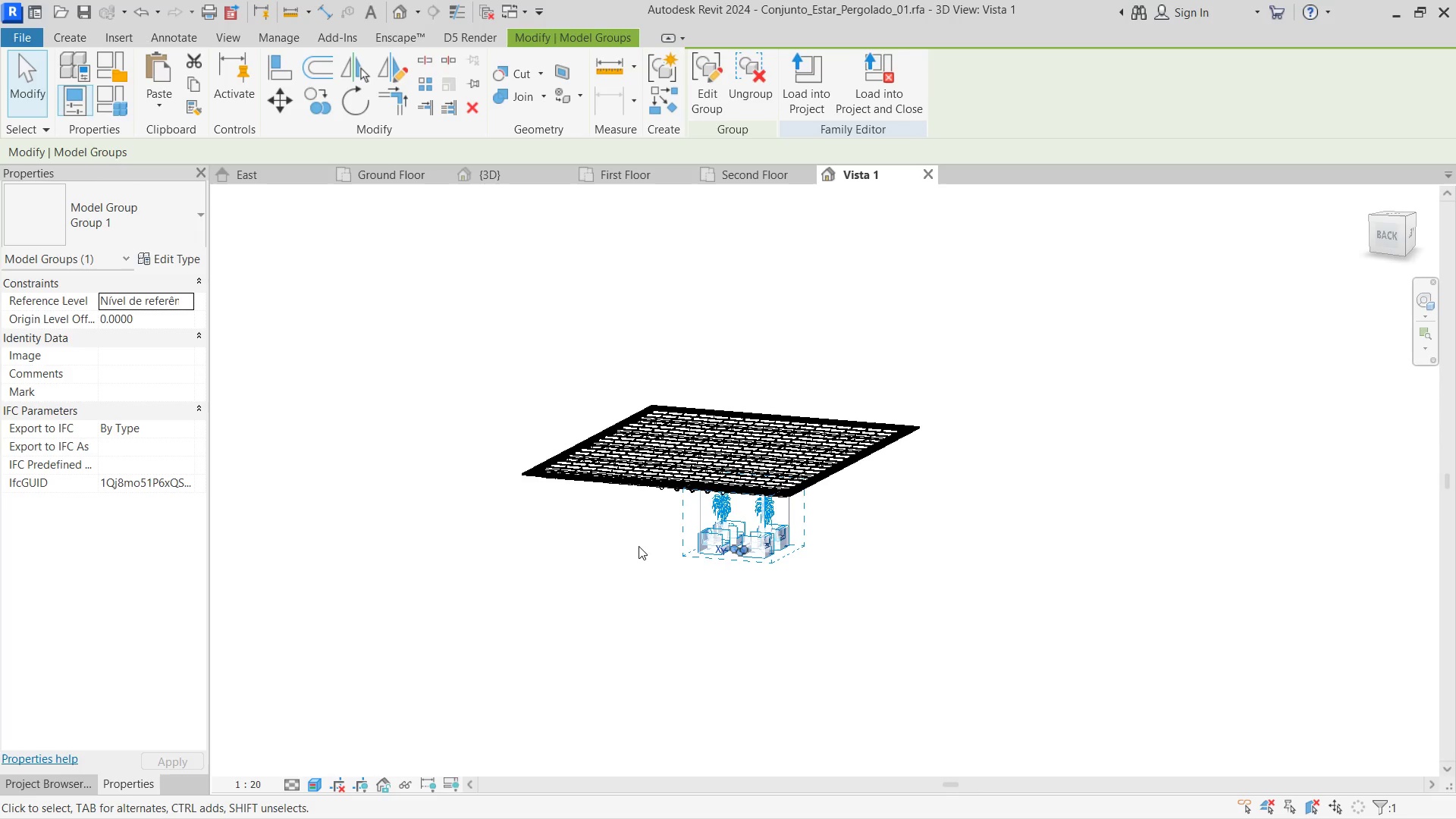 
key(ArrowRight)
 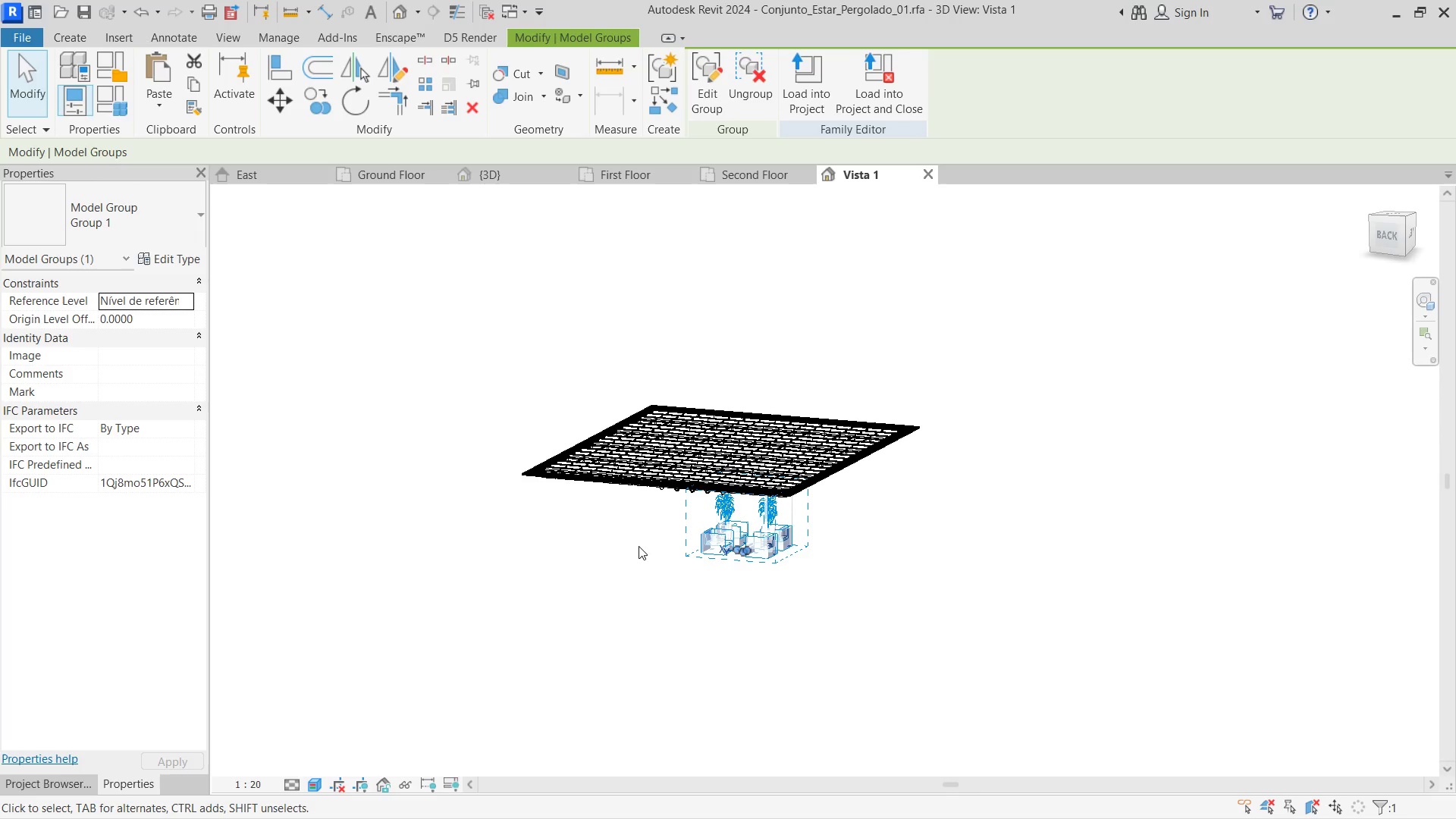 
key(ArrowRight)
 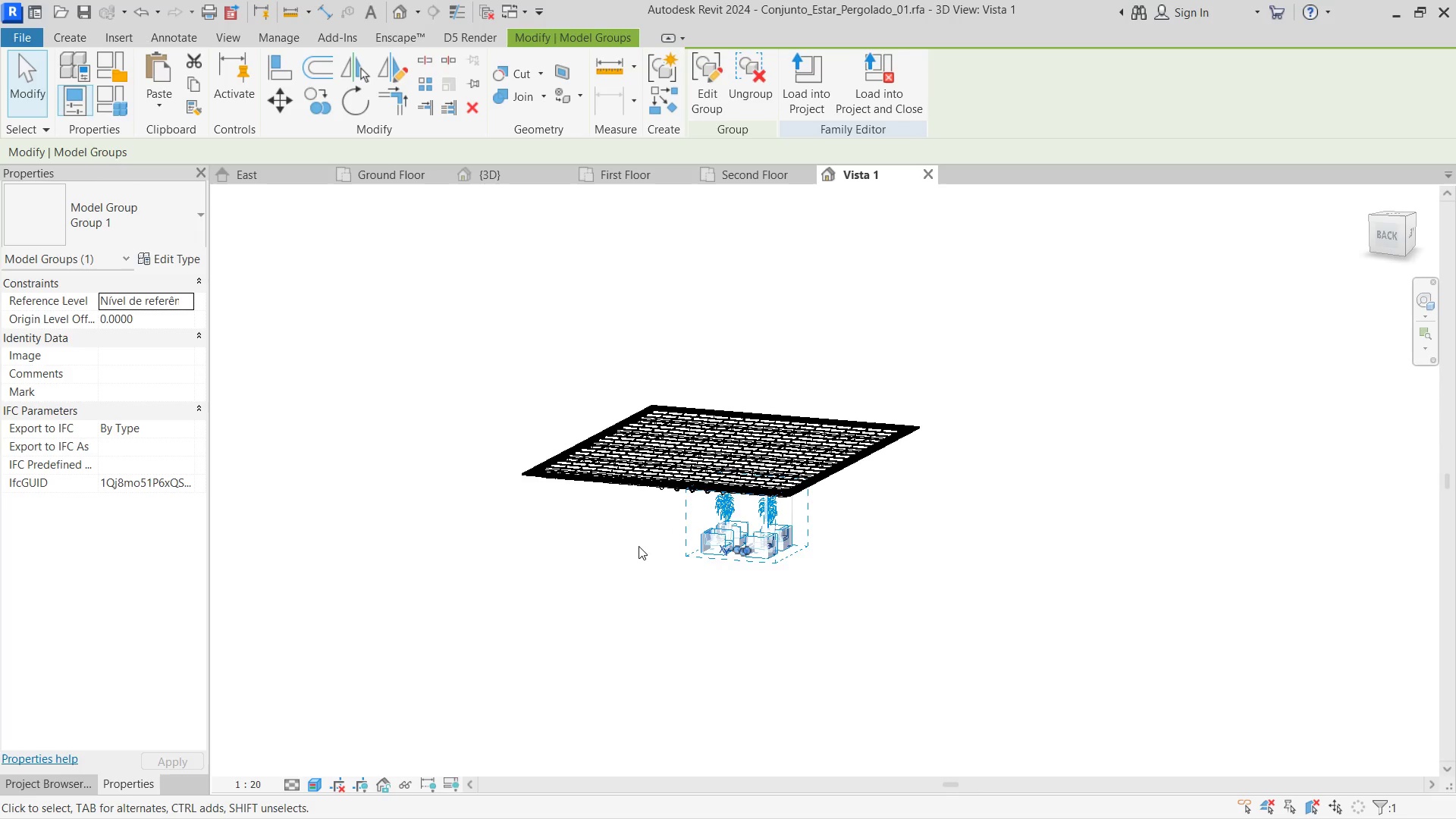 
key(ArrowRight)
 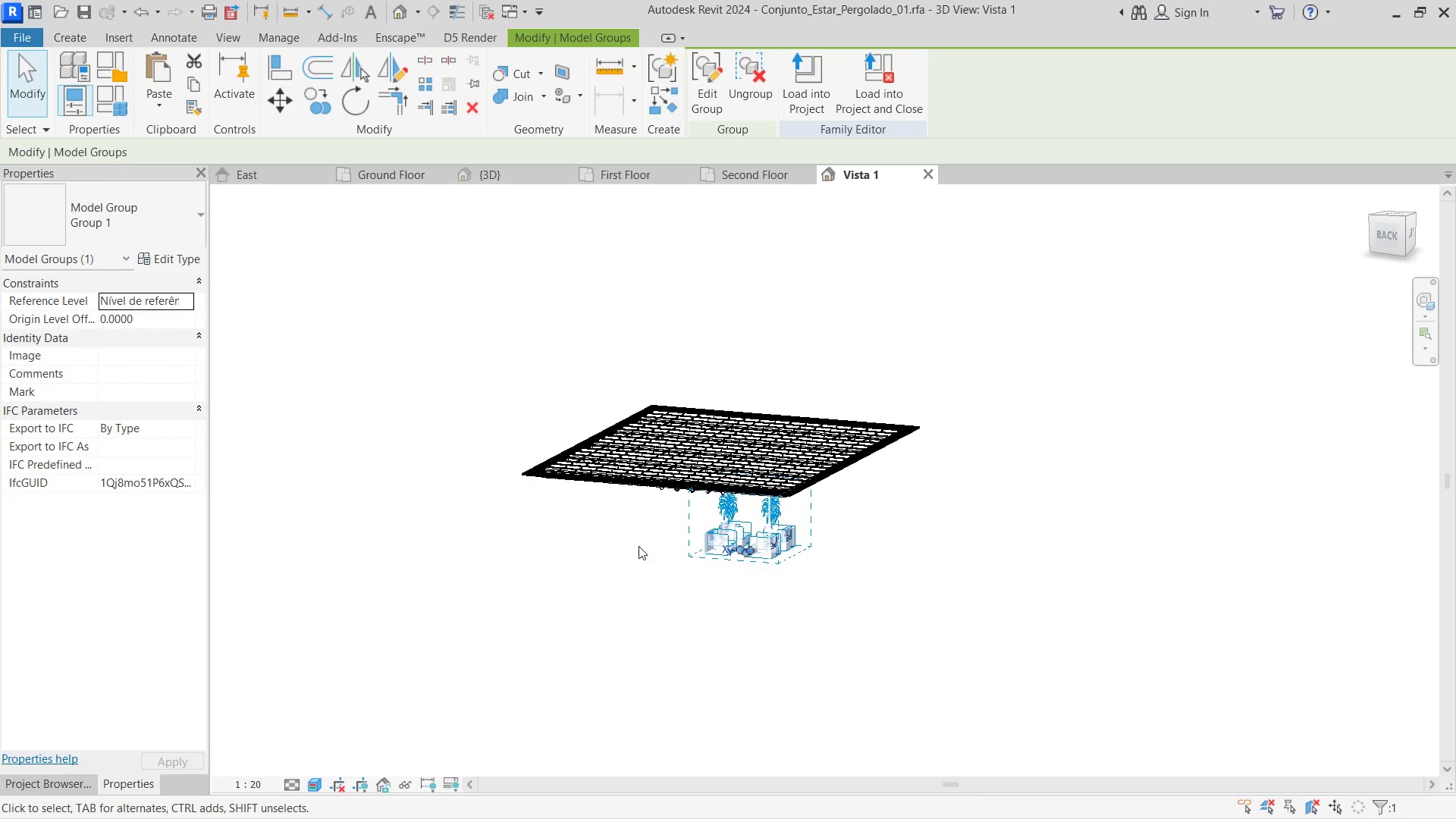 
key(ArrowRight)
 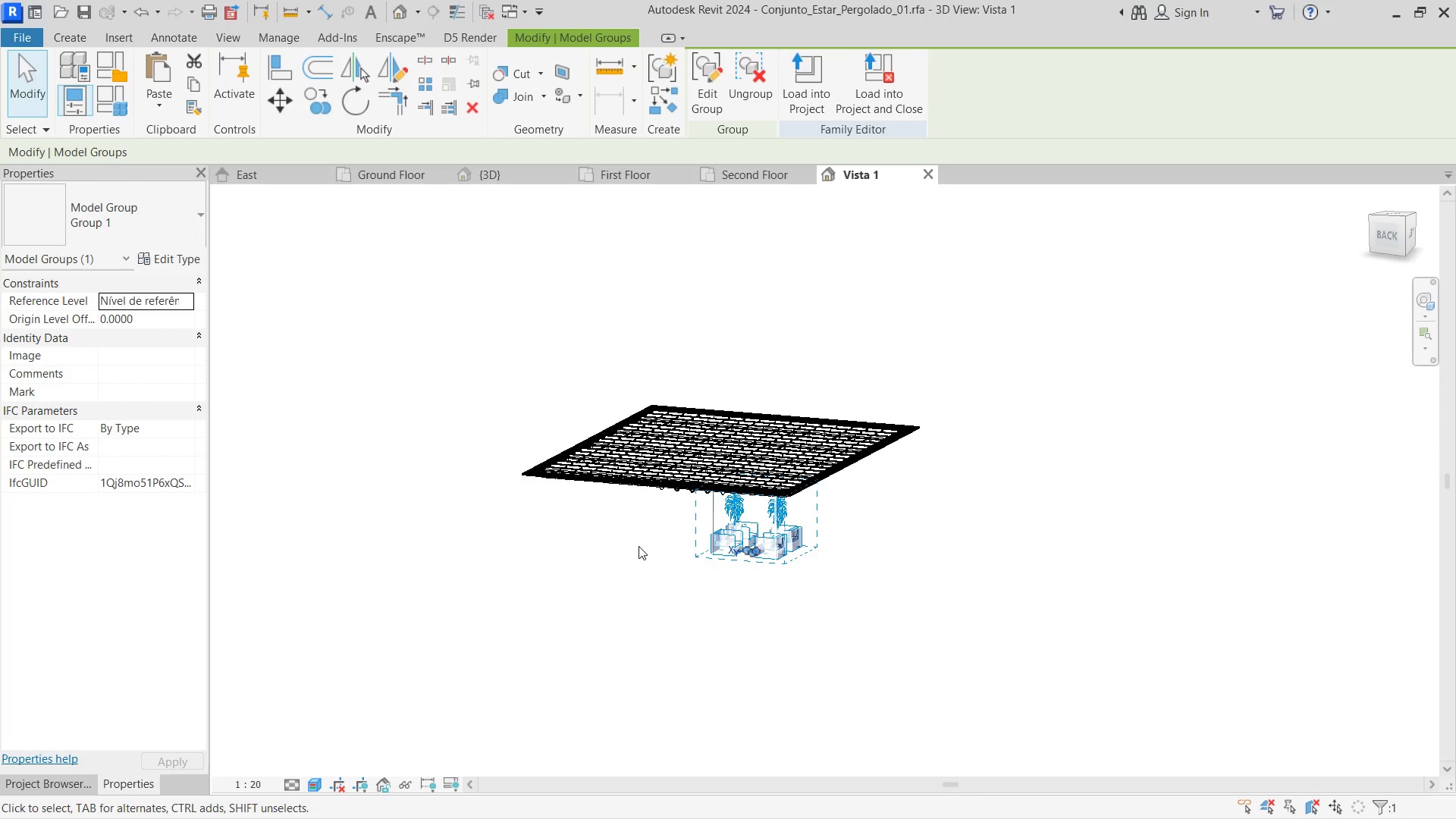 
key(ArrowRight)
 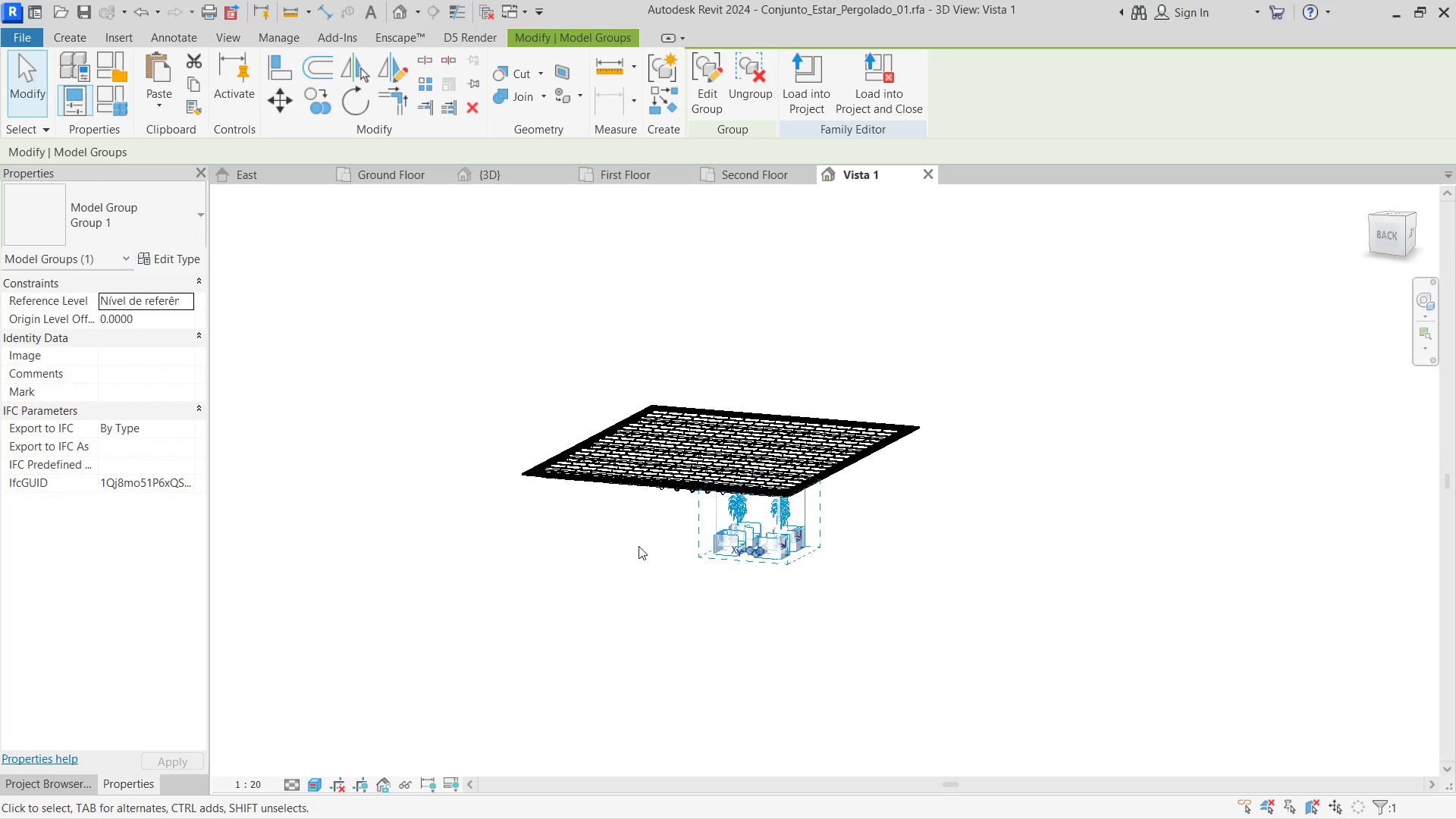 
key(ArrowRight)
 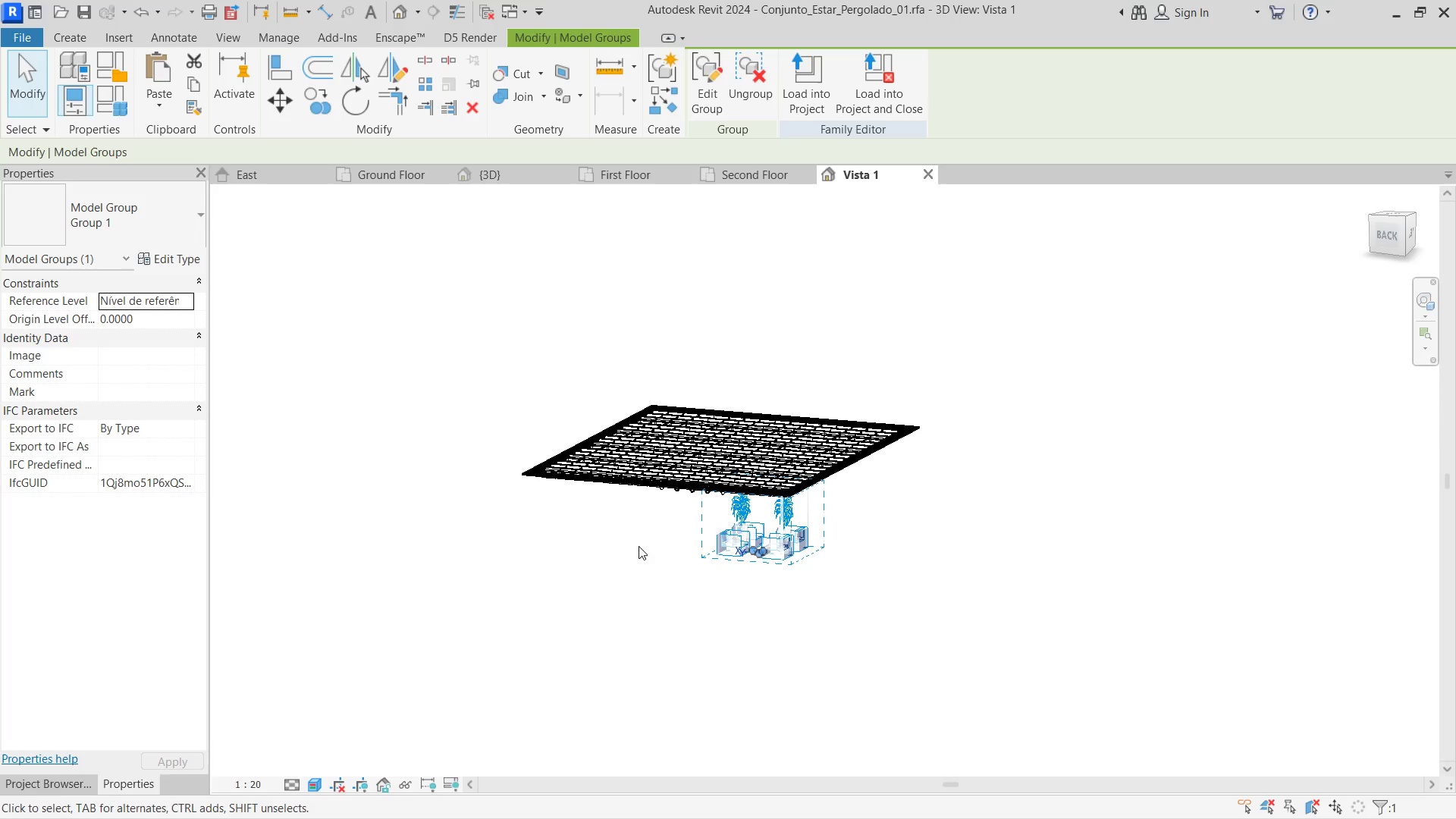 
hold_key(key=ControlLeft, duration=0.41)
 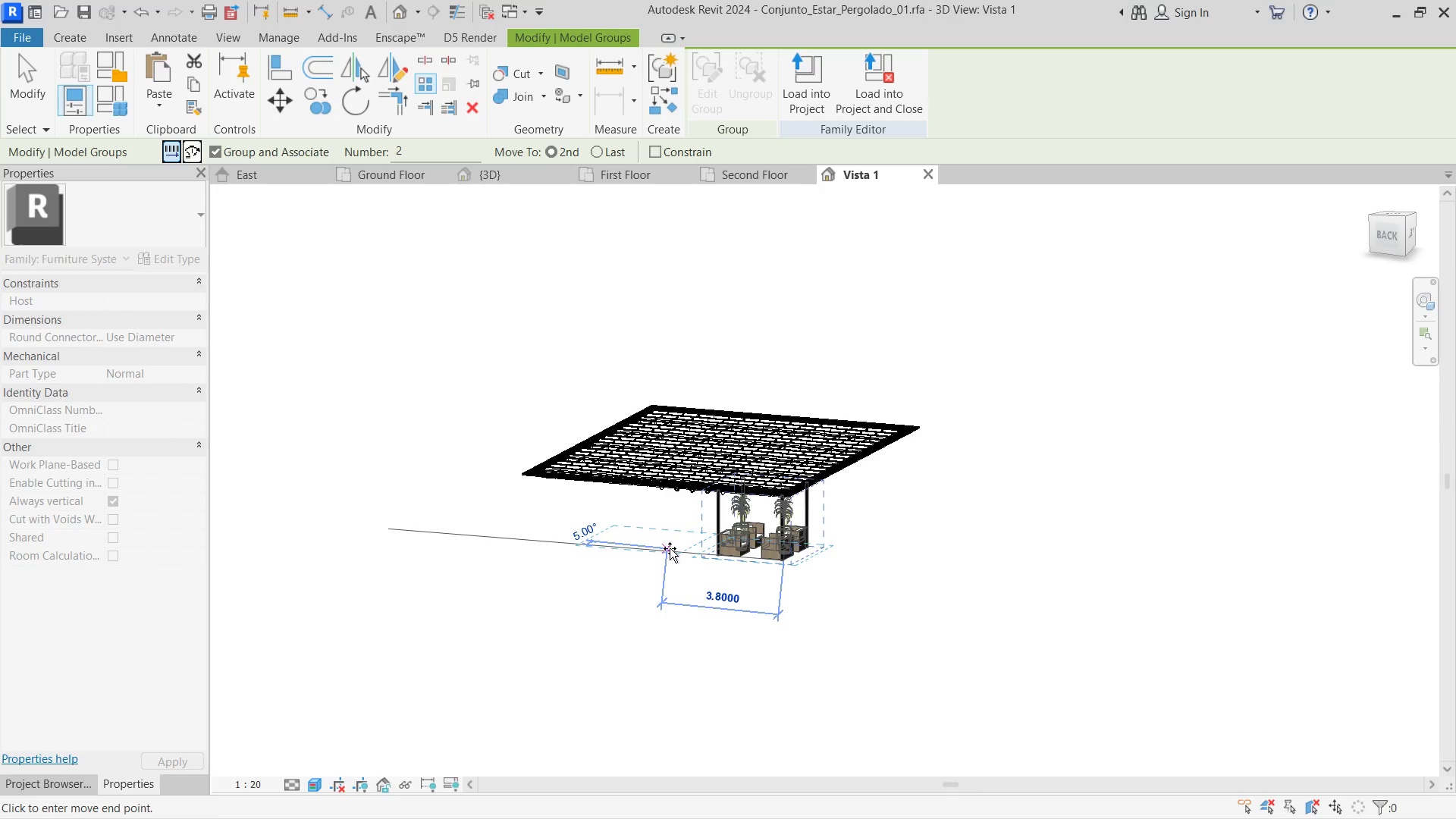 
left_click([686, 551])
 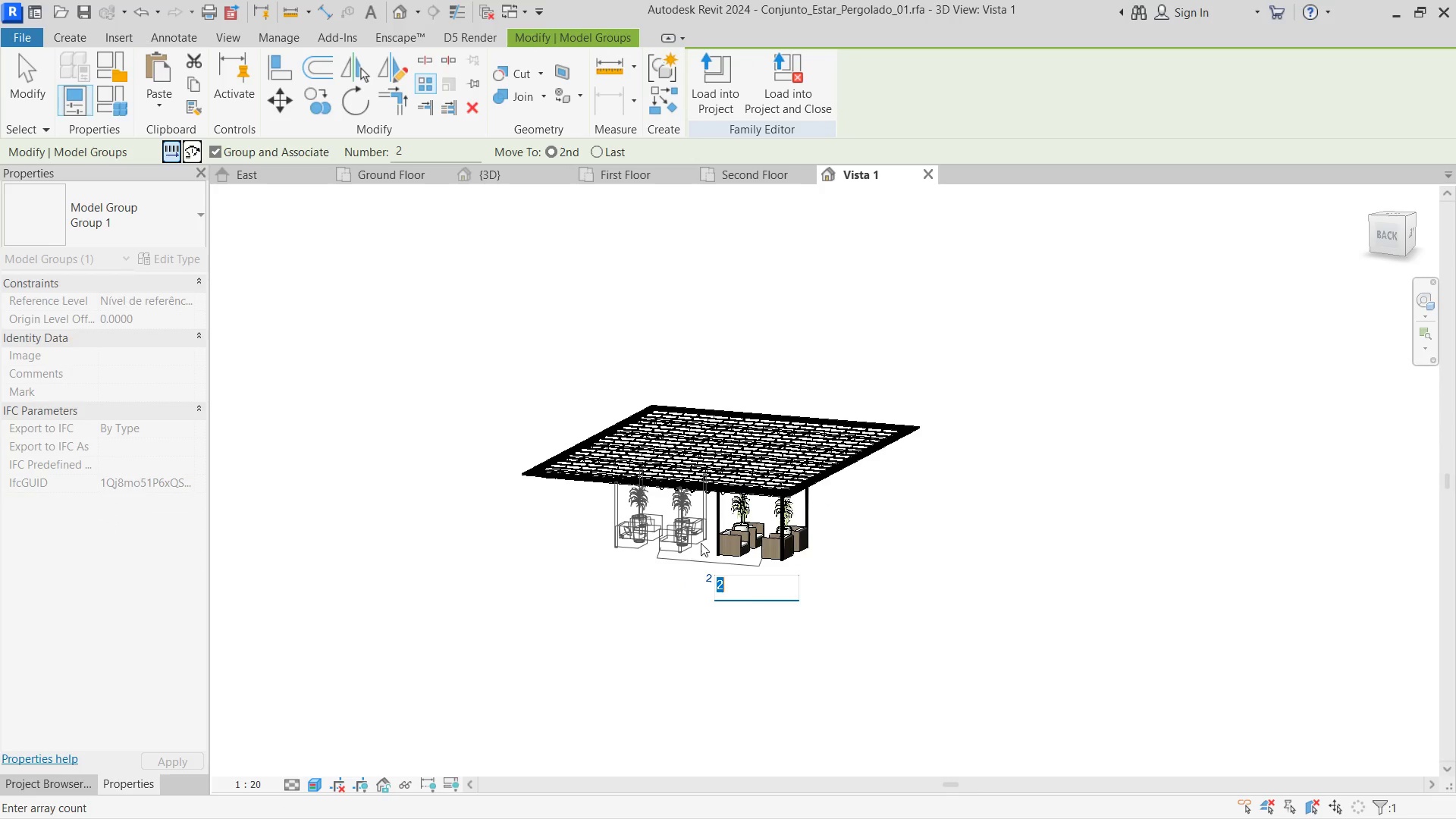 
hold_key(key=ShiftLeft, duration=0.73)
 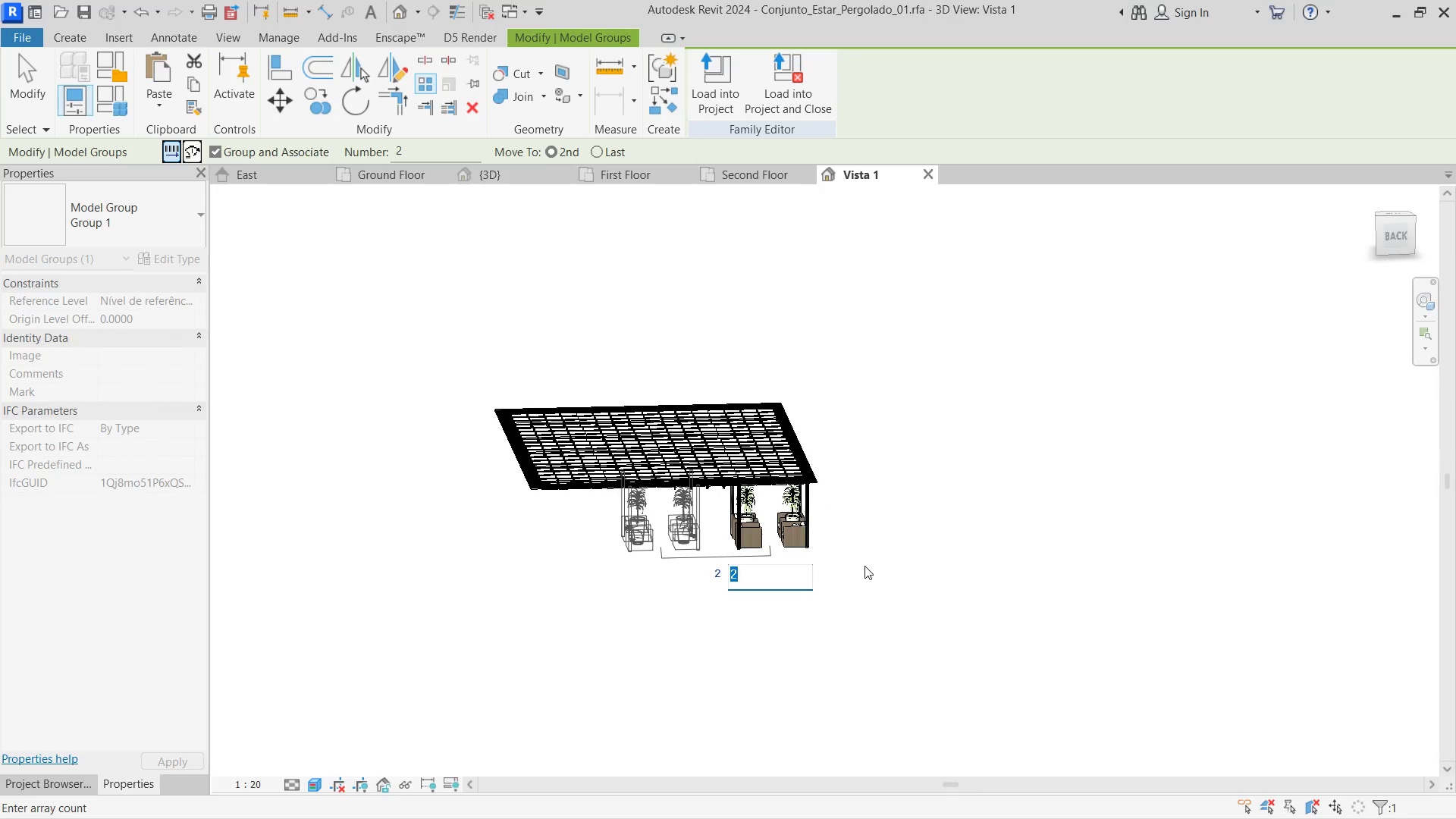 
key(Numpad3)
 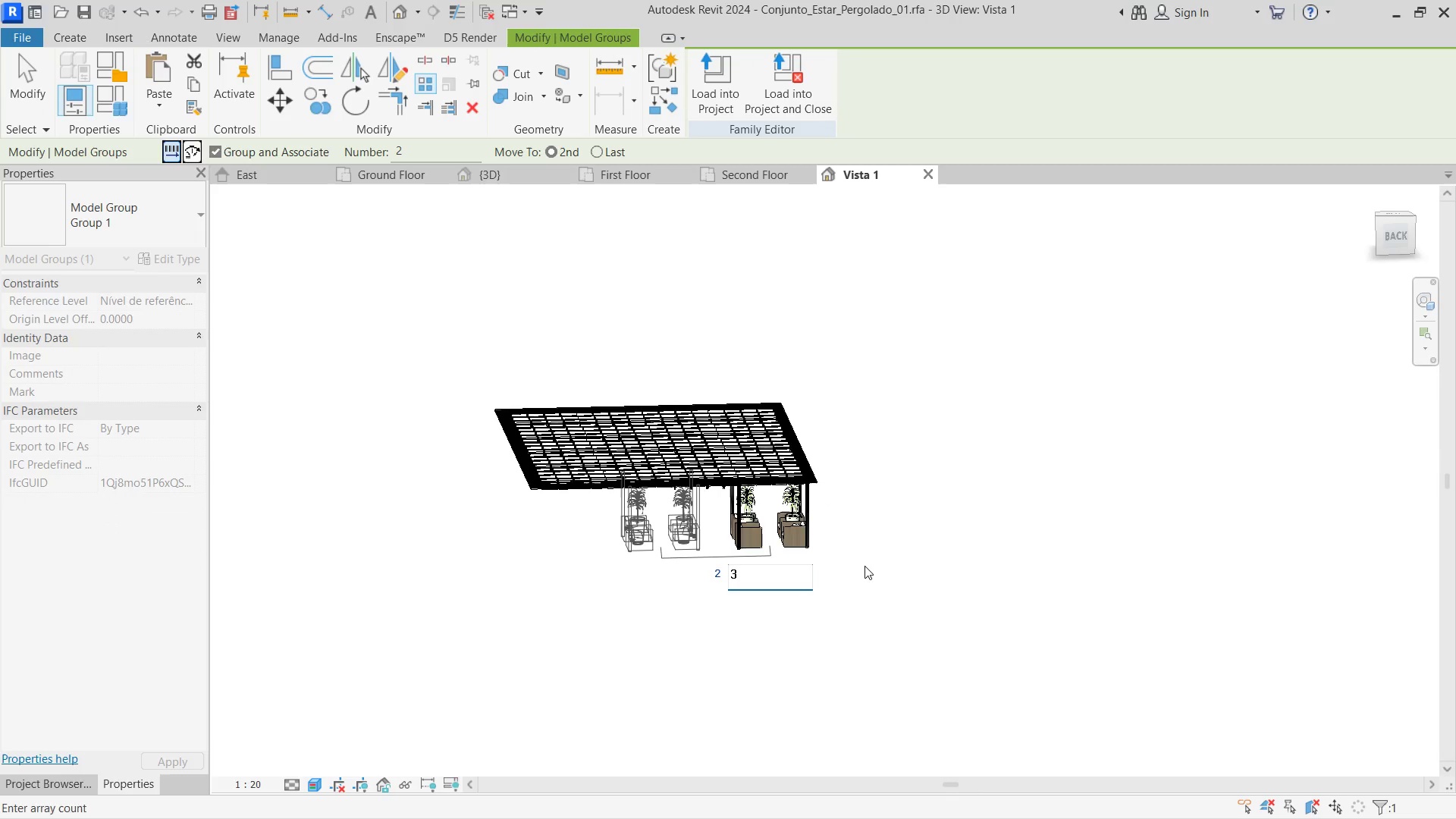 
key(NumpadEnter)
 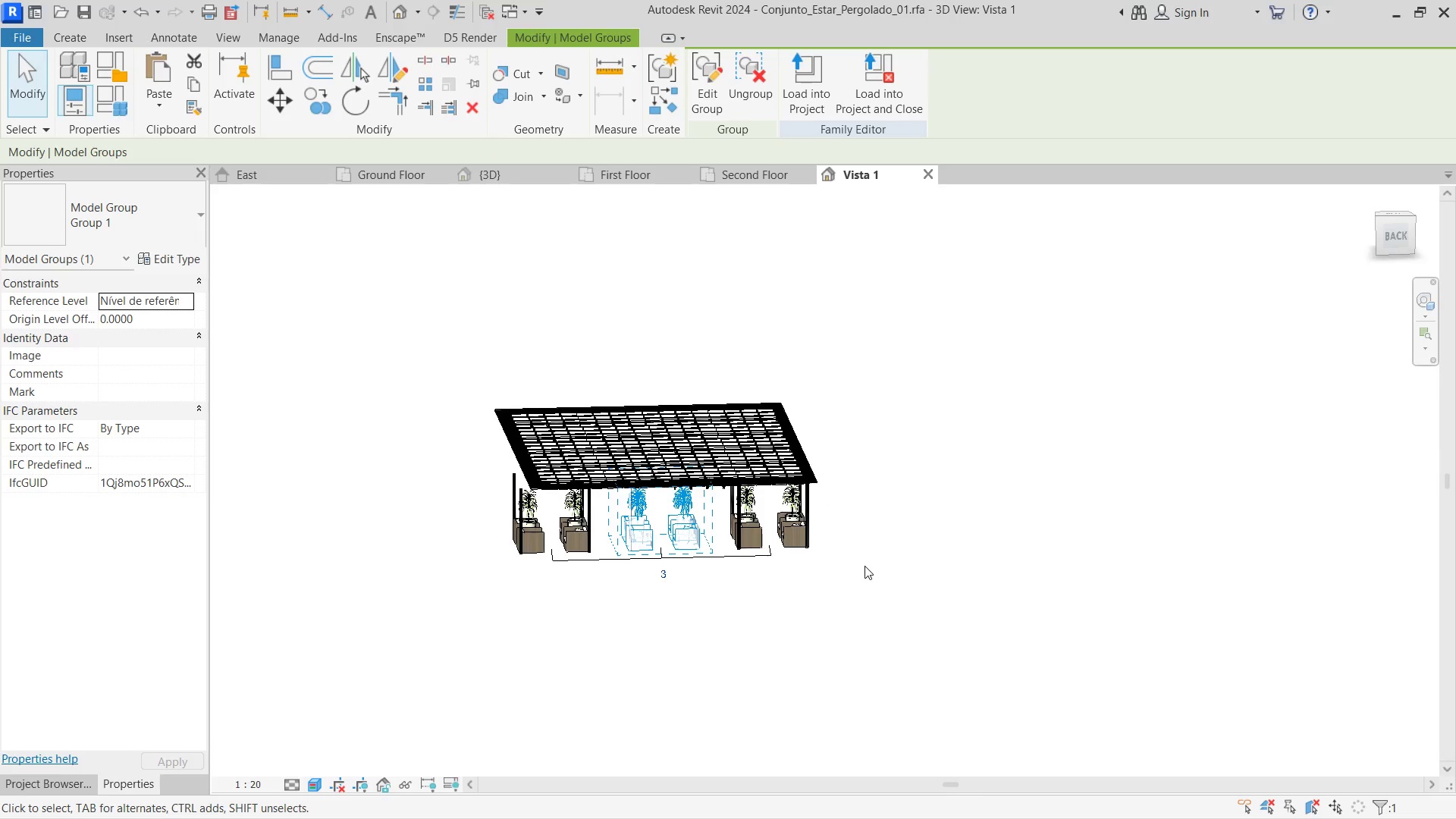 
hold_key(key=ShiftLeft, duration=1.78)
 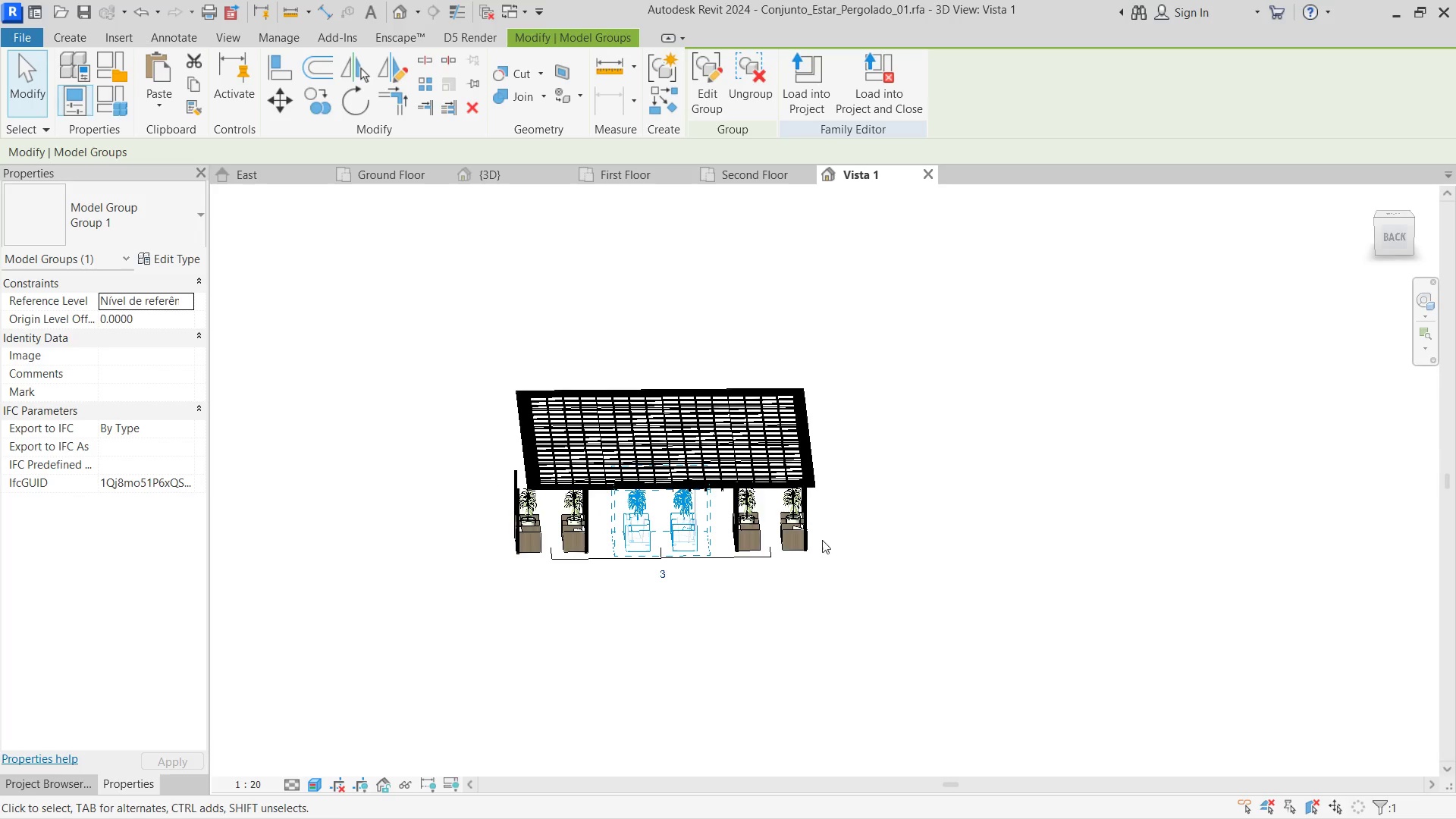 
left_click([771, 535])
 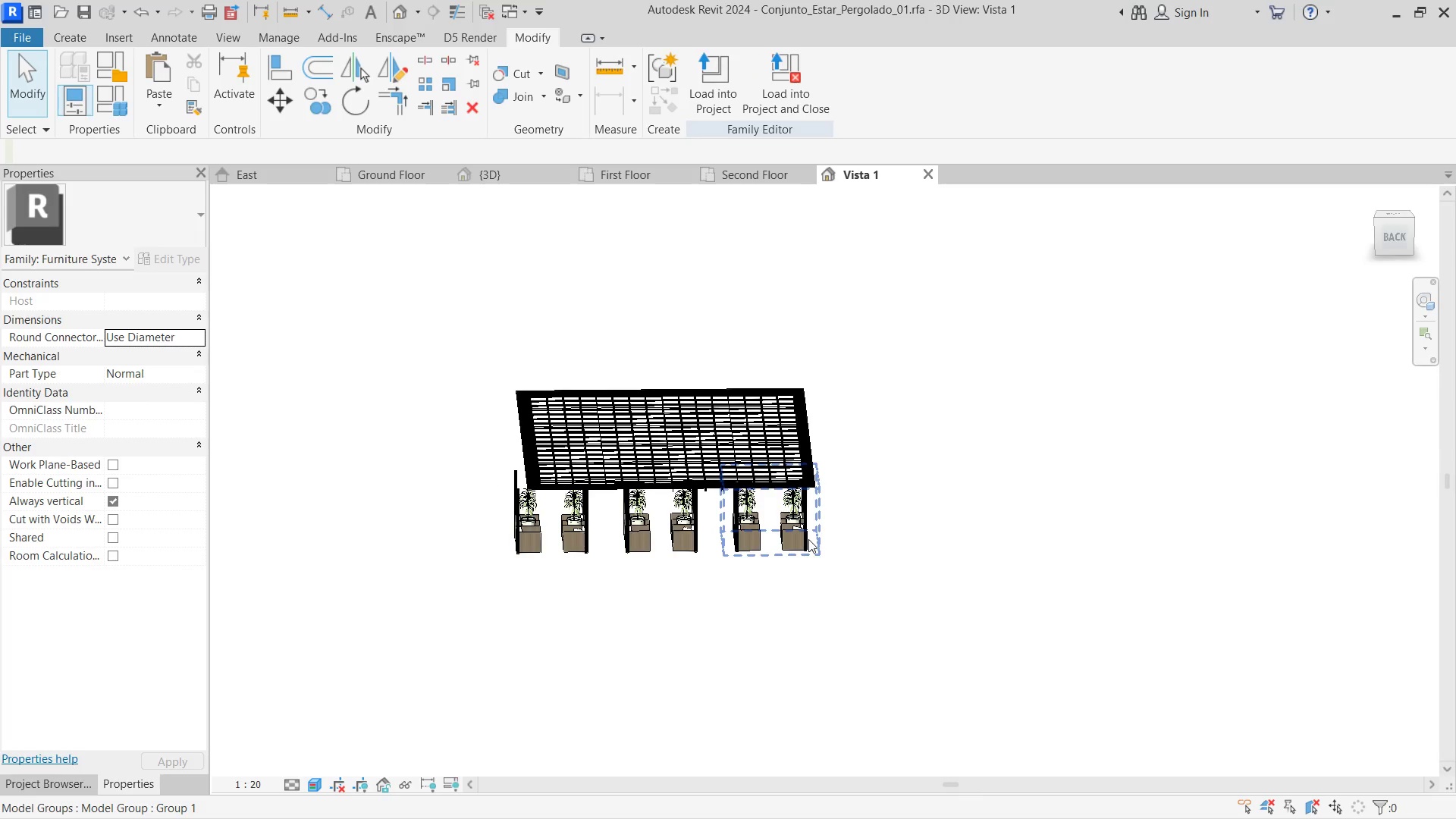 
left_click([808, 539])
 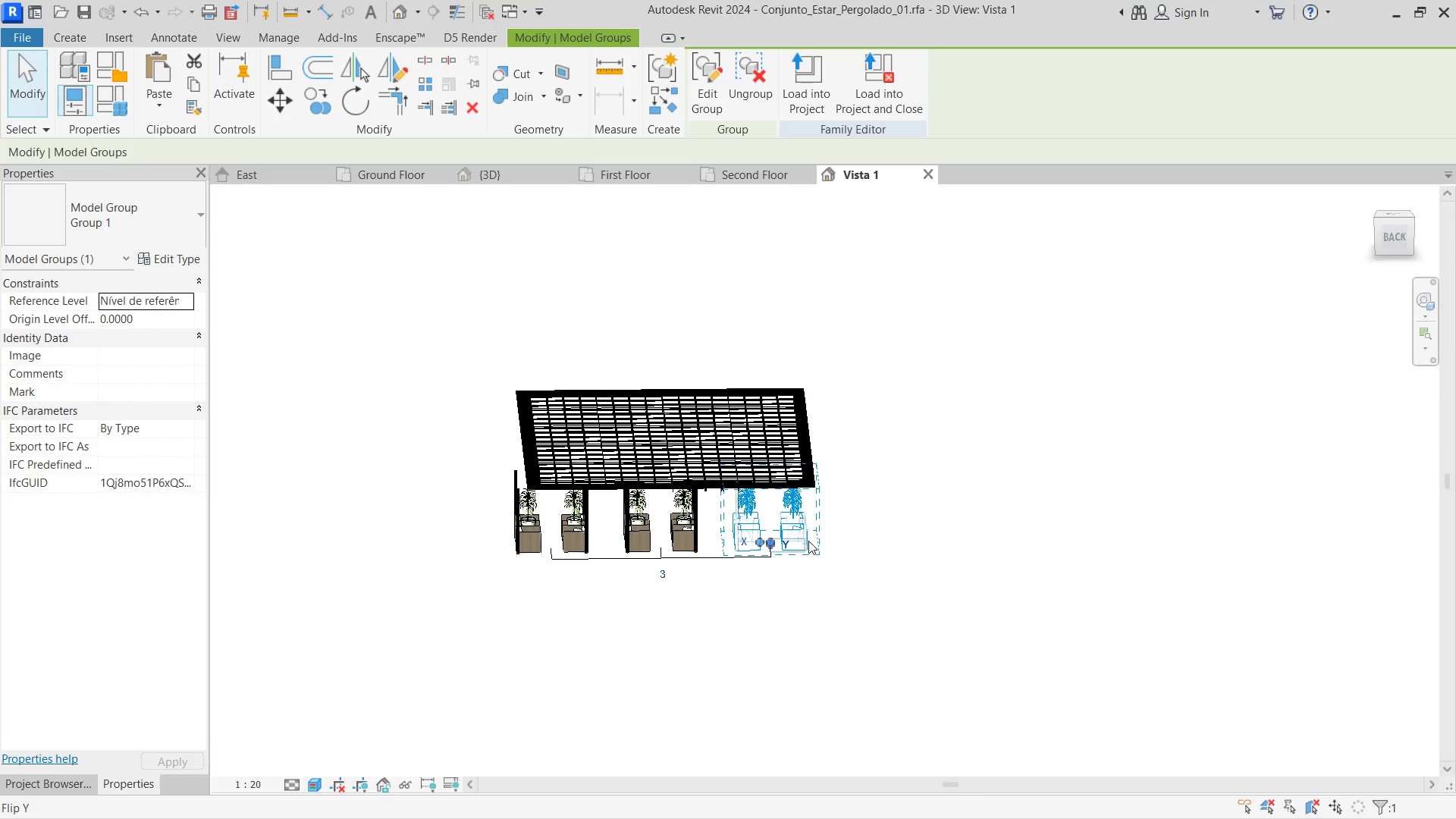 
key(ArrowDown)
 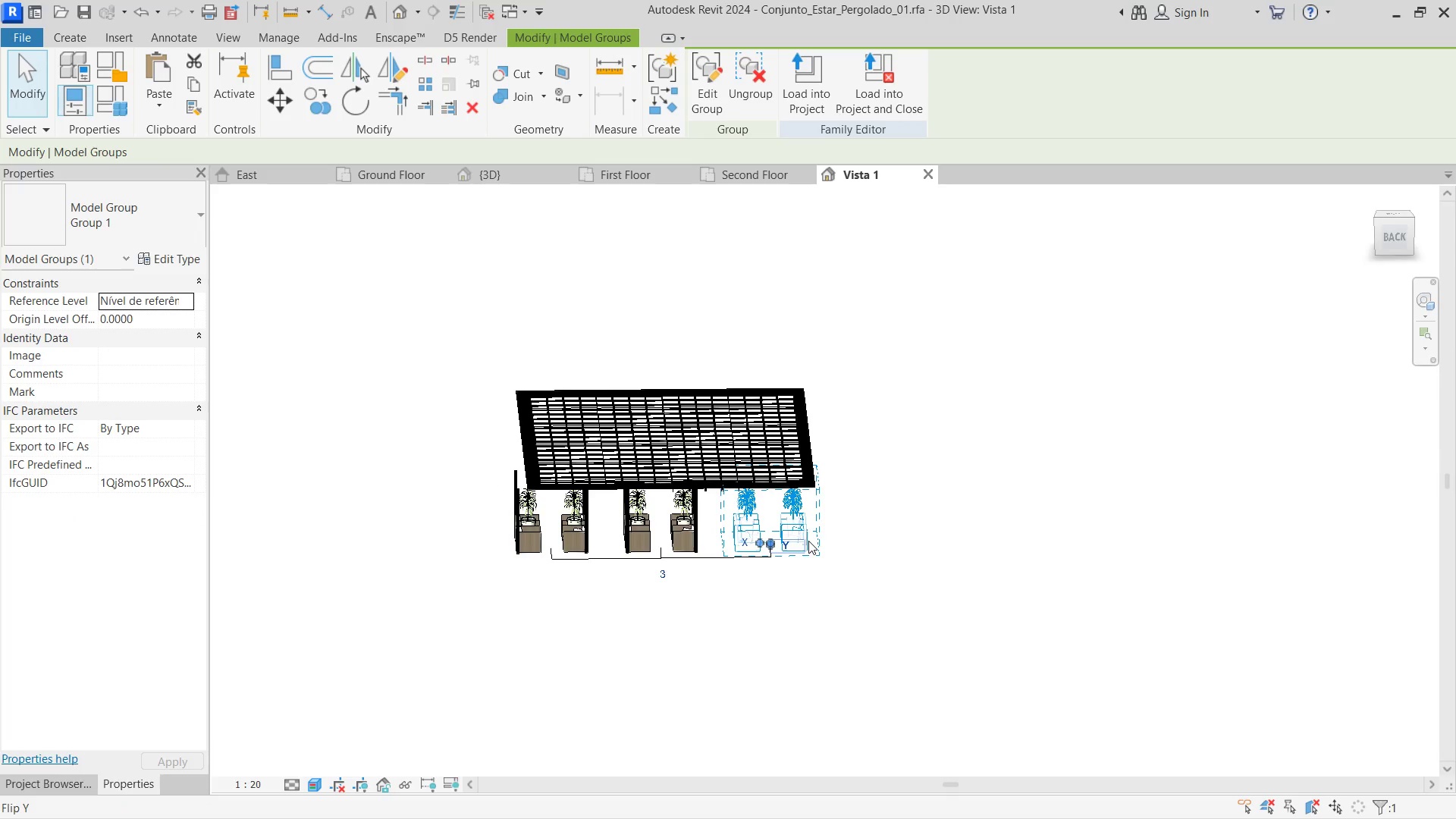 
key(ArrowRight)
 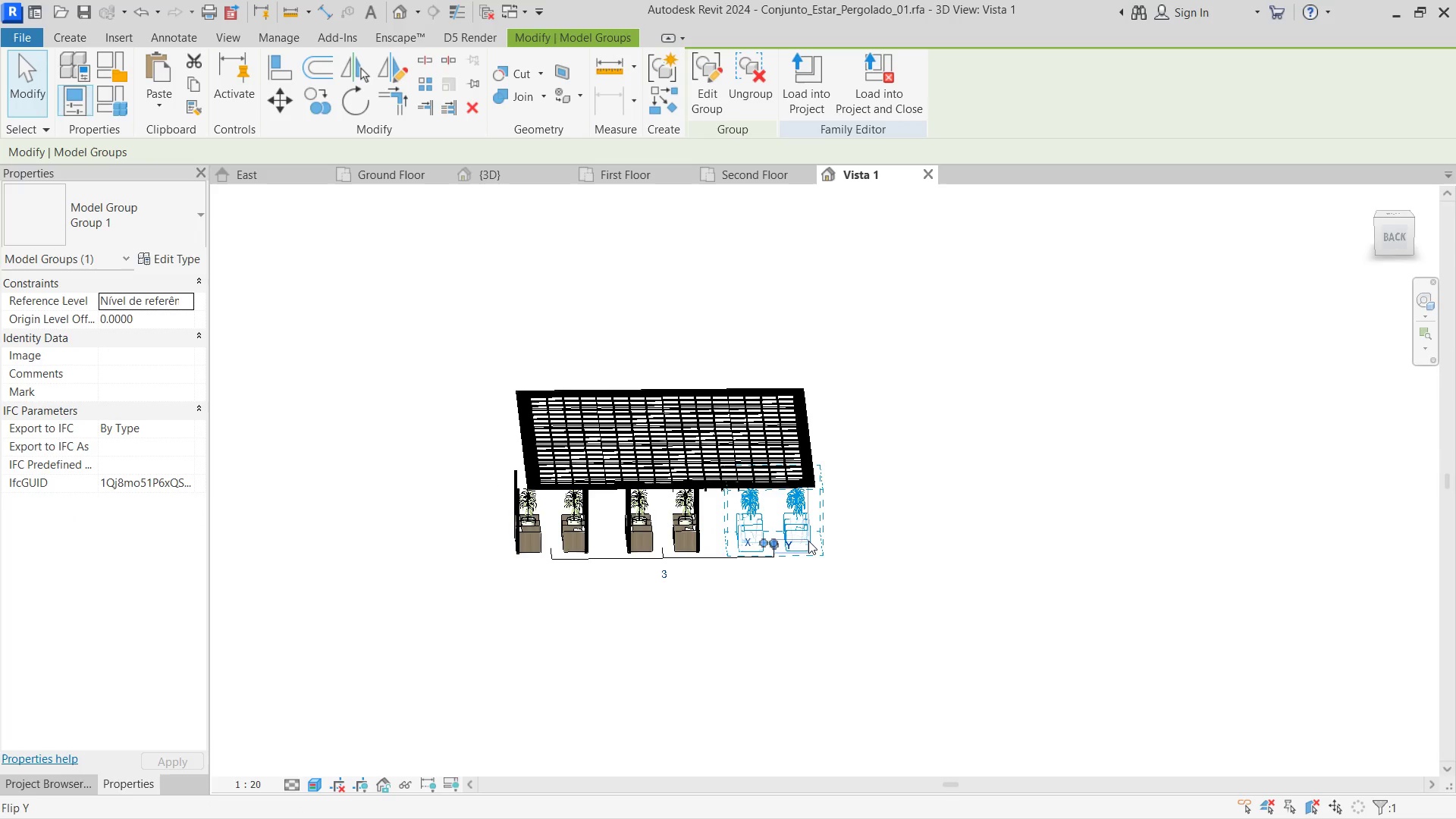 
key(ArrowUp)
 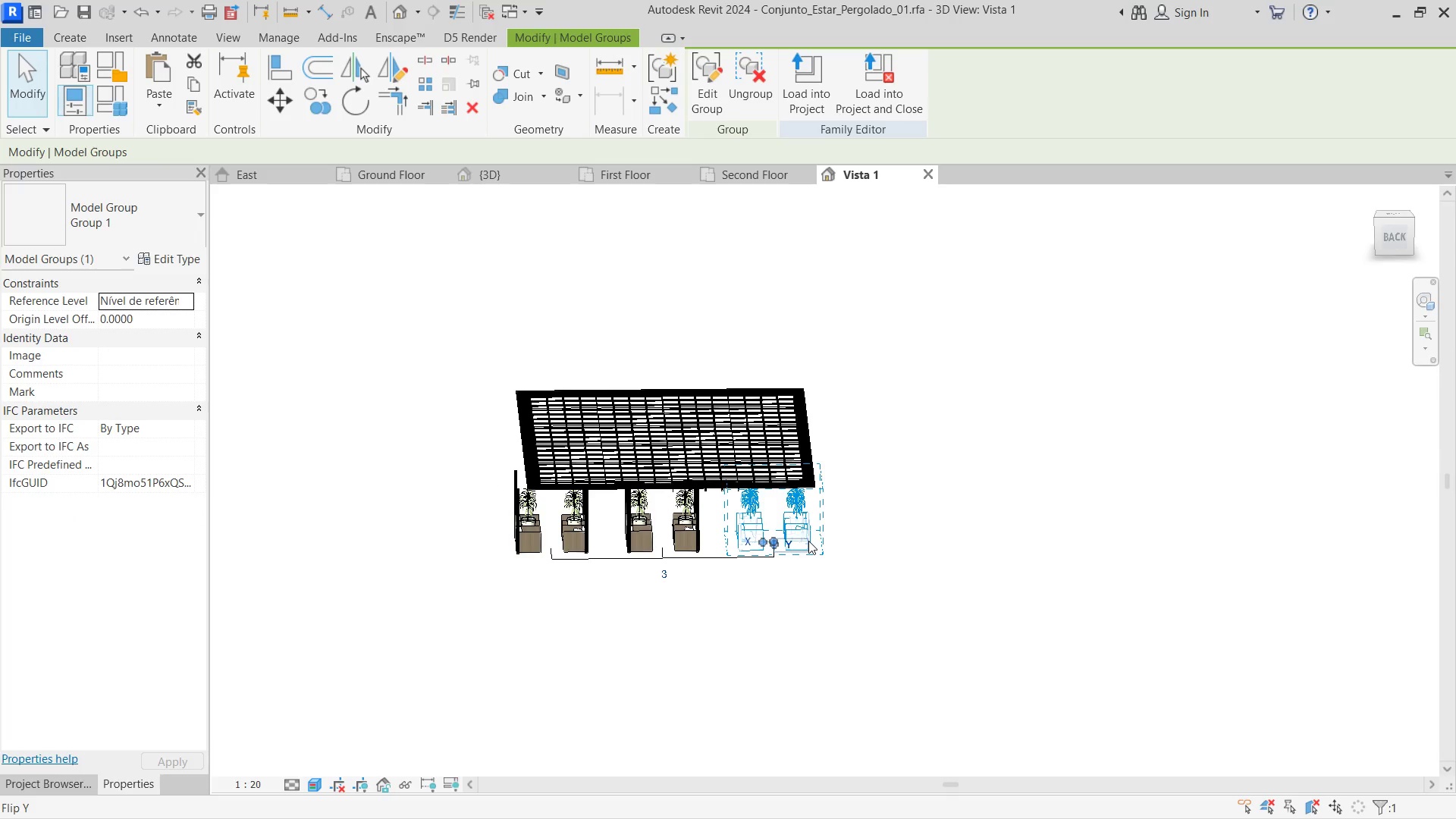 
key(ArrowLeft)
 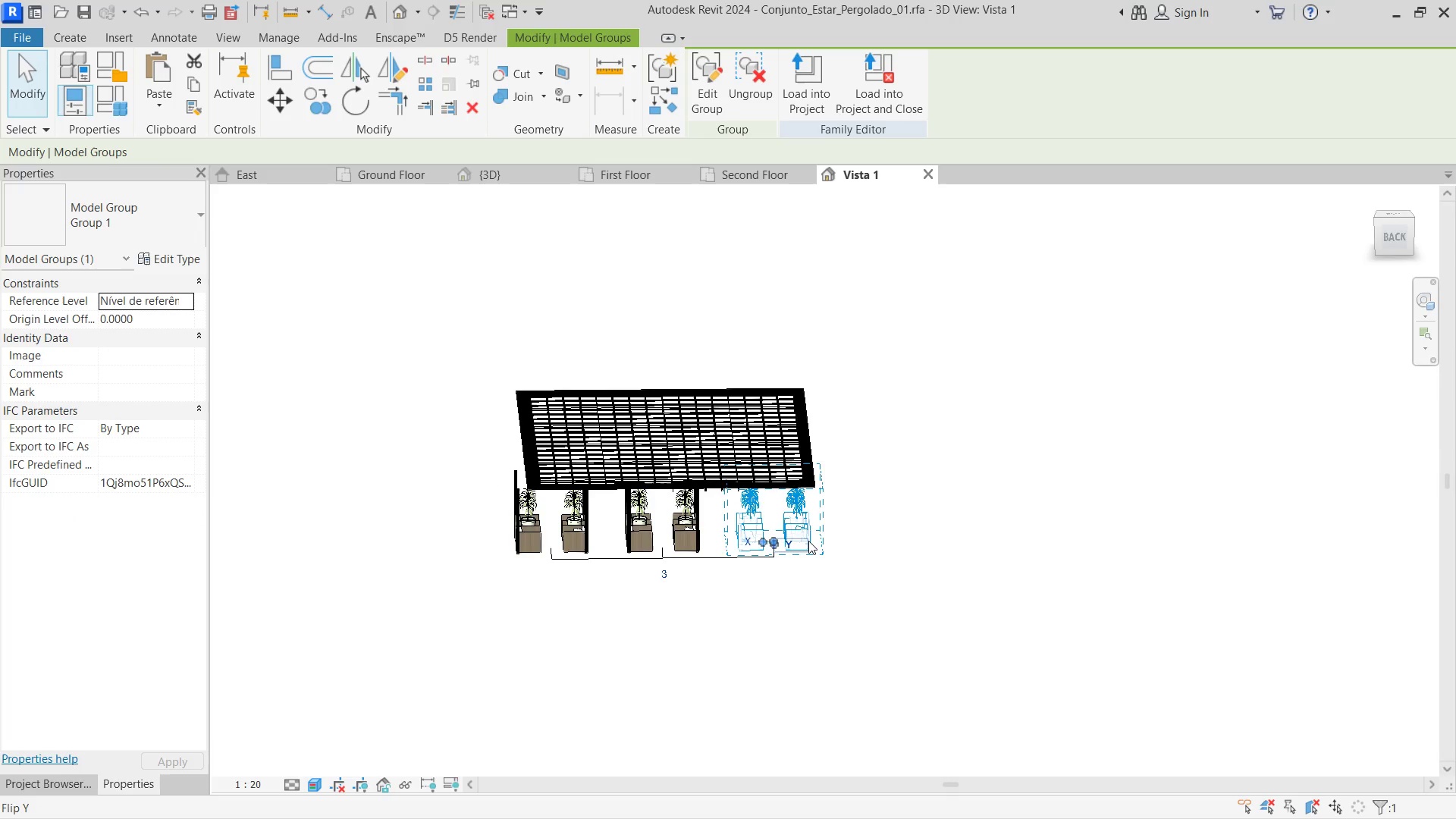 
key(ArrowLeft)
 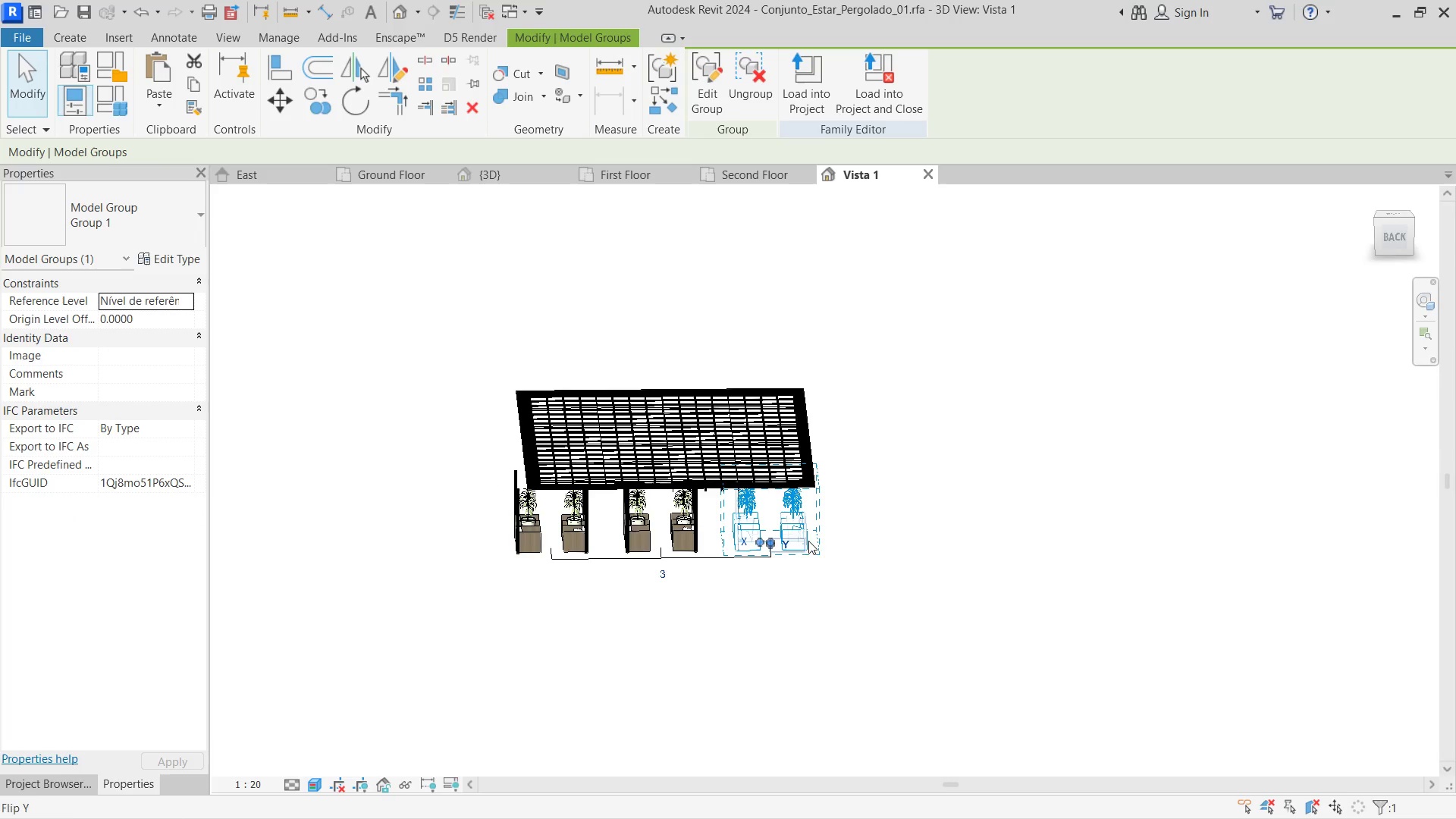 
key(ArrowLeft)
 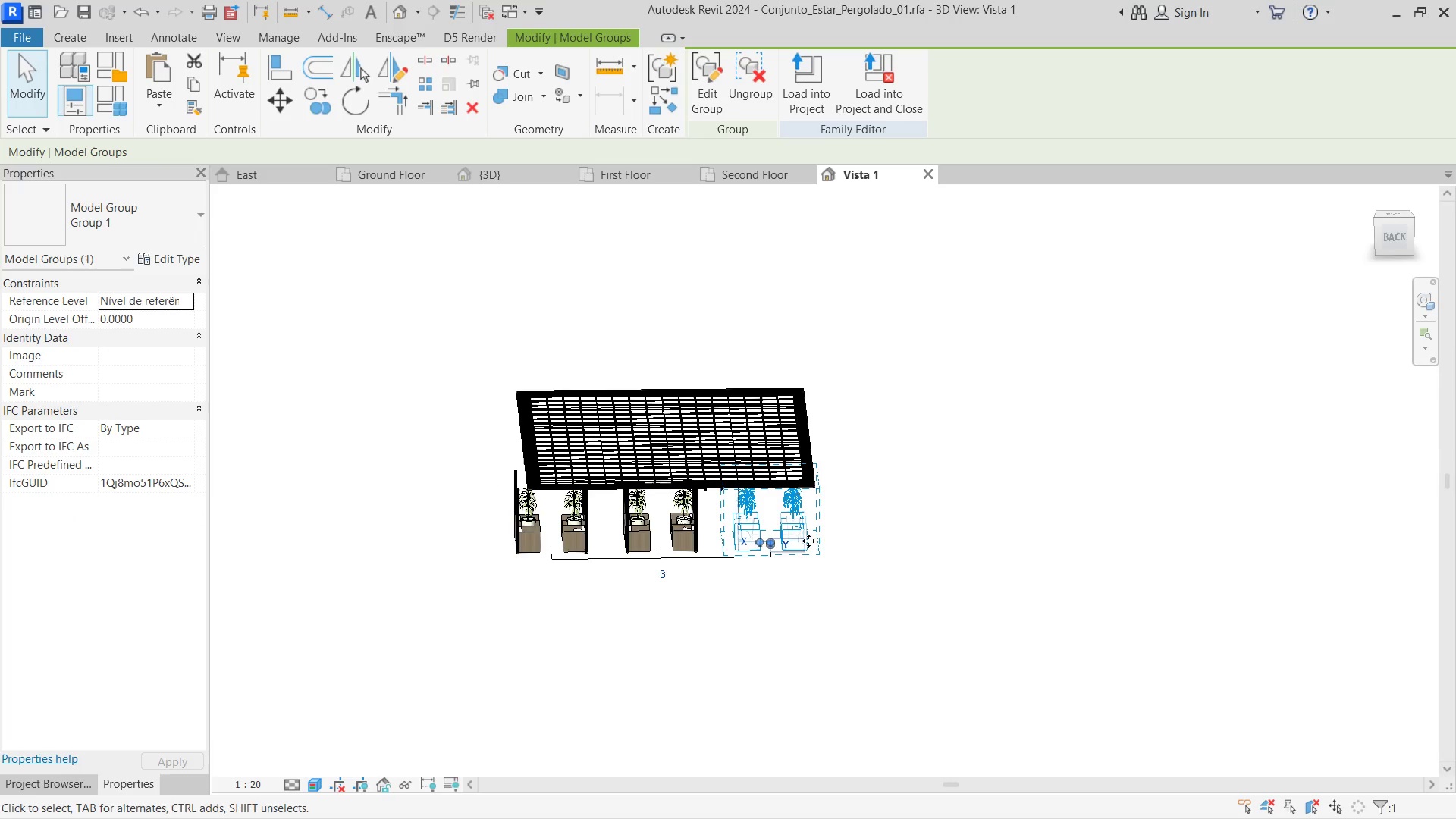 
key(ArrowLeft)
 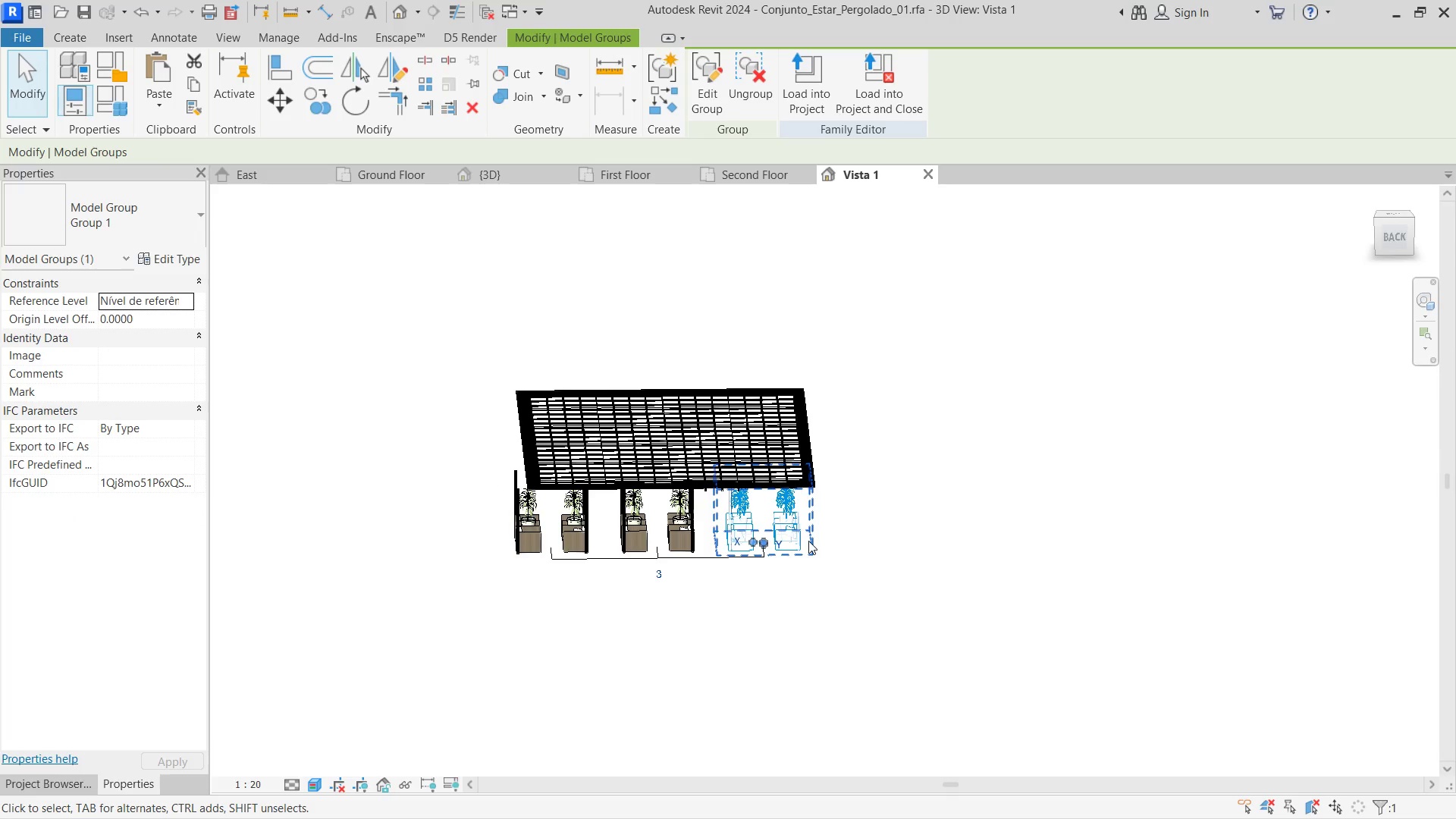 
key(ArrowLeft)
 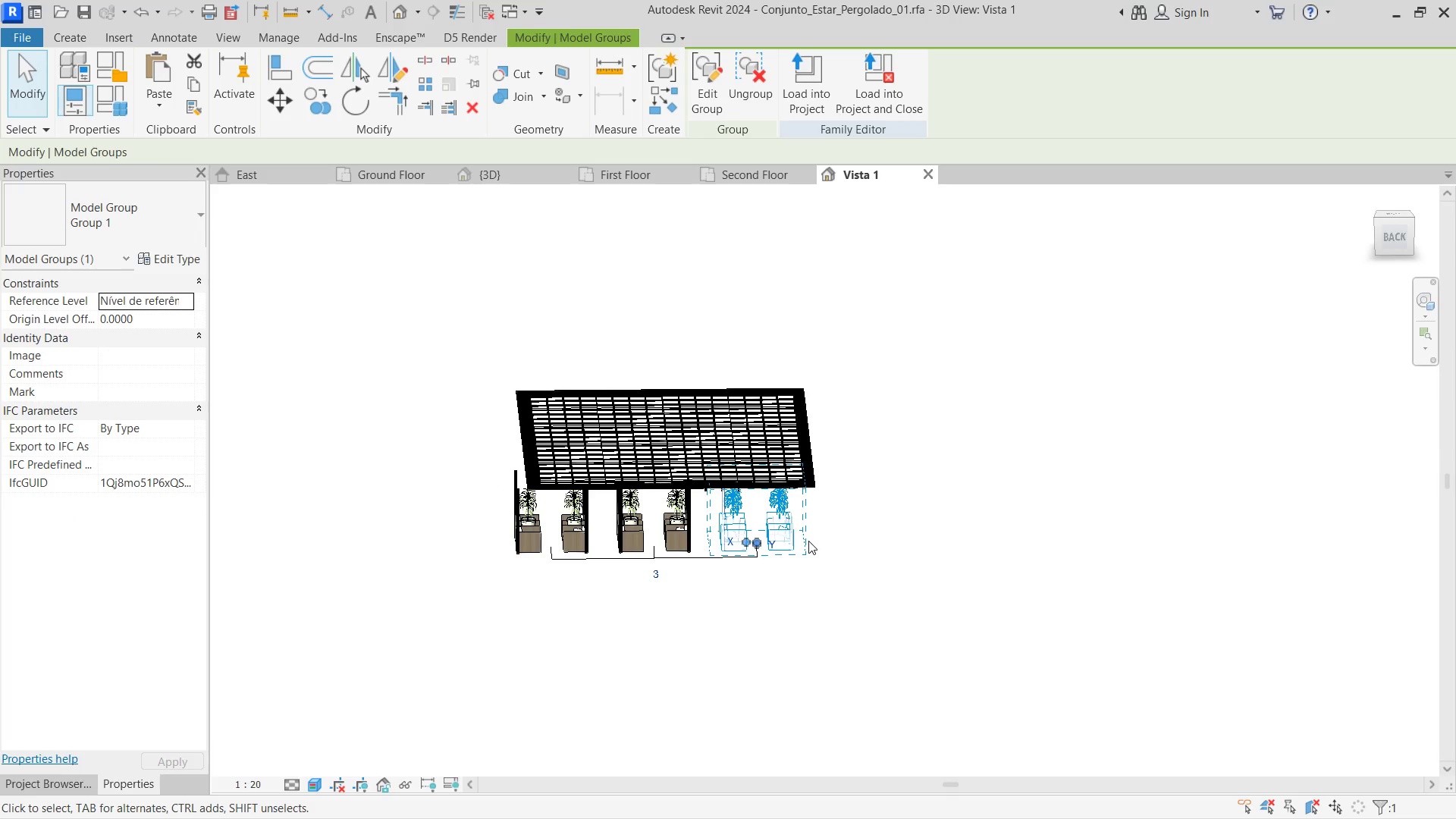 
key(ArrowLeft)
 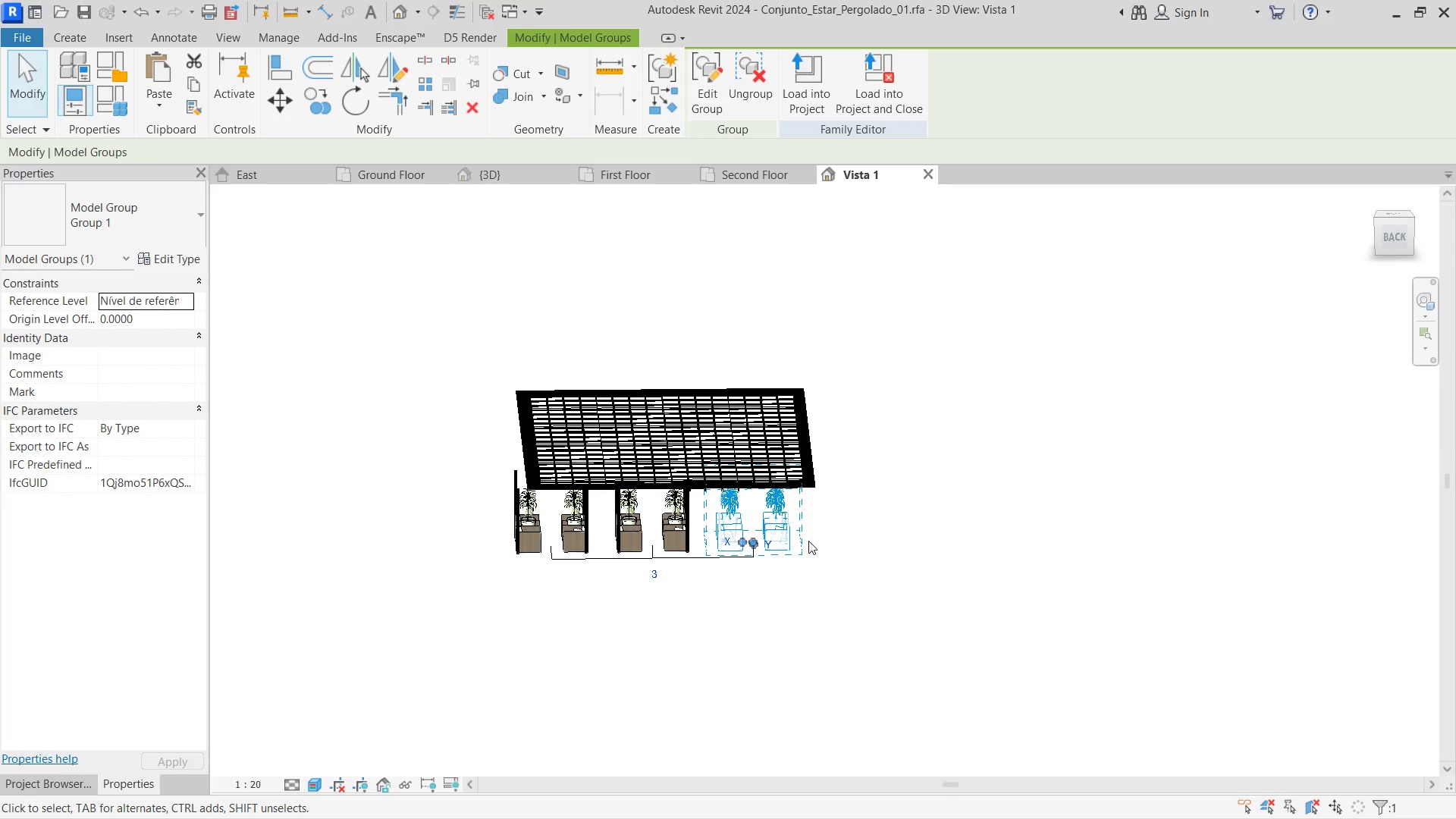 
left_click([806, 601])
 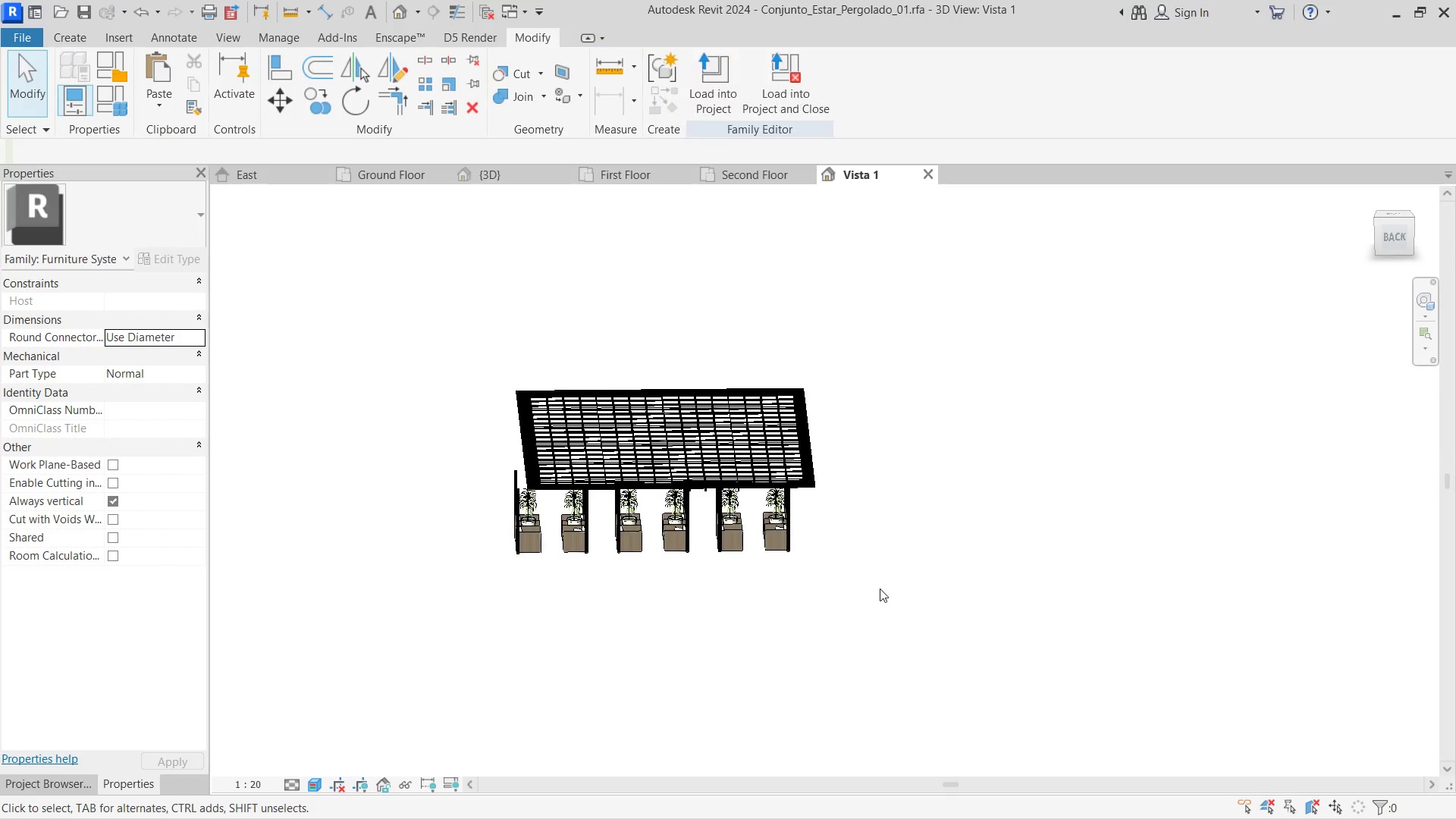 
left_click_drag(start_coordinate=[879, 587], to_coordinate=[512, 530])
 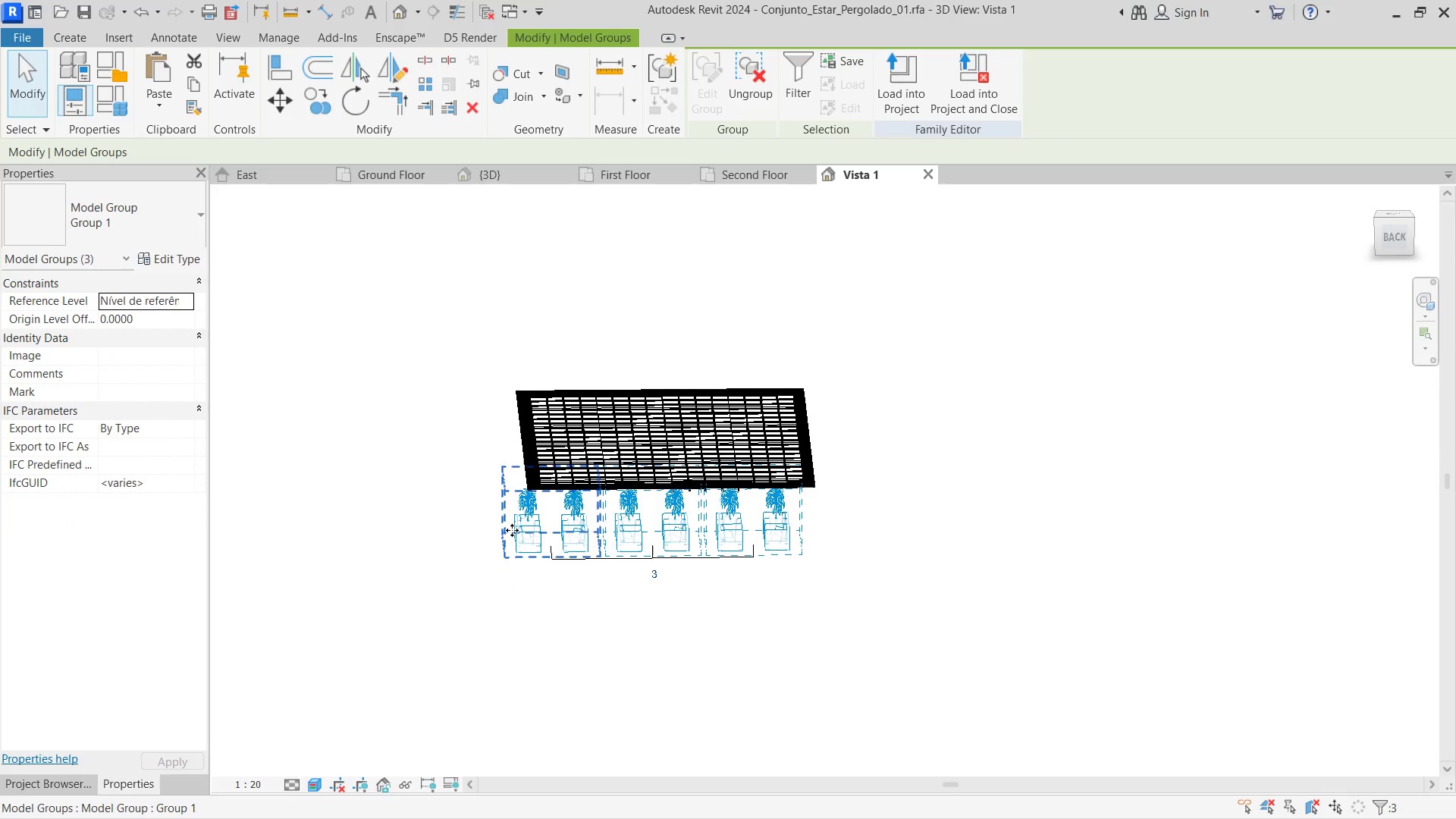 
key(ArrowRight)
 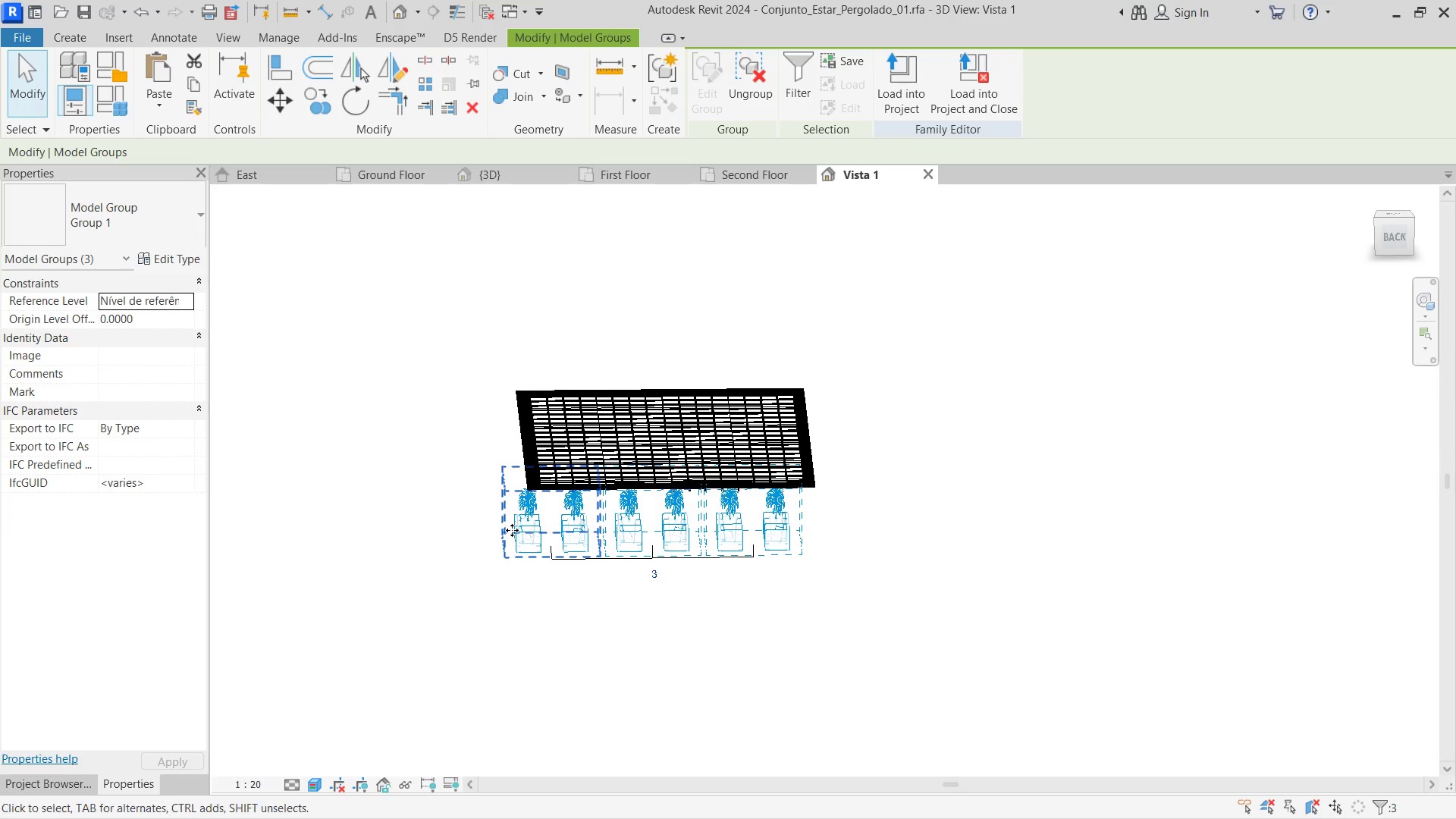 
key(ArrowRight)
 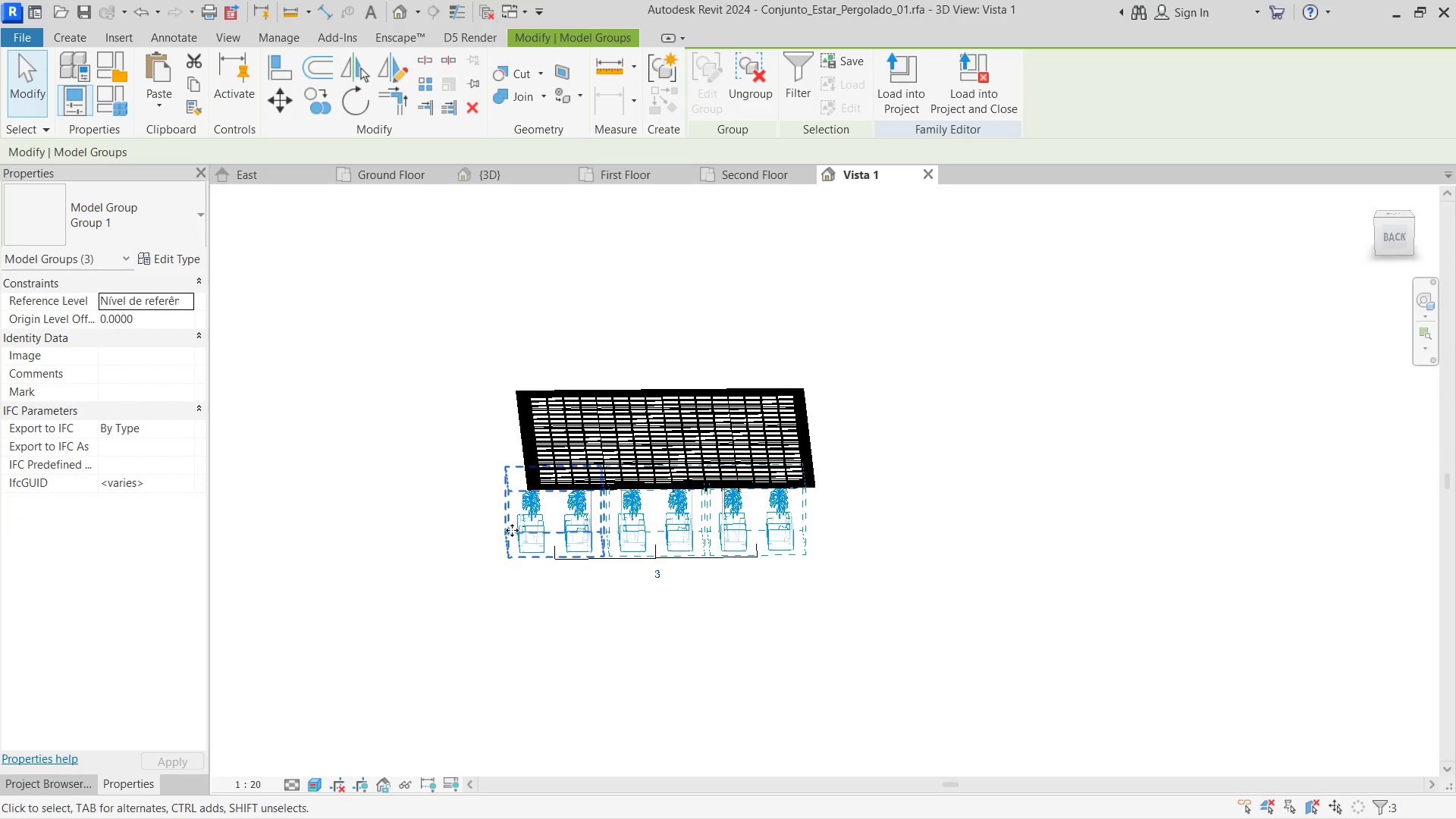 
key(ArrowRight)
 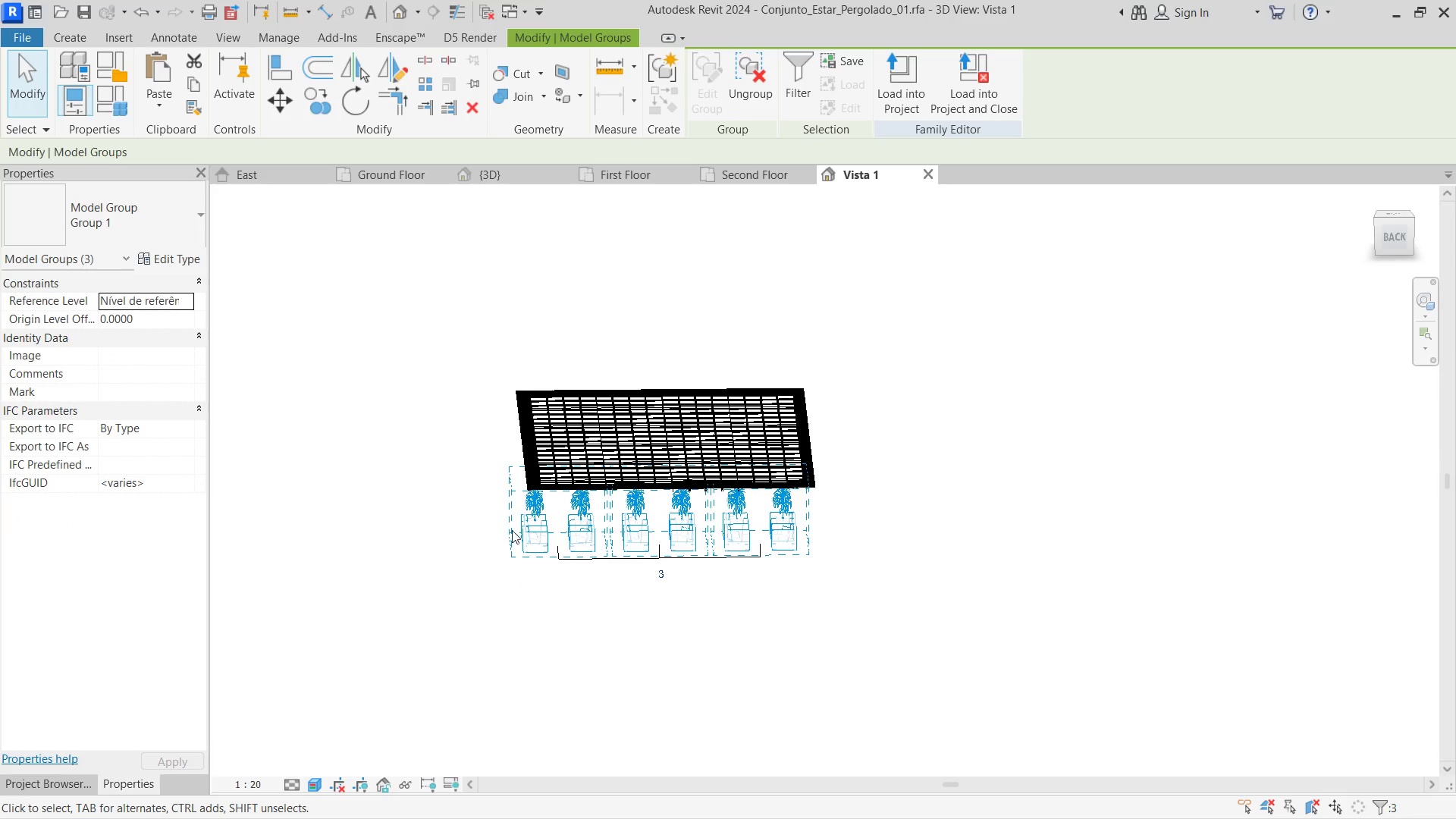 
key(ArrowRight)
 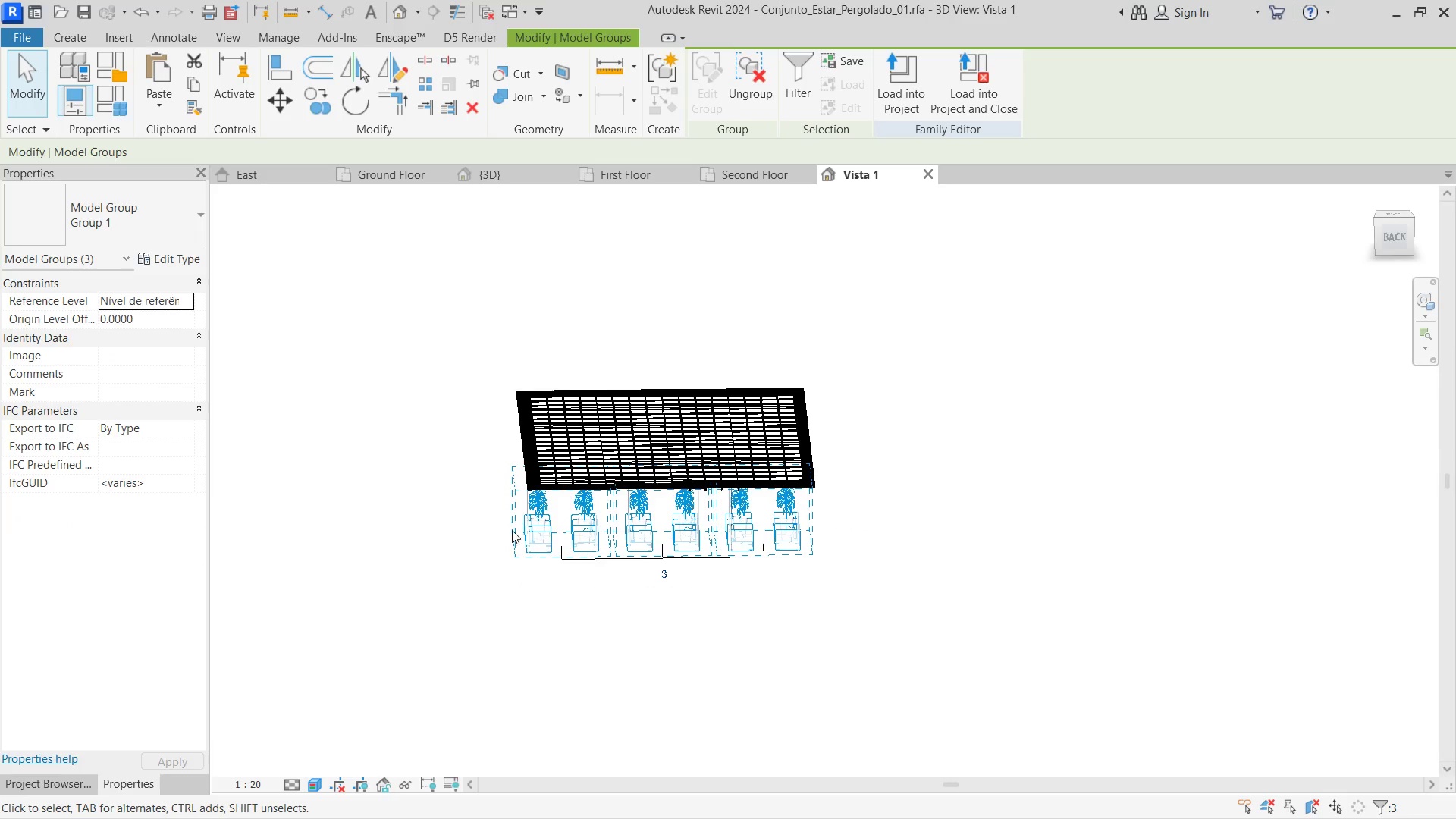 
key(ArrowRight)
 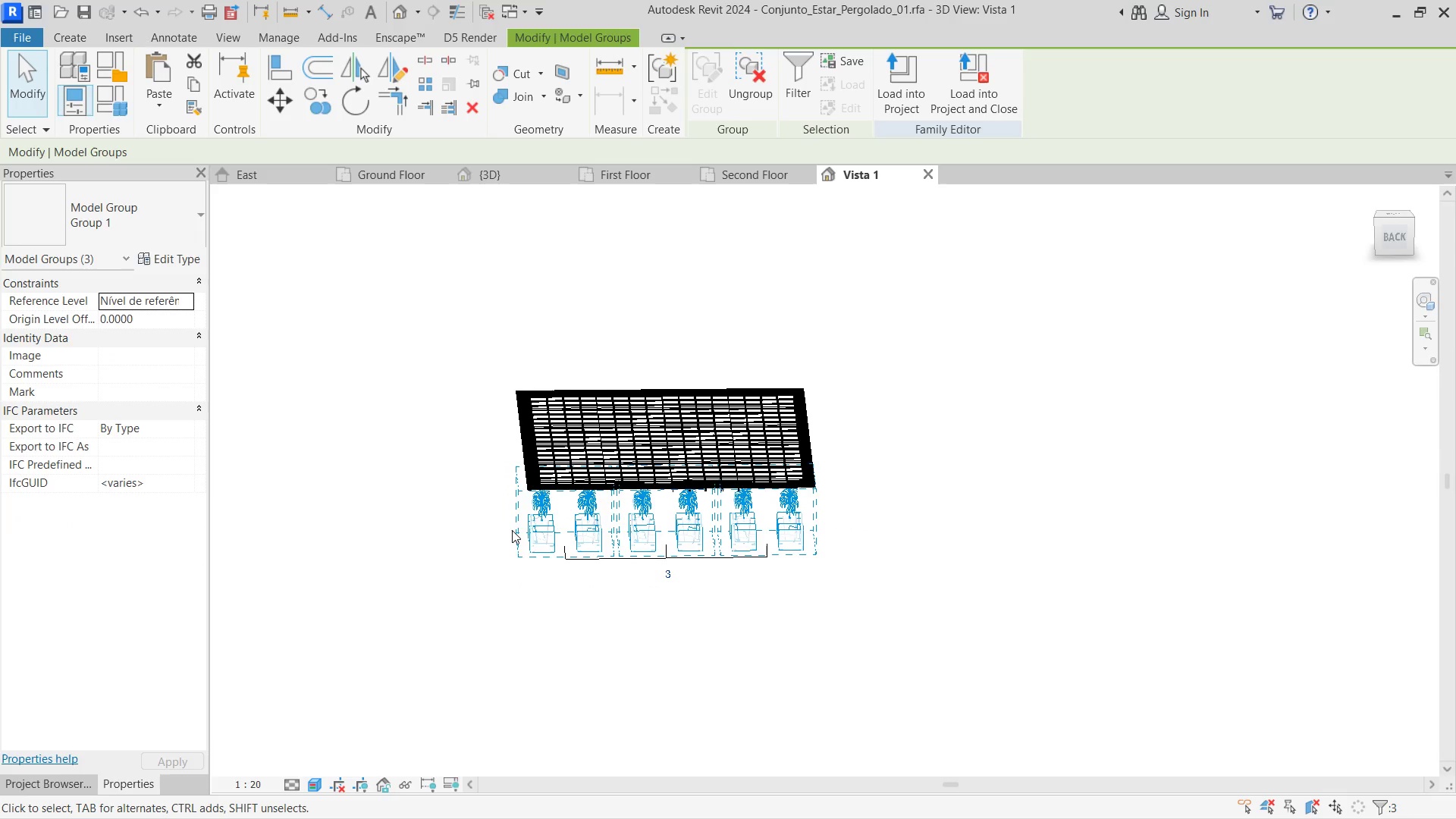 
key(ArrowRight)
 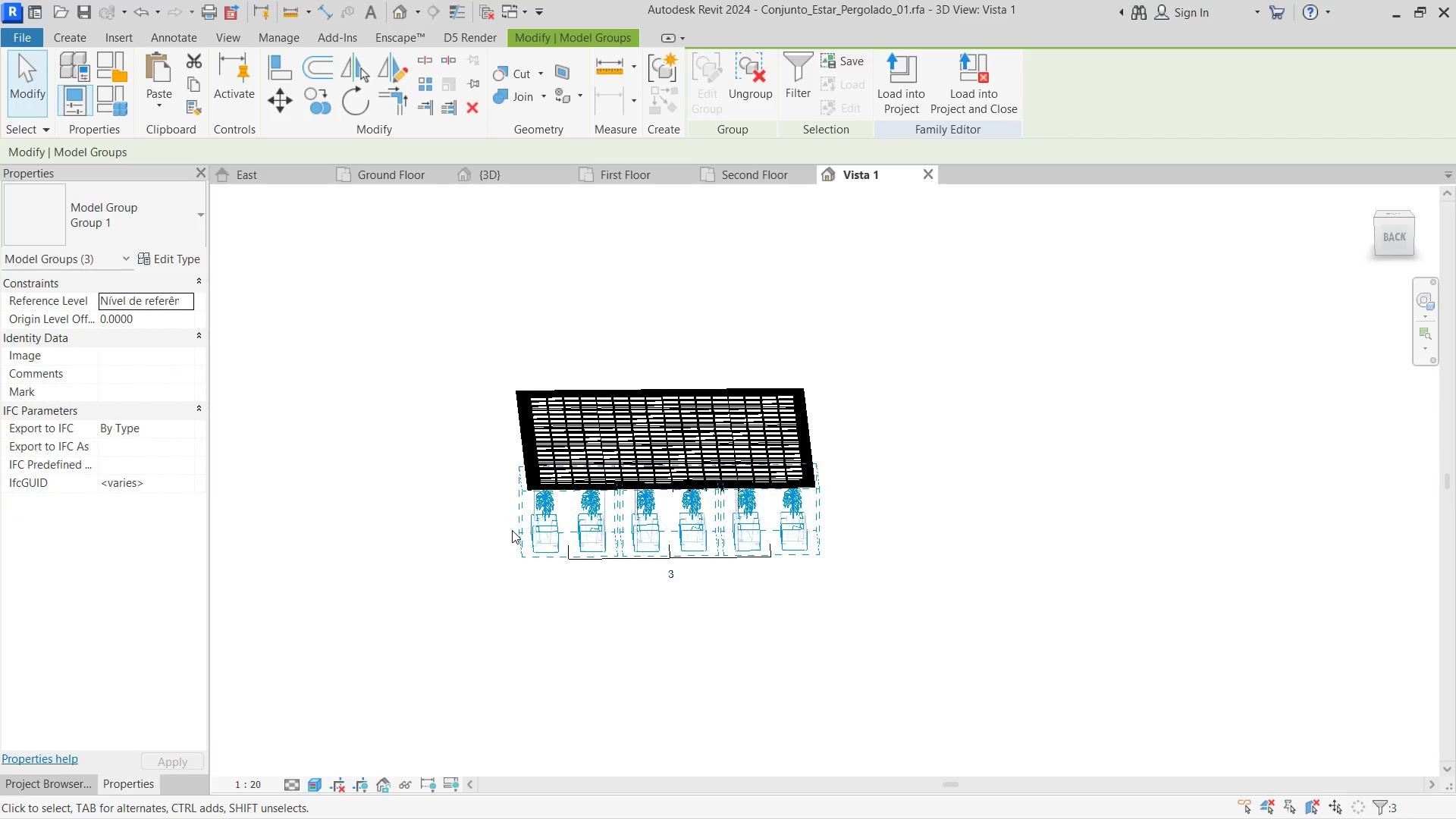 
key(ArrowRight)
 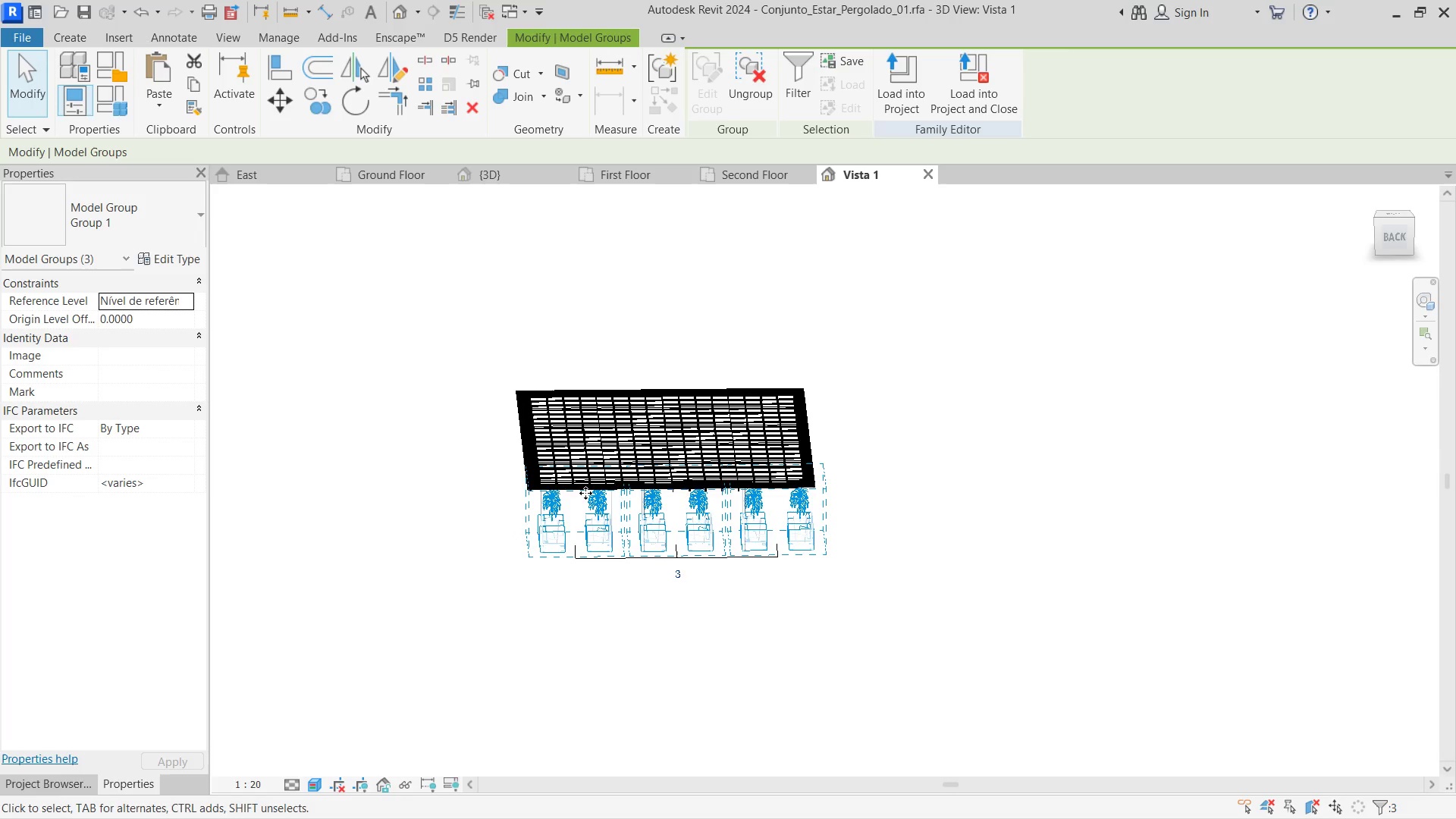 
hold_key(key=ShiftLeft, duration=3.38)
 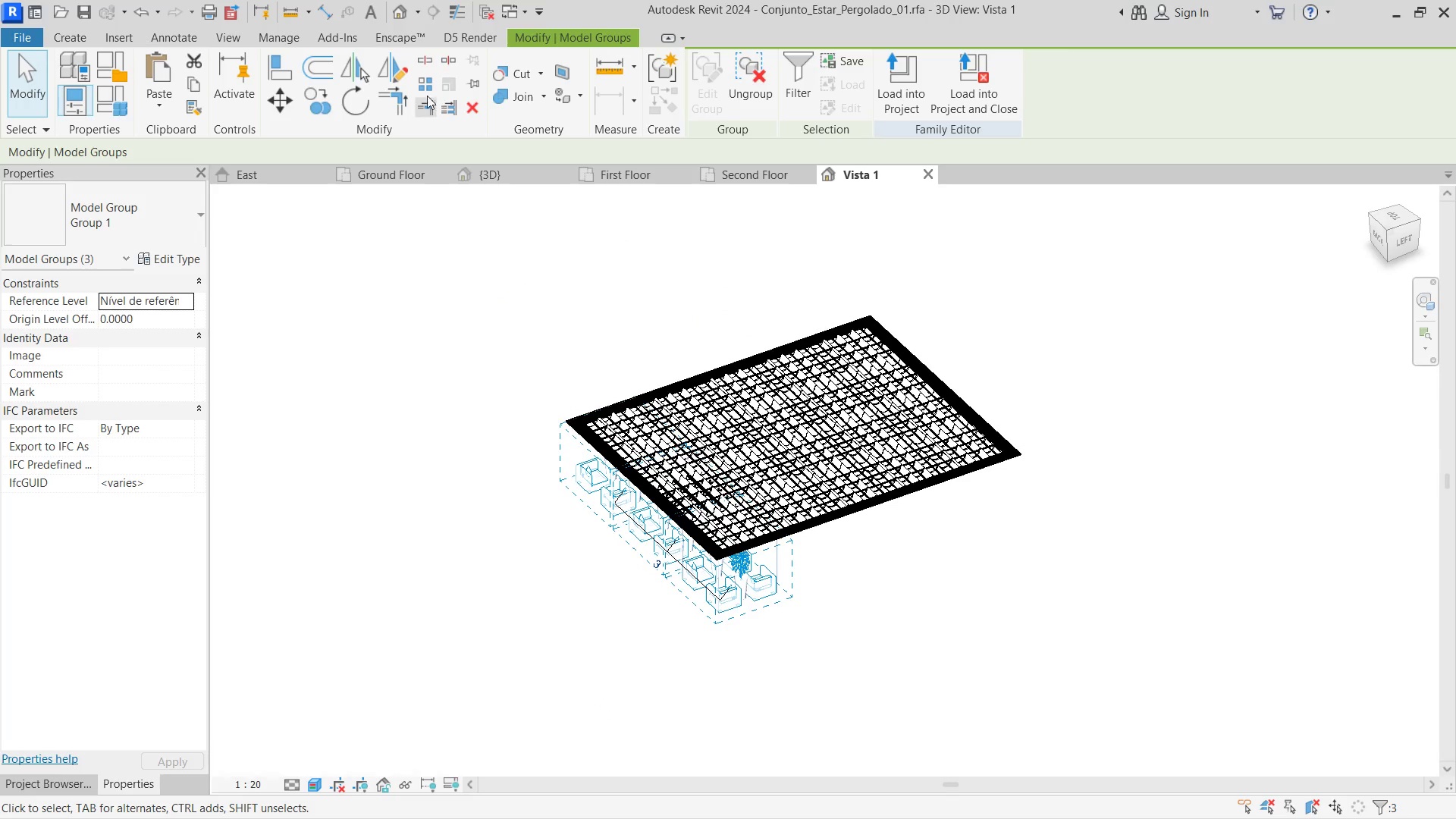 
left_click([431, 86])
 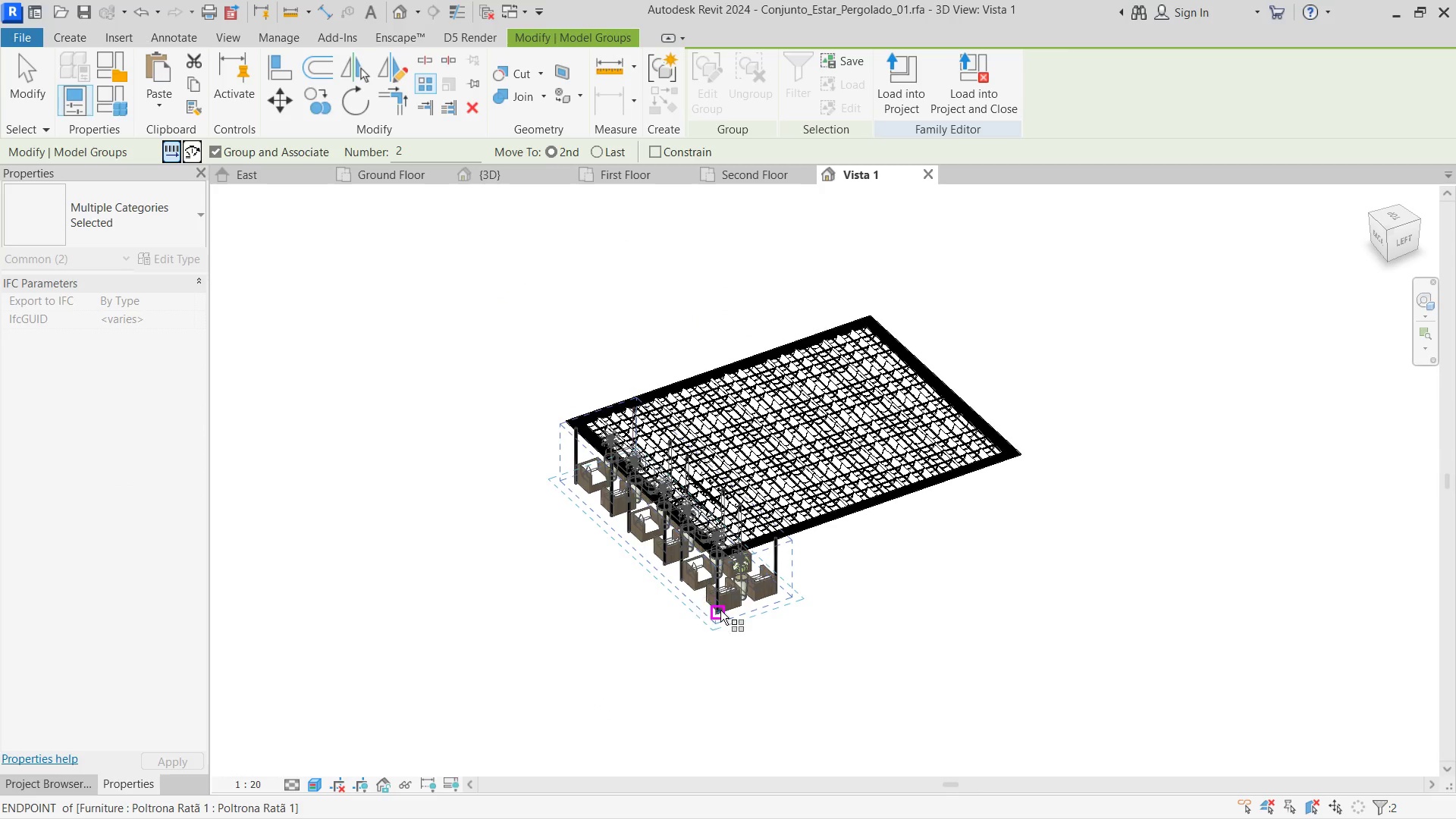 
left_click_drag(start_coordinate=[714, 610], to_coordinate=[732, 607])
 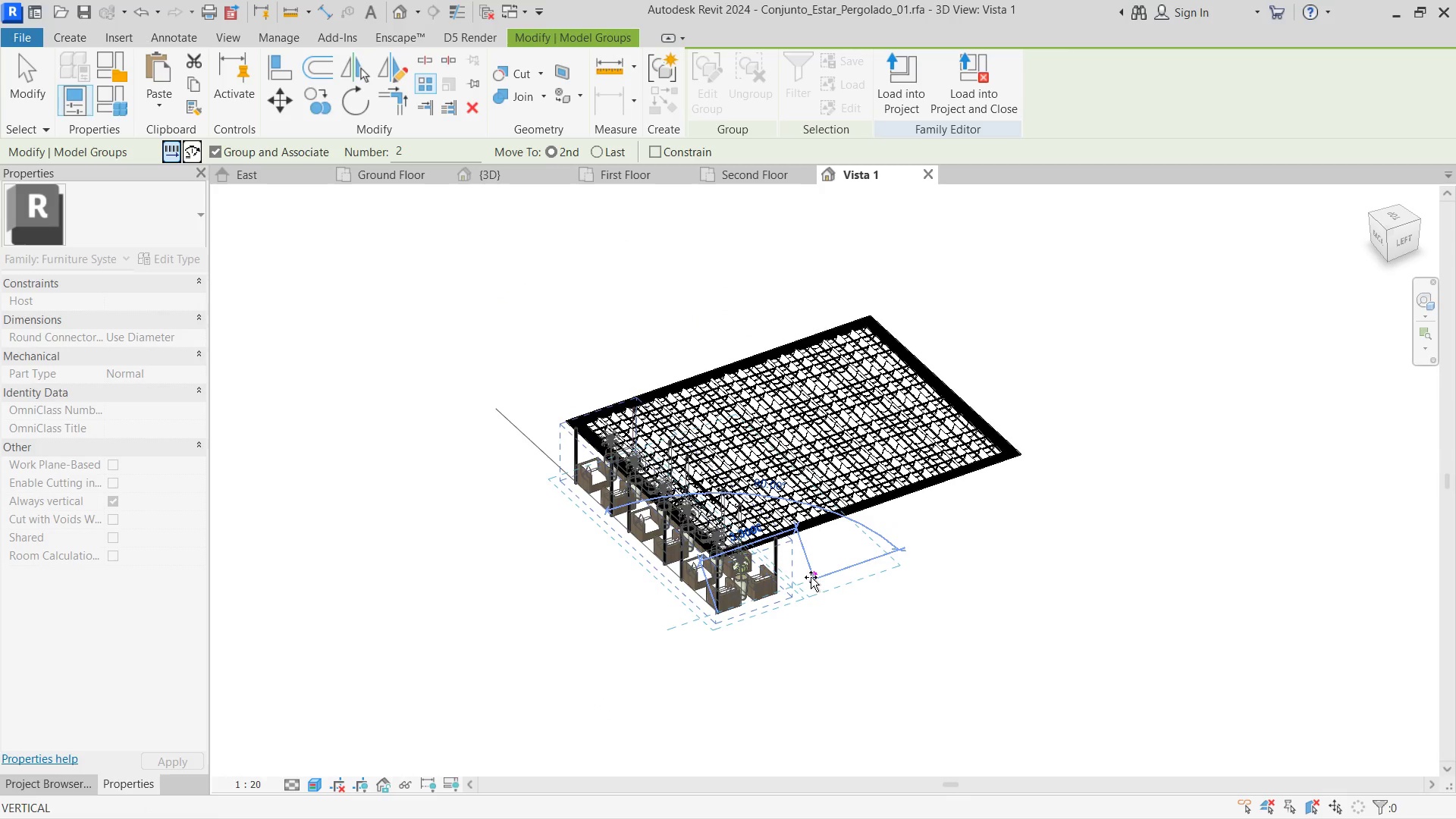 
left_click([811, 576])
 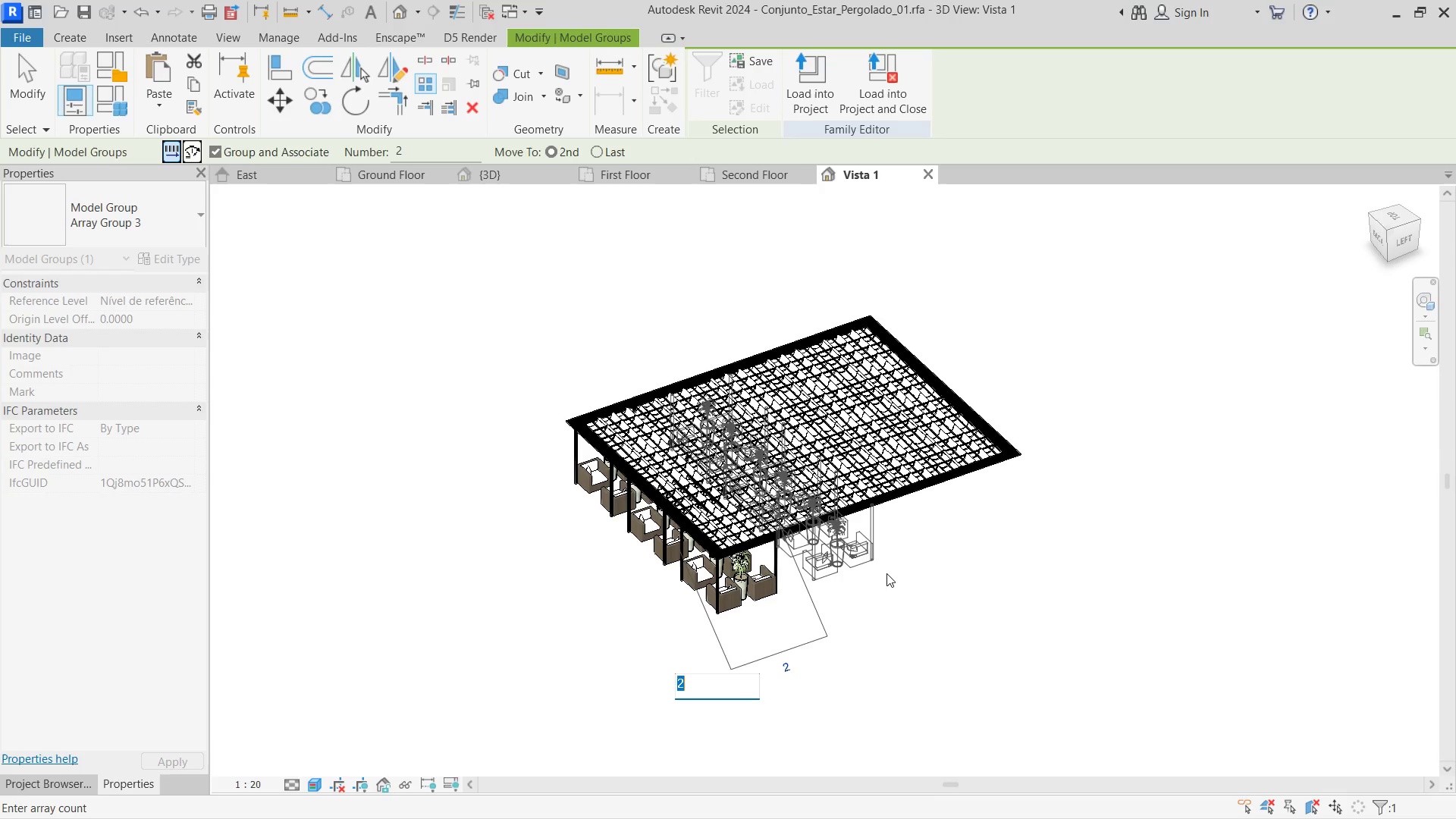 
key(Backspace)
 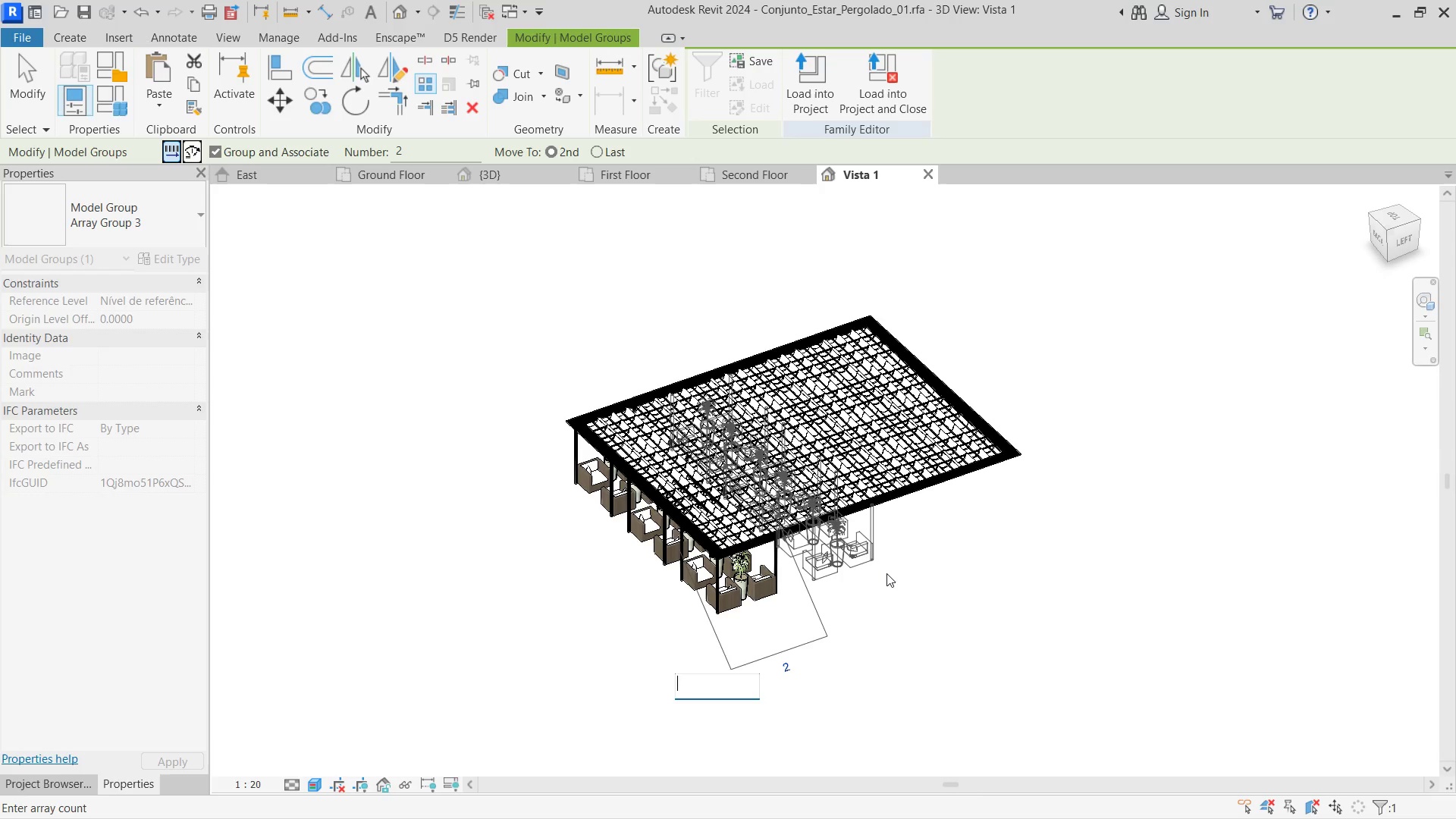 
key(Numpad4)
 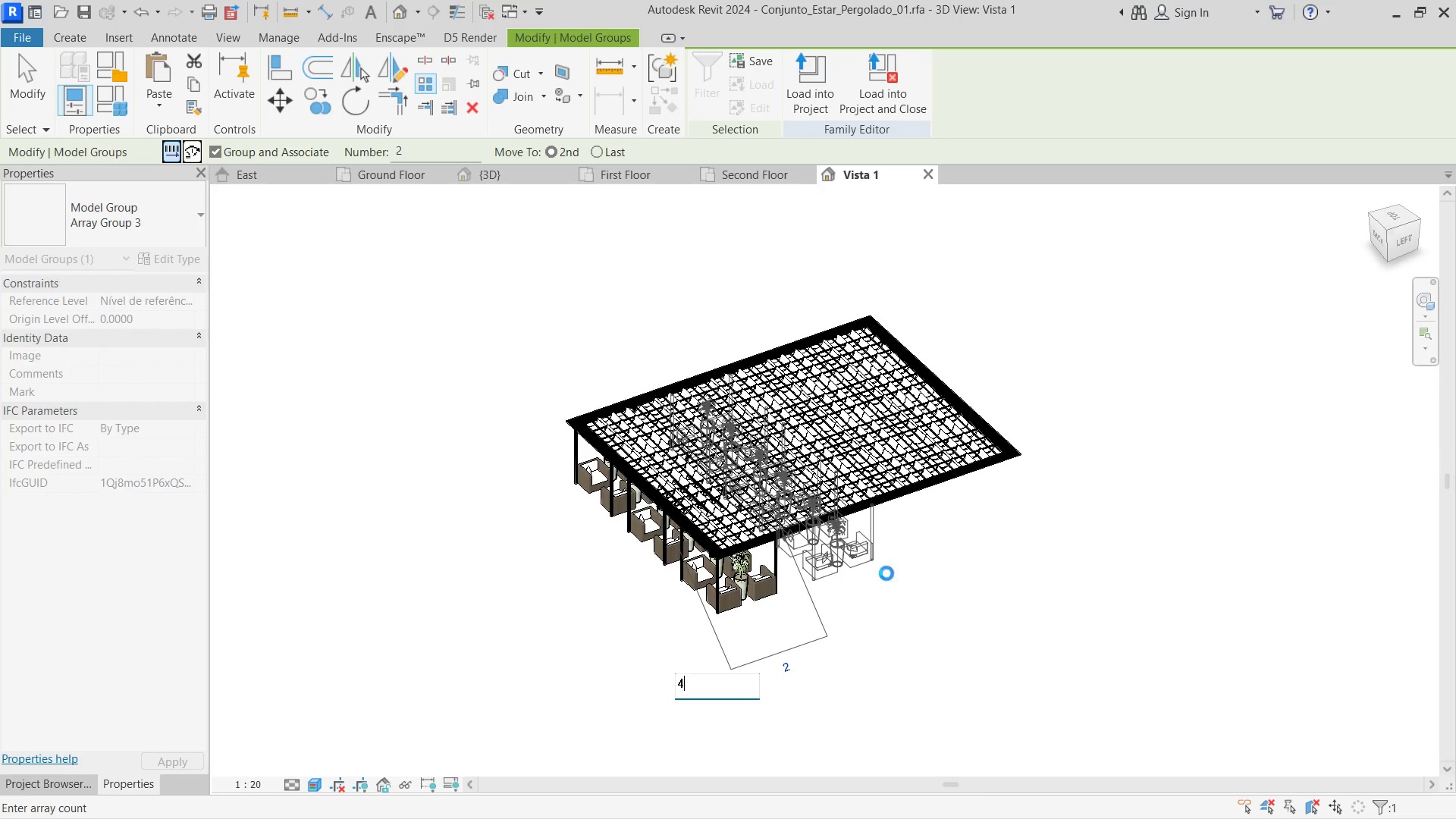 
key(NumpadEnter)
 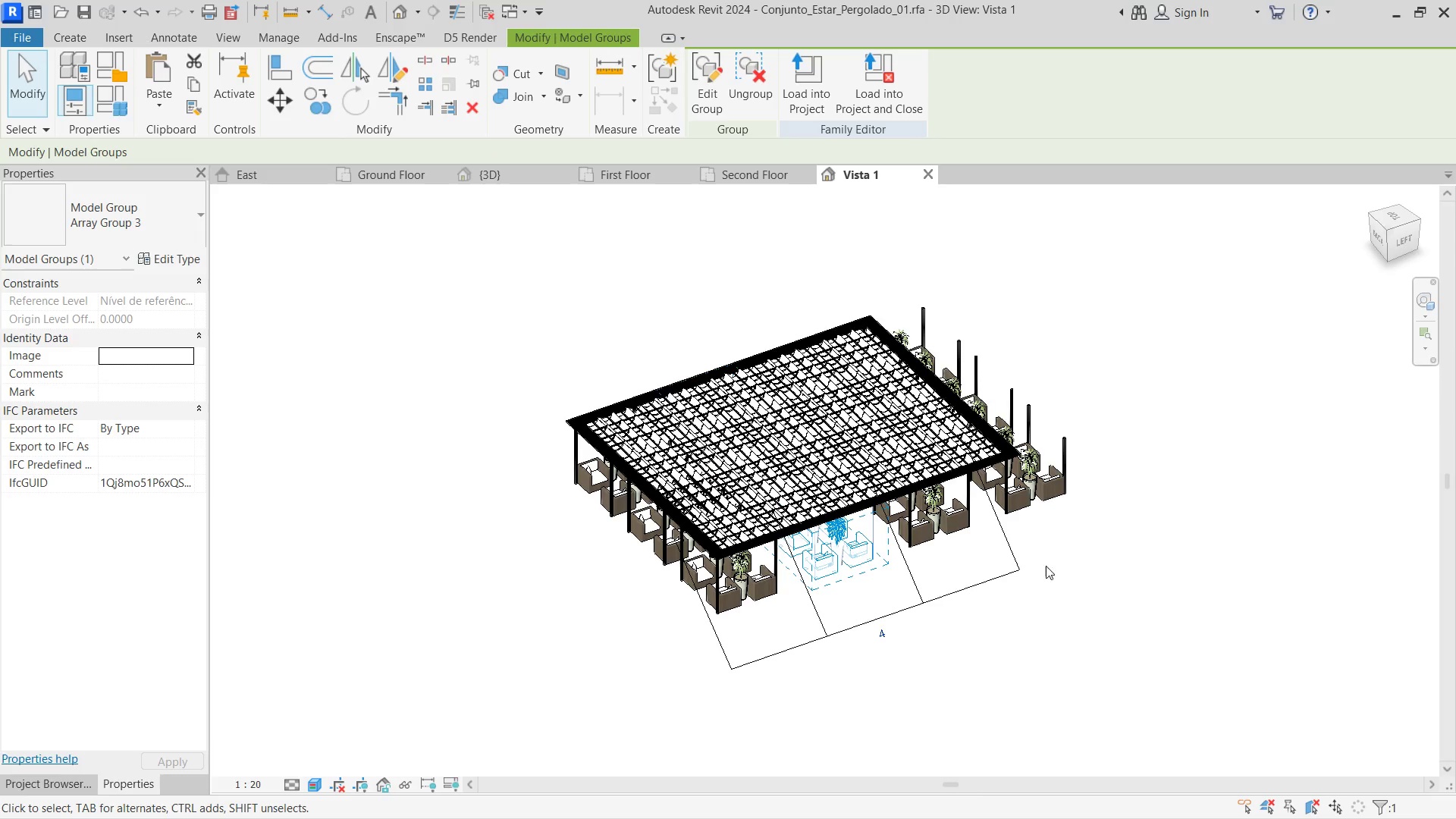 
hold_key(key=ShiftLeft, duration=1.69)
 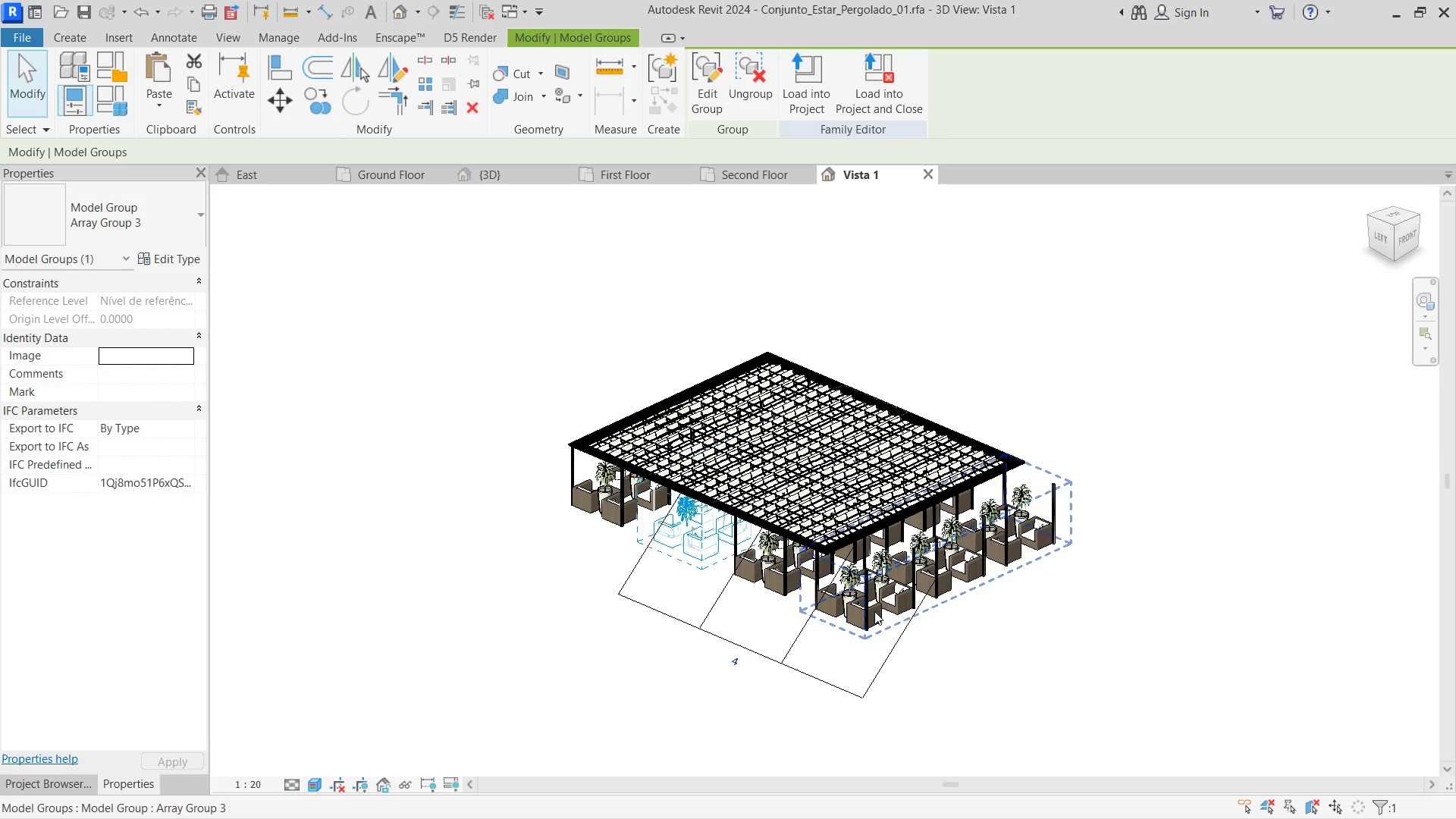 
left_click([874, 611])
 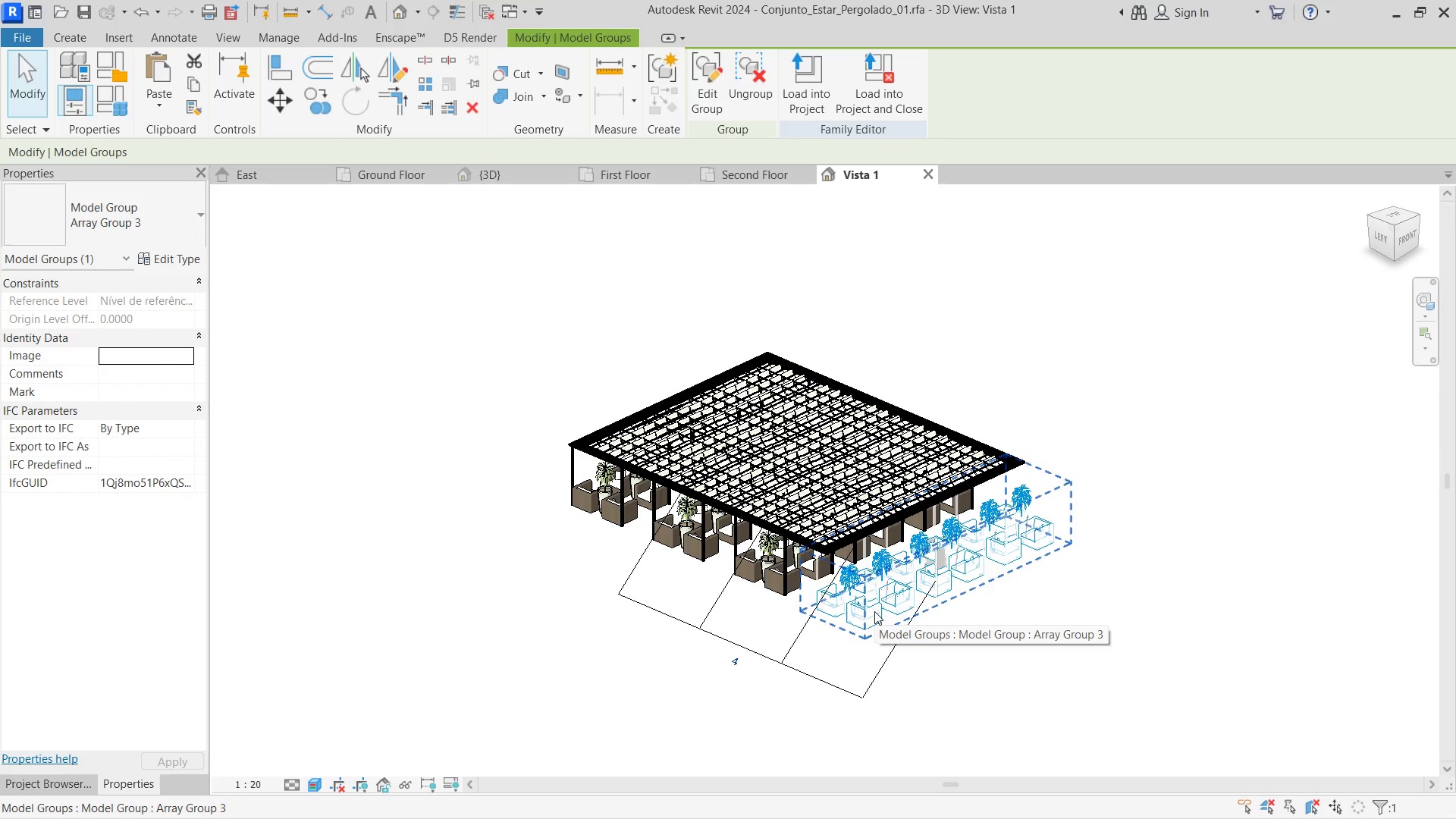 
key(Delete)
 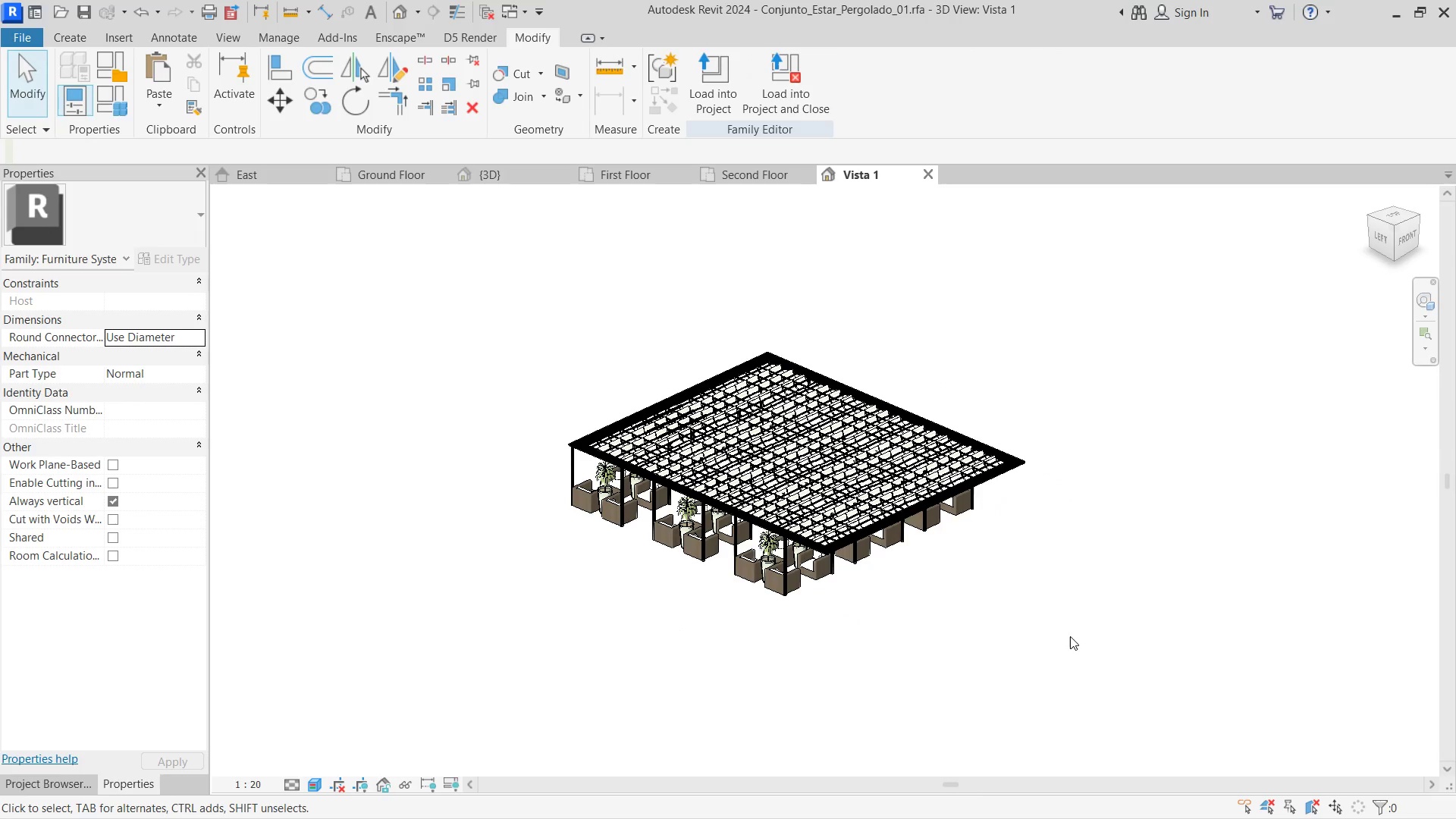 
left_click([1070, 636])
 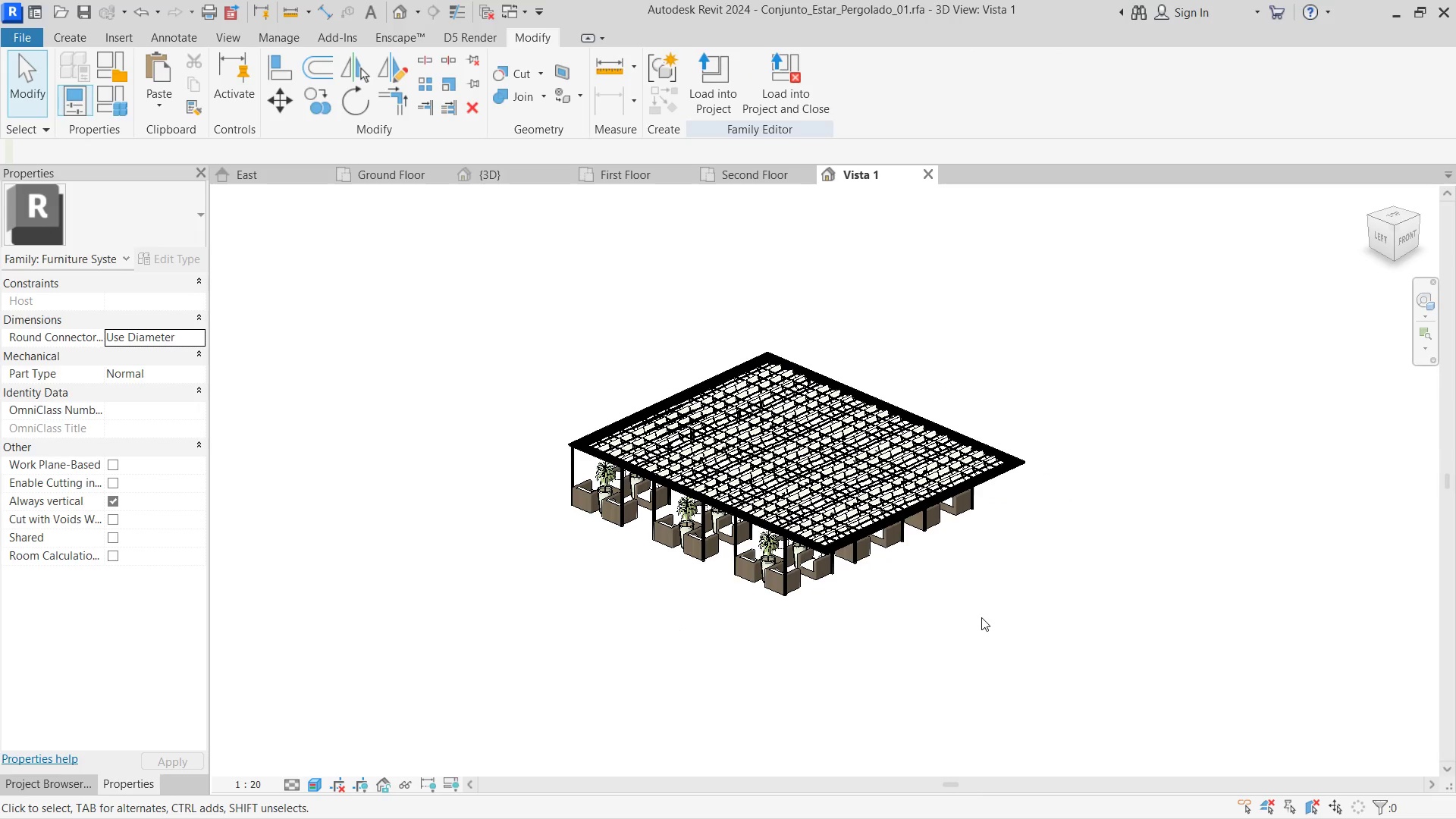 
hold_key(key=ShiftLeft, duration=1.23)
 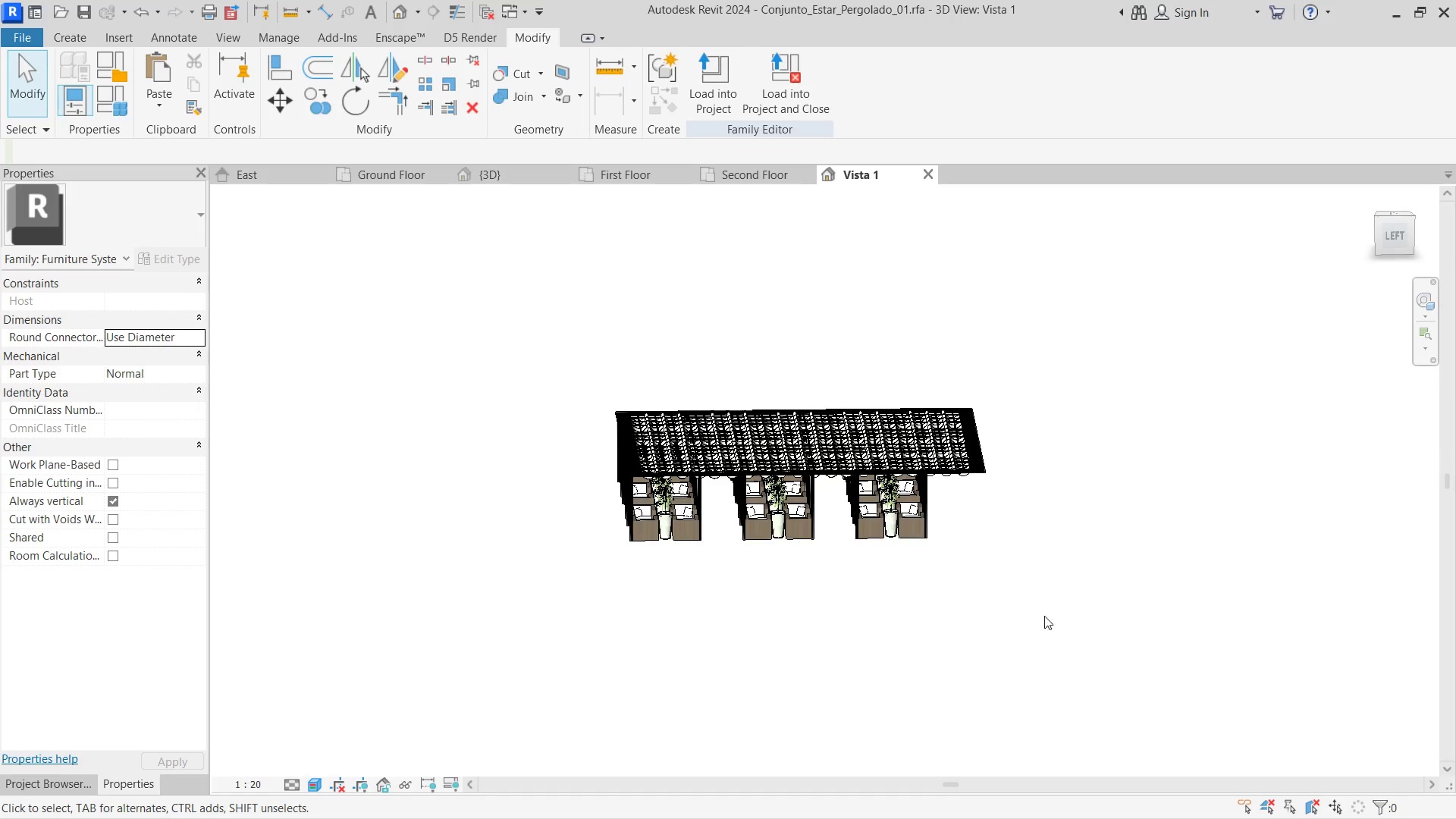 
left_click_drag(start_coordinate=[1041, 613], to_coordinate=[595, 502])
 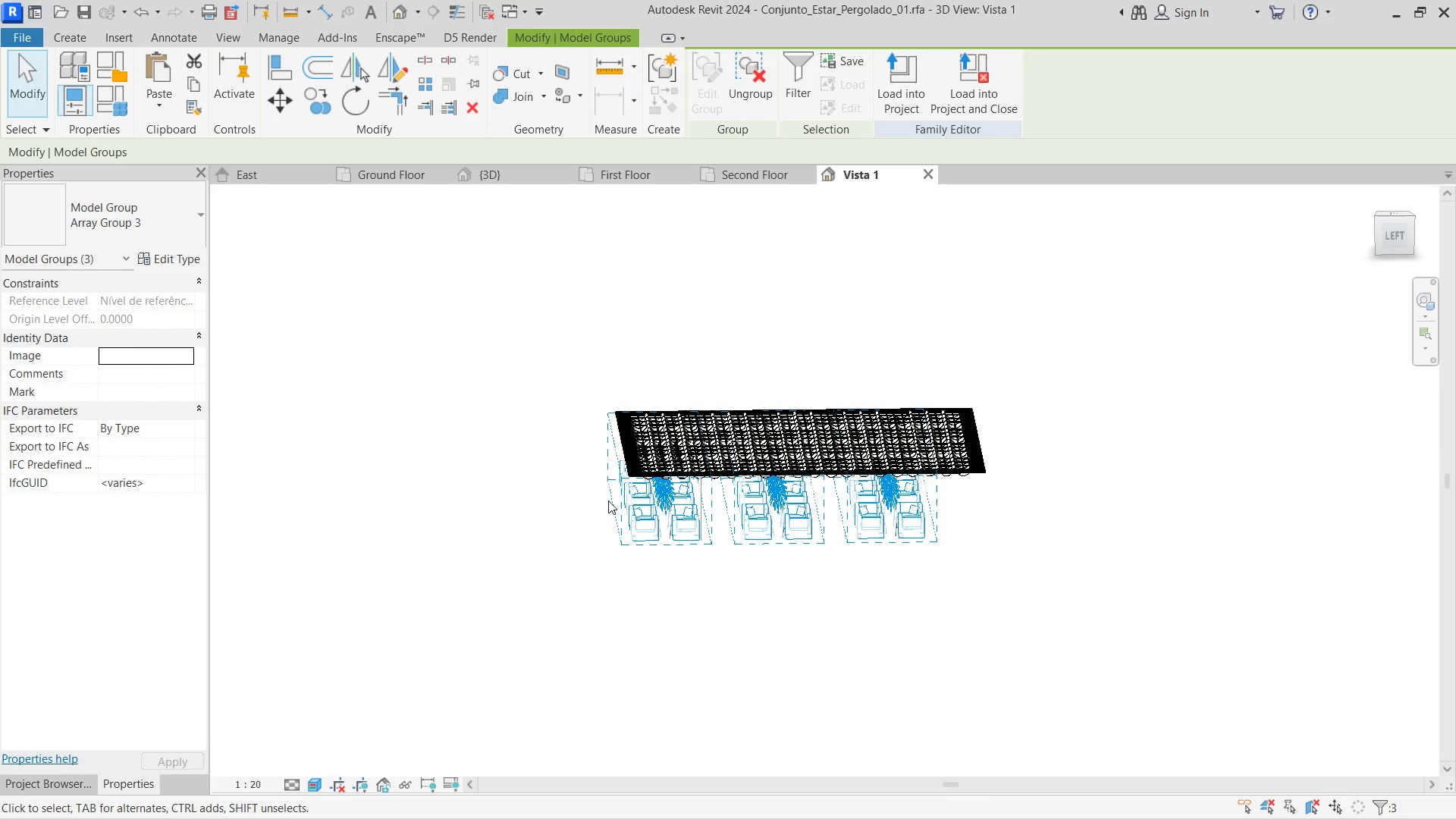 
key(ArrowRight)
 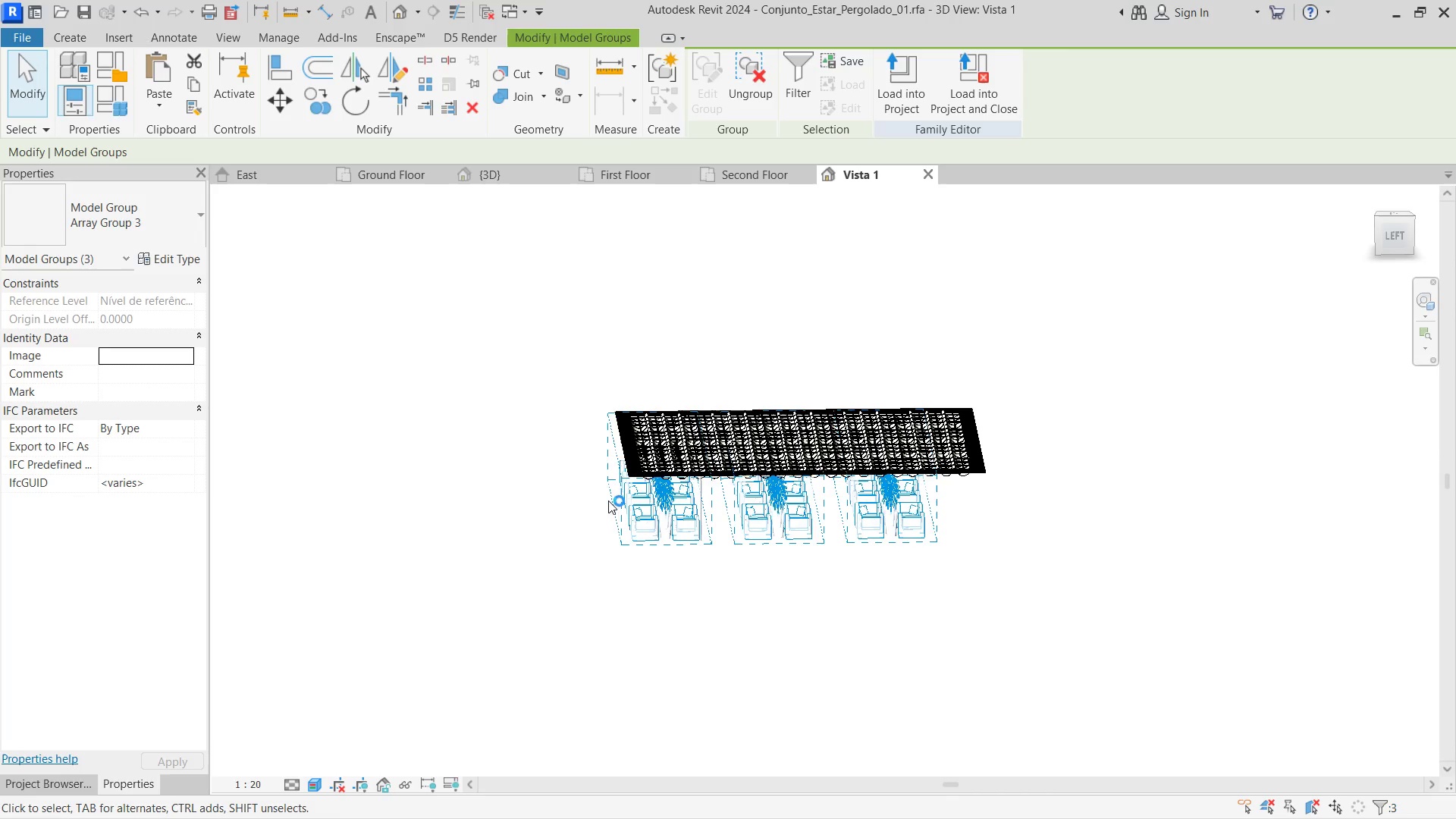 
key(ArrowRight)
 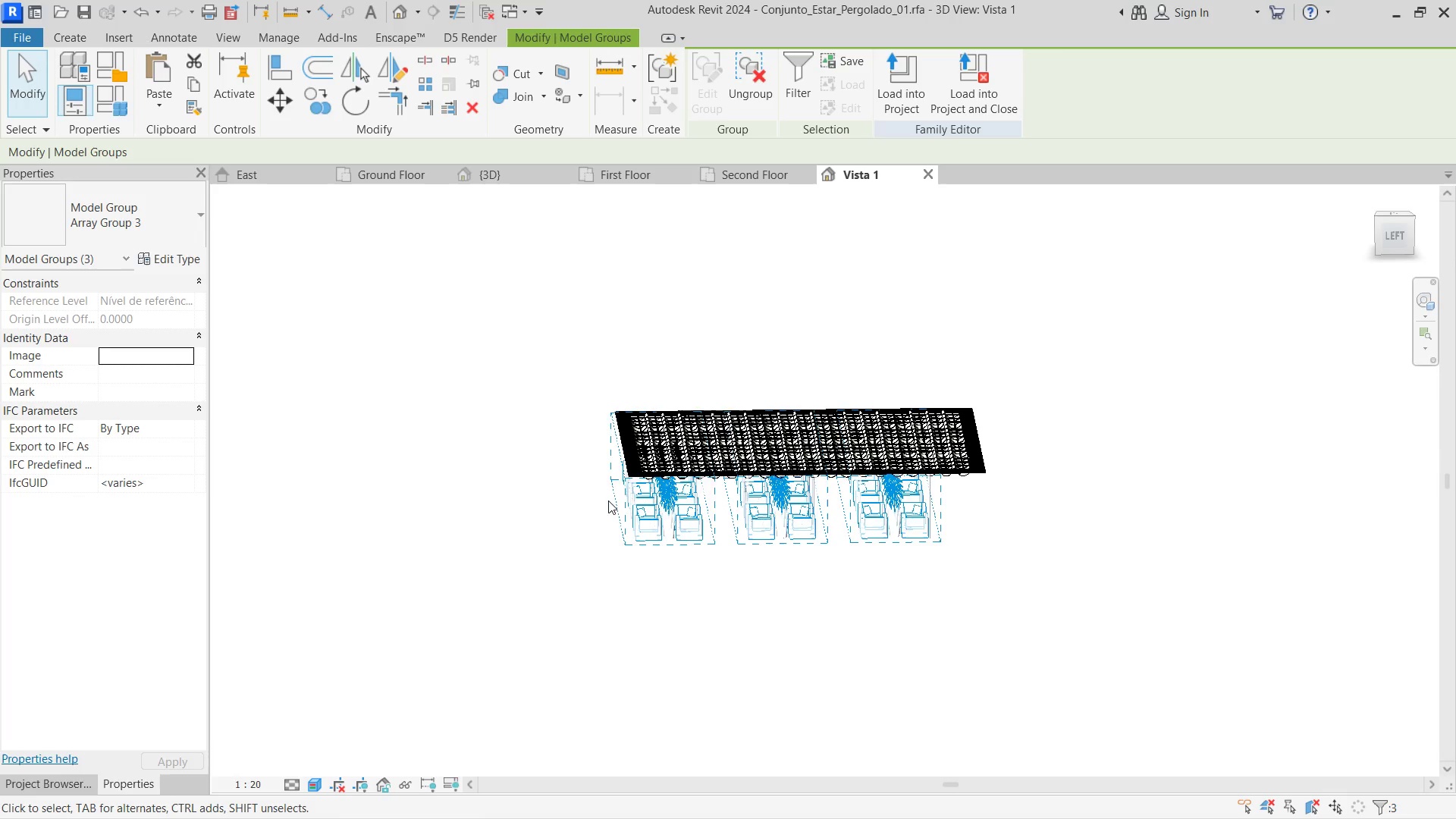 
key(ArrowRight)
 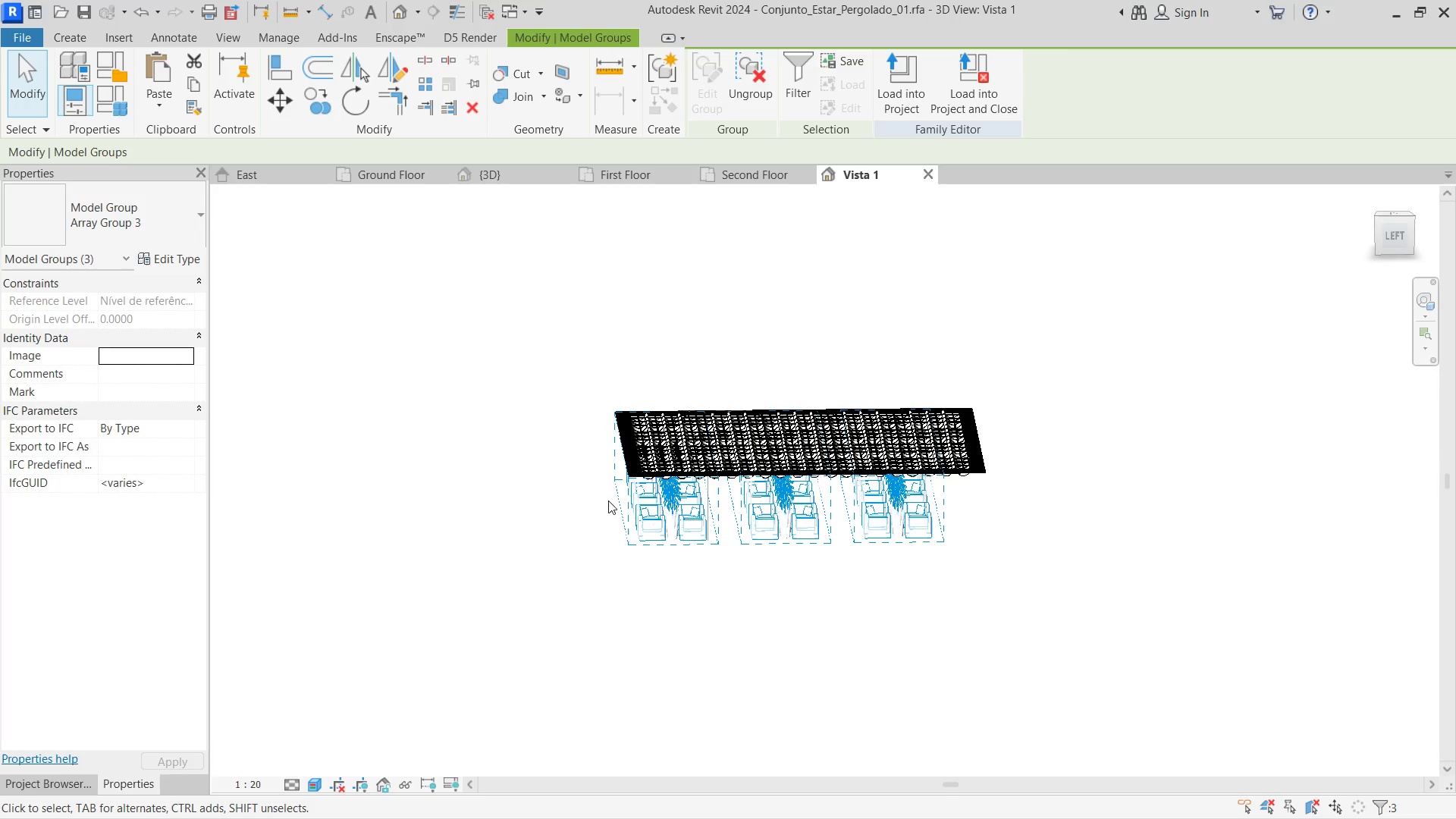 
key(ArrowRight)
 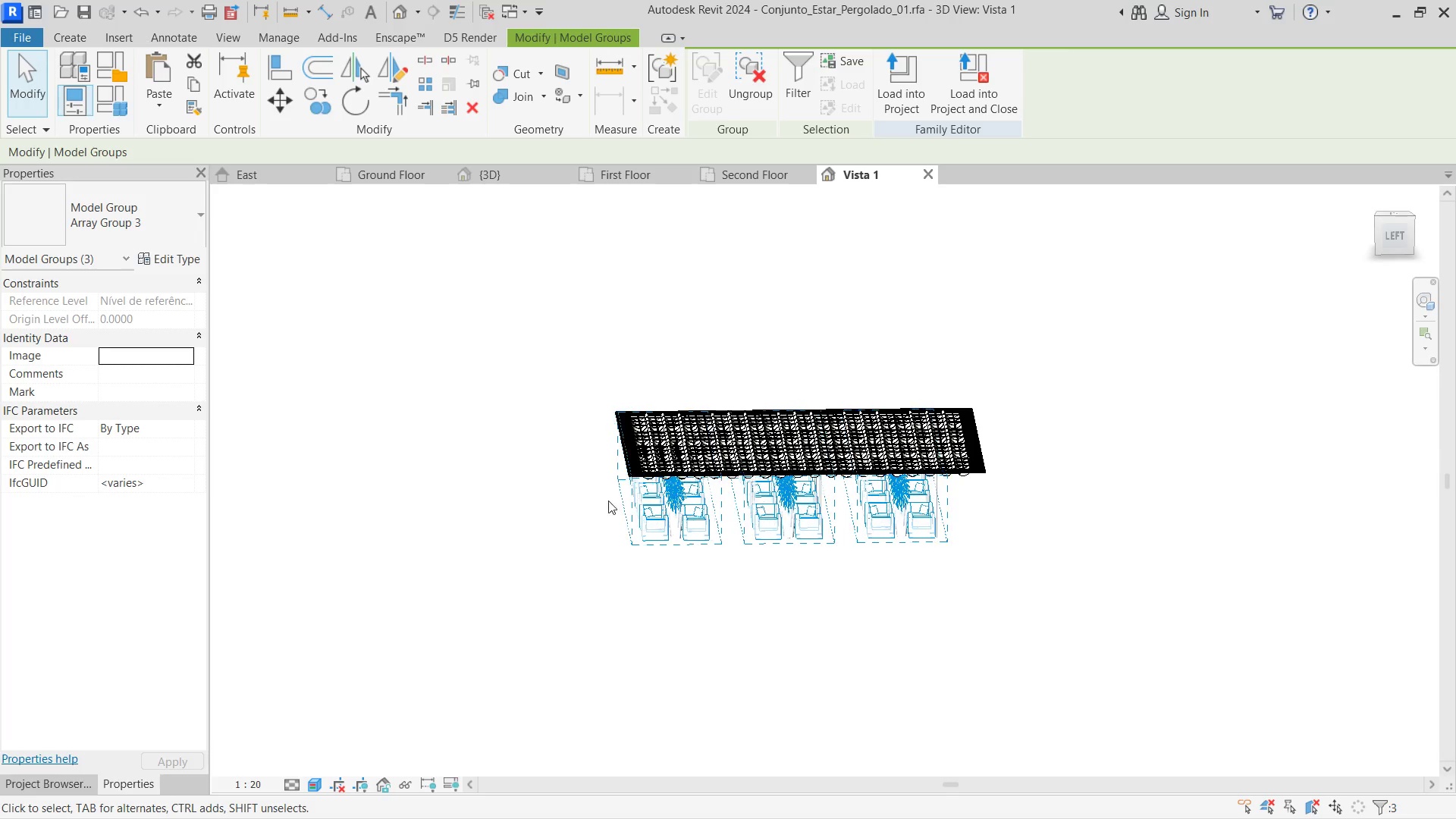 
key(ArrowRight)
 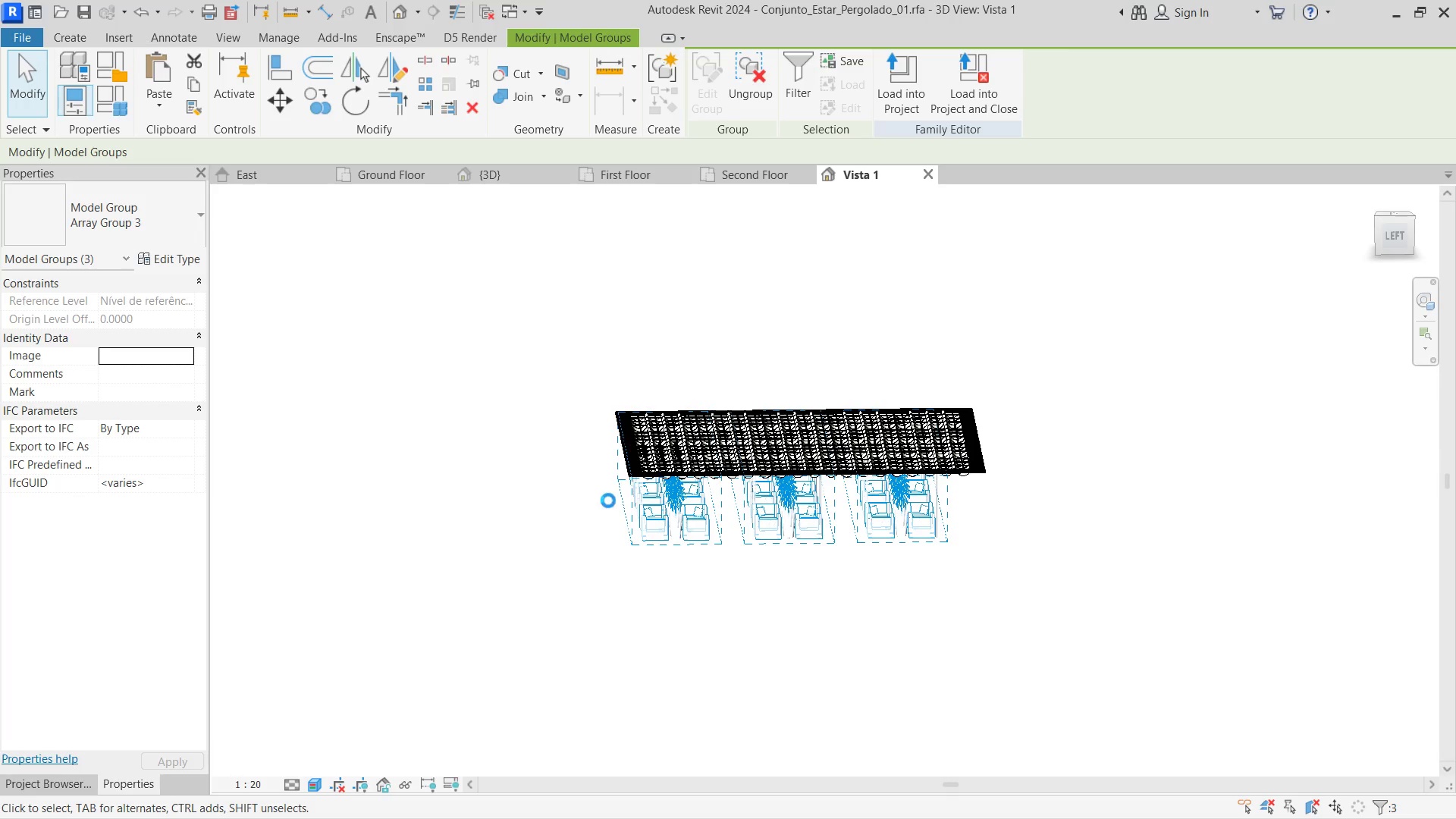 
key(ArrowRight)
 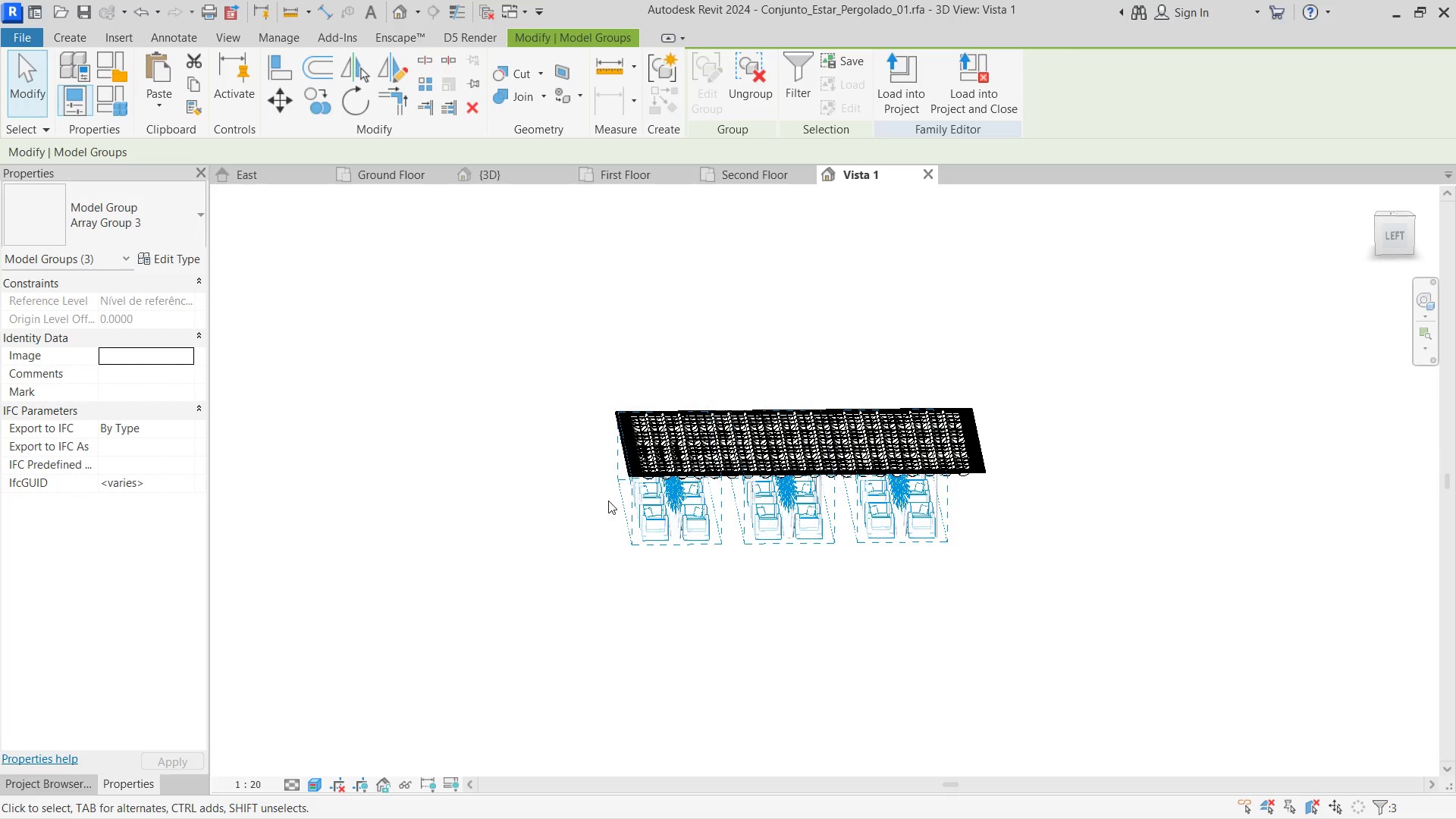 
key(ArrowRight)
 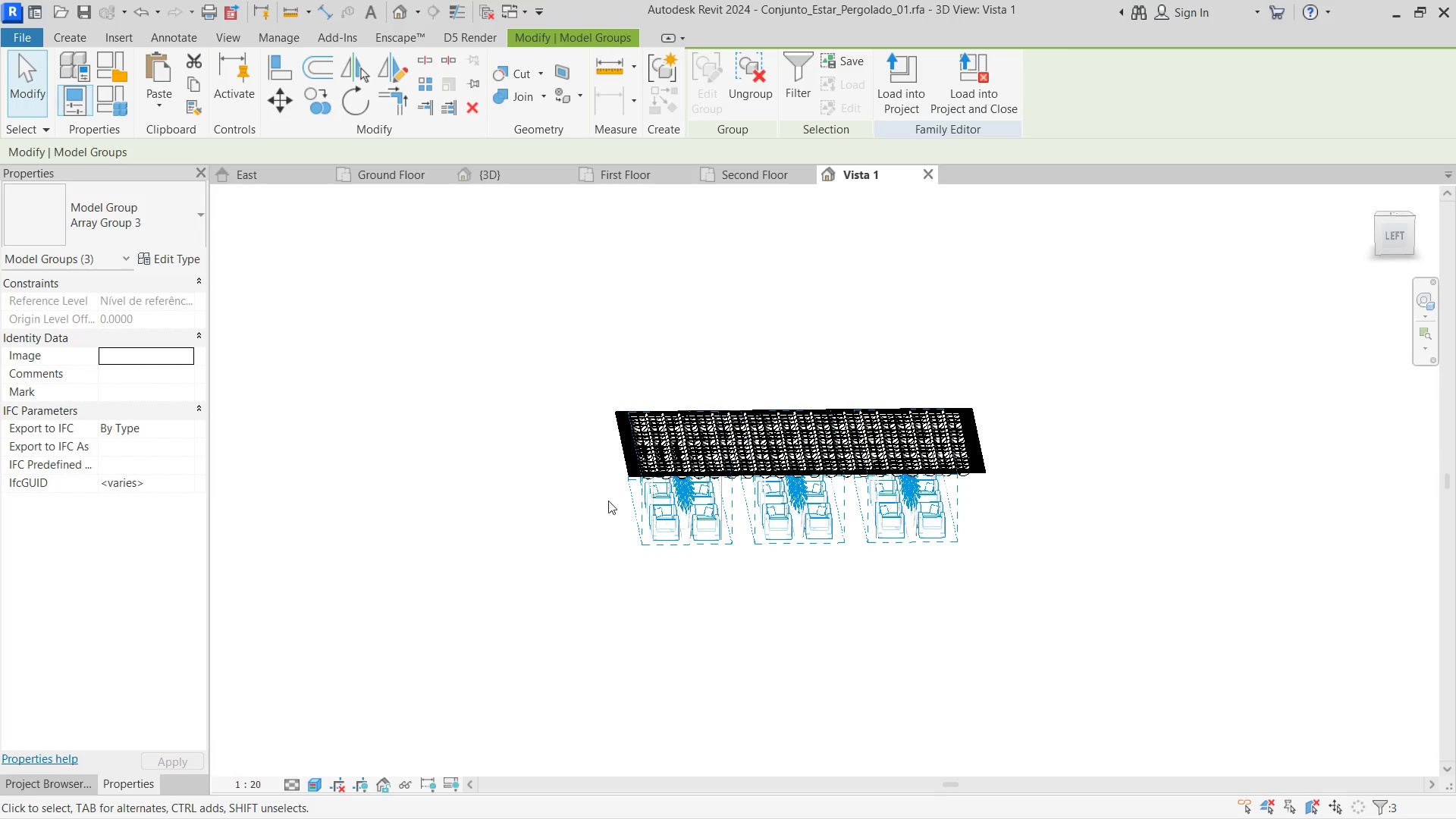 
key(ArrowRight)
 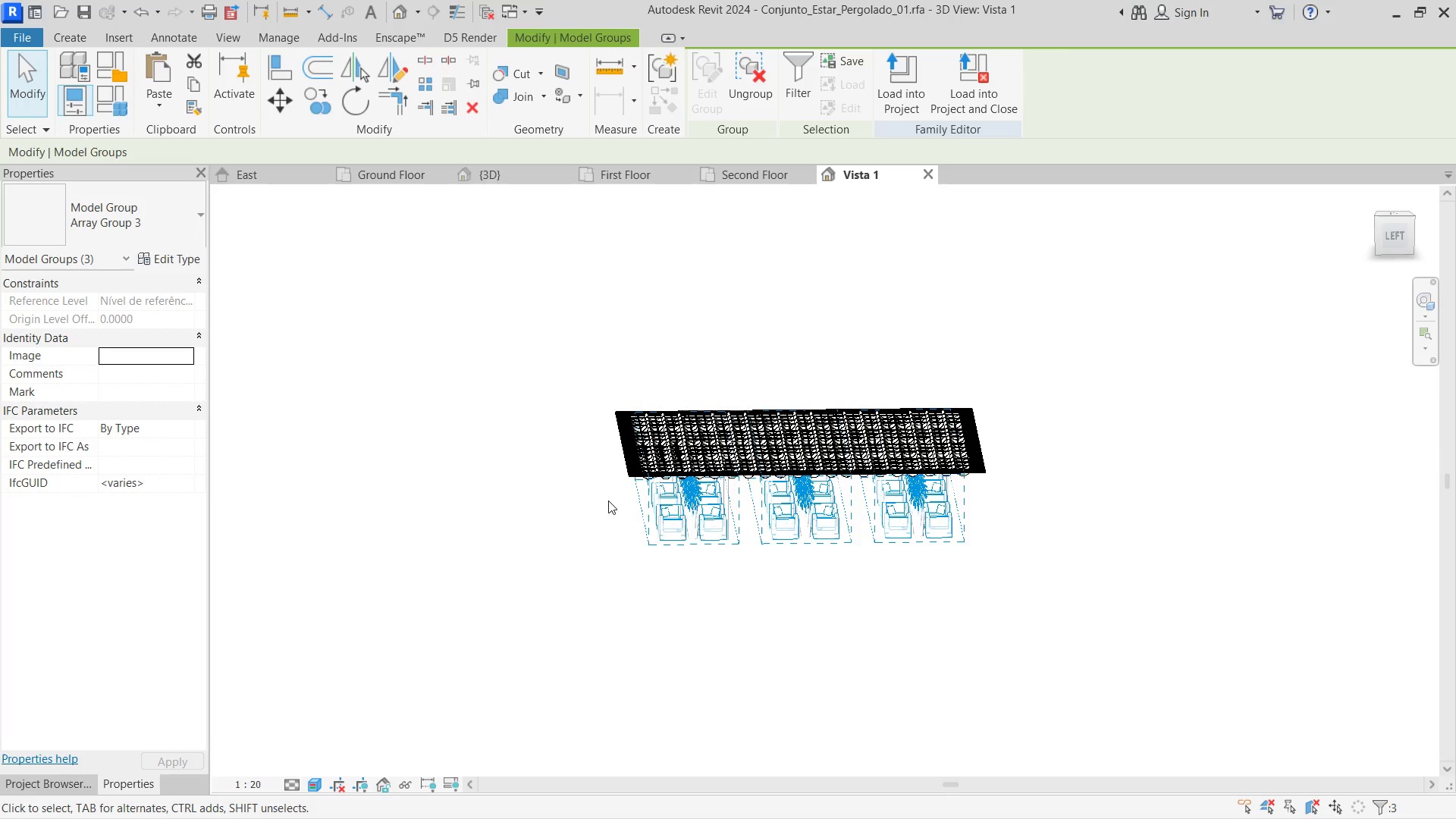 
key(ArrowRight)
 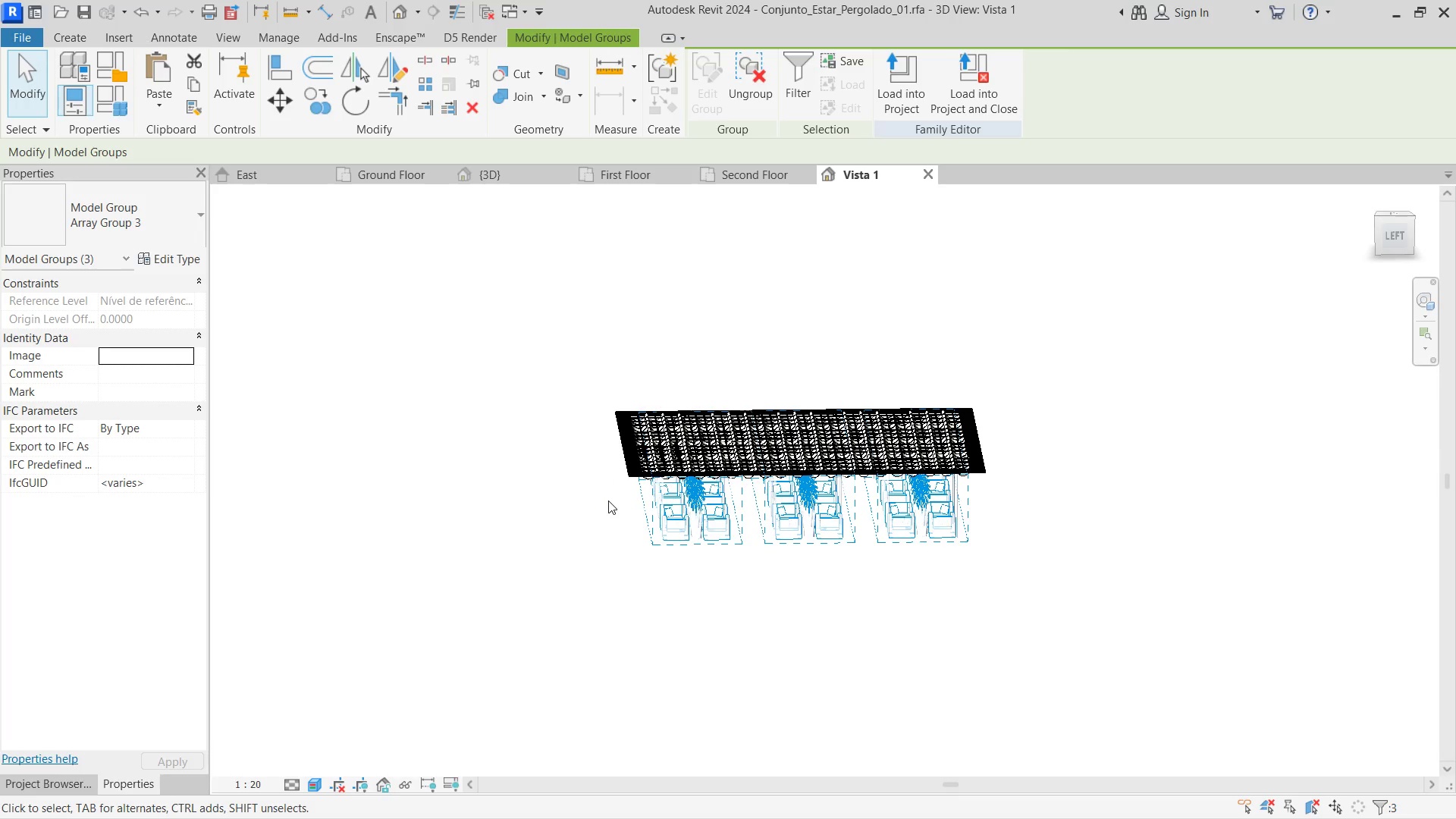 
key(ArrowRight)
 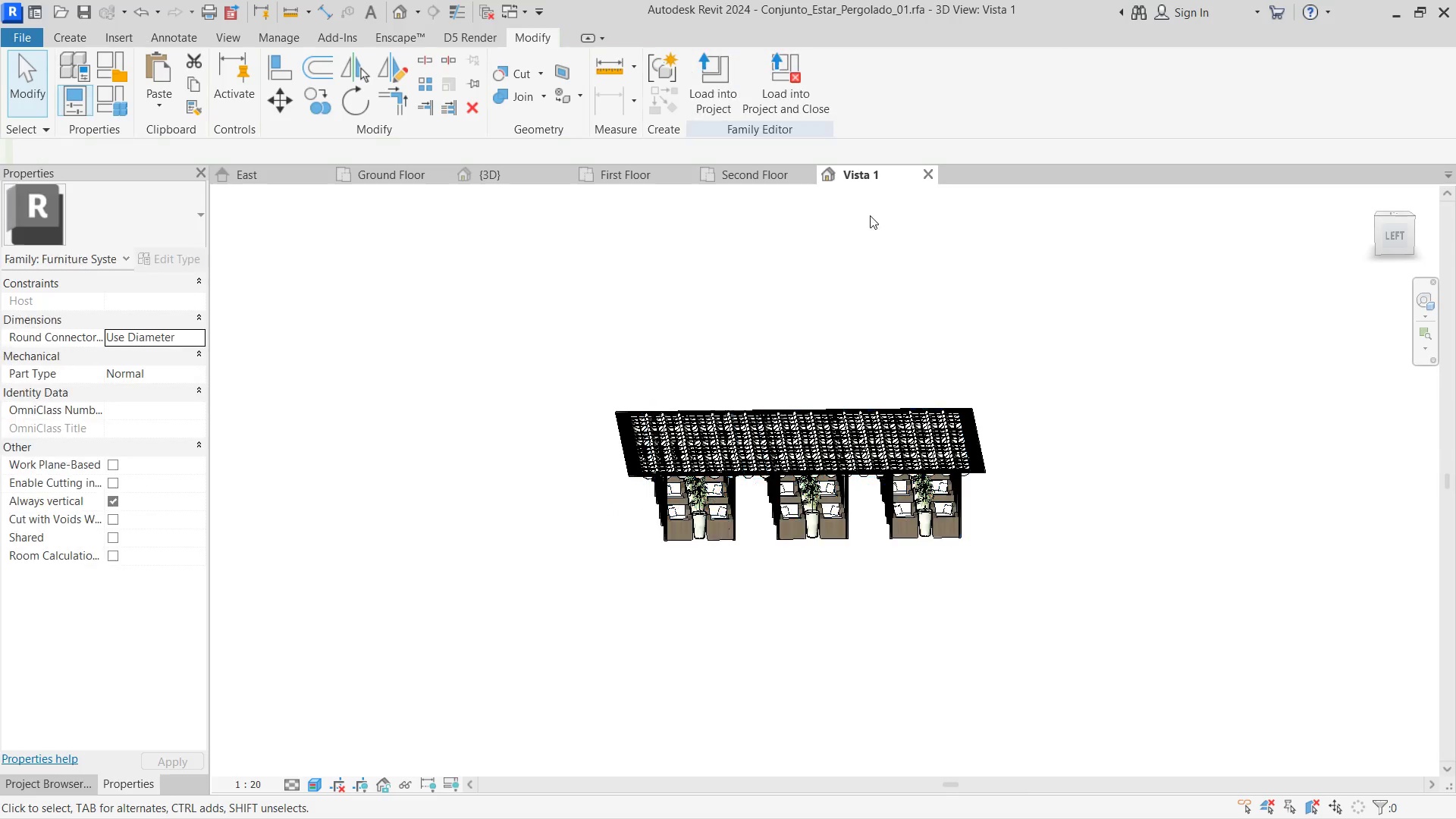 
double_click([817, 284])
 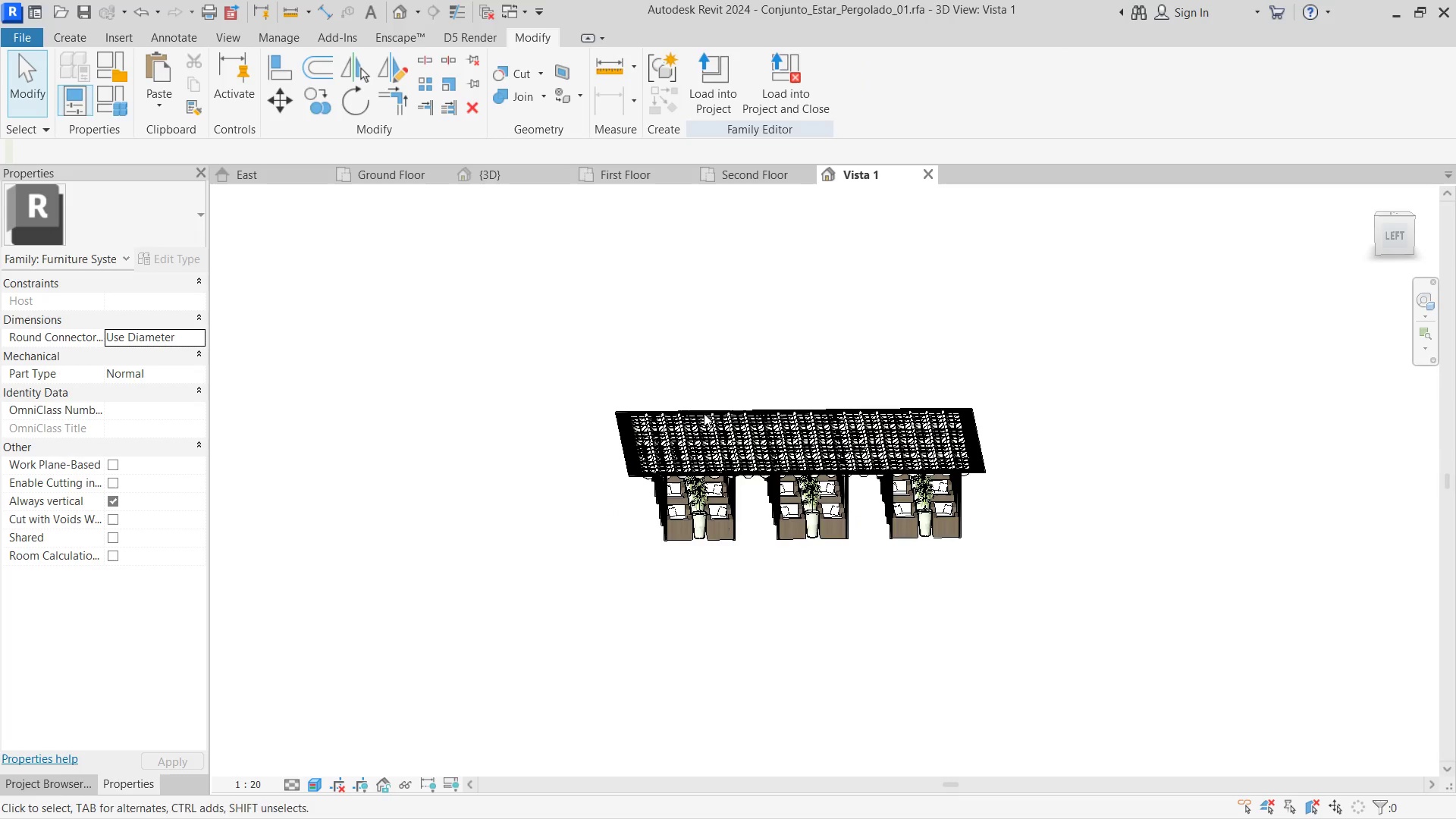 
hold_key(key=ShiftLeft, duration=2.16)
 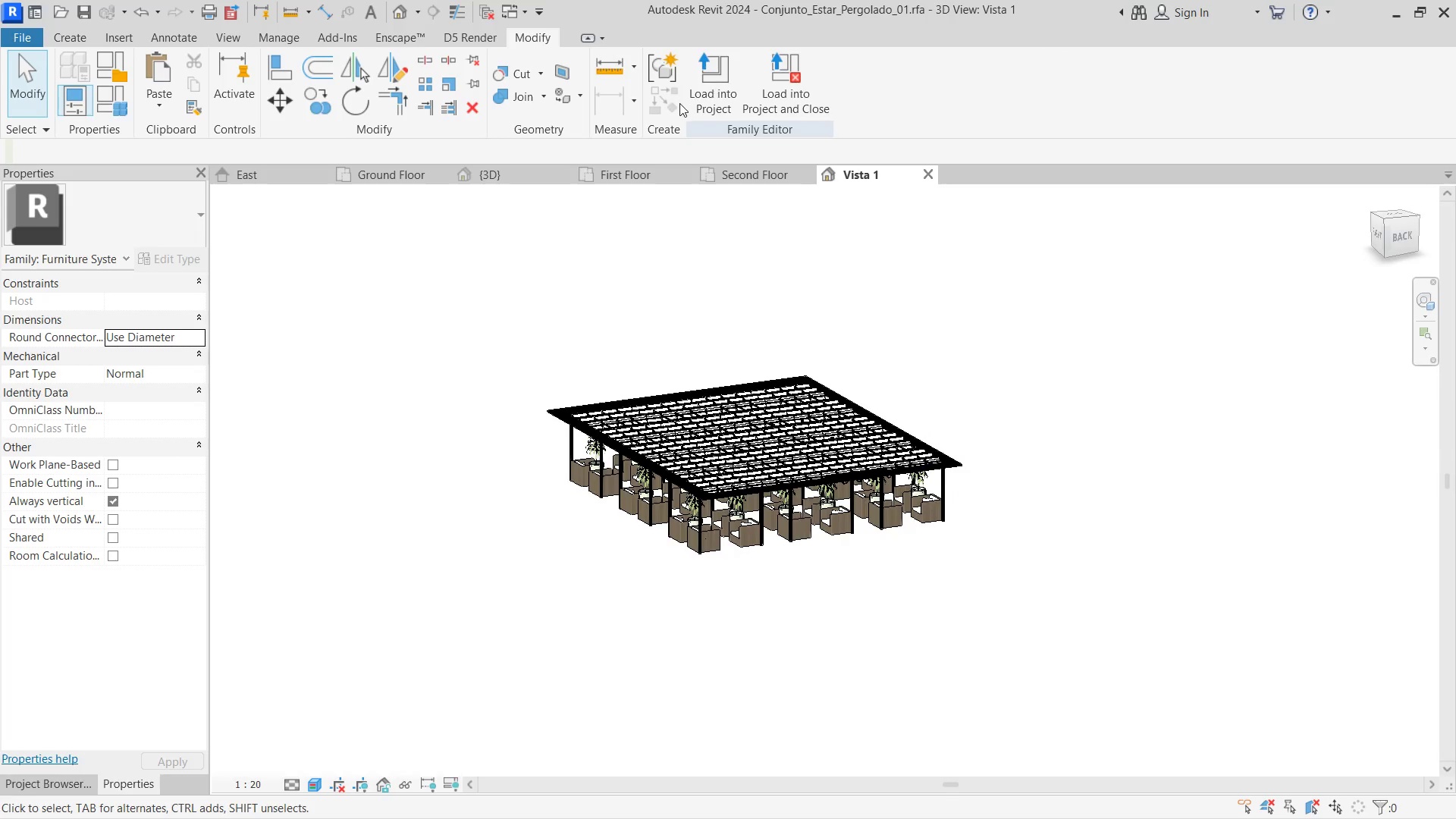 
double_click([715, 106])
 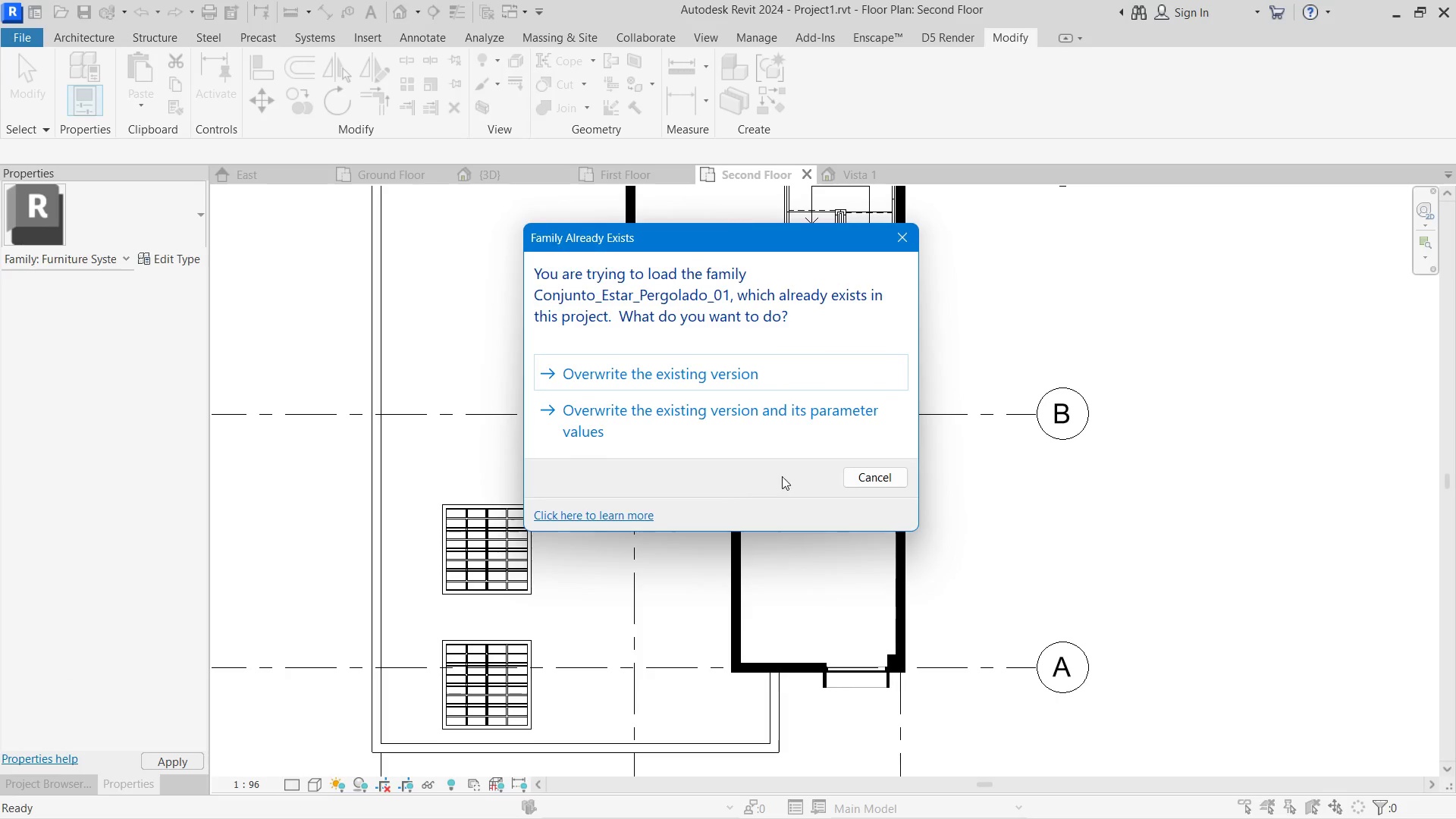 
left_click([678, 364])
 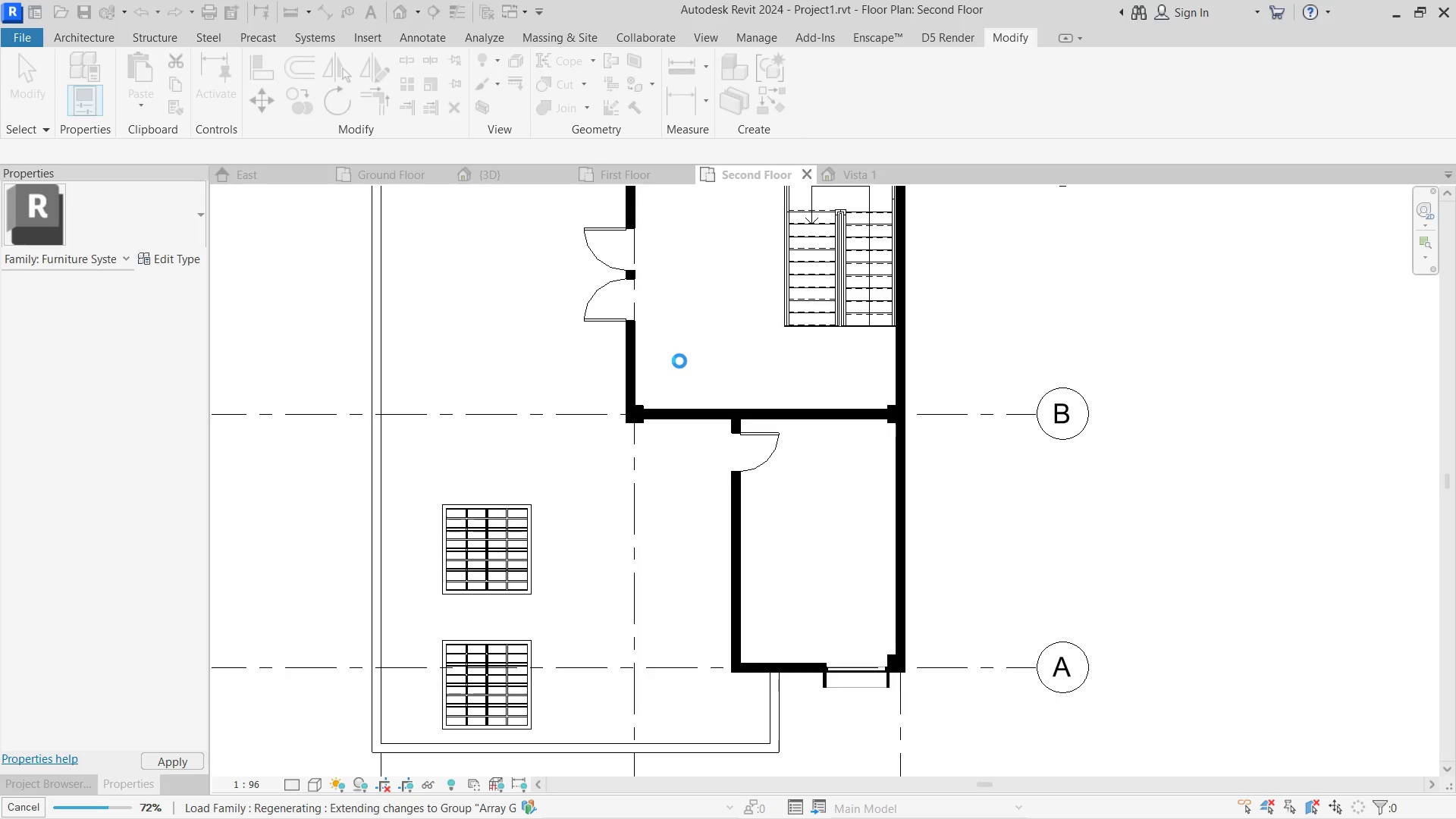 
wait(11.41)
 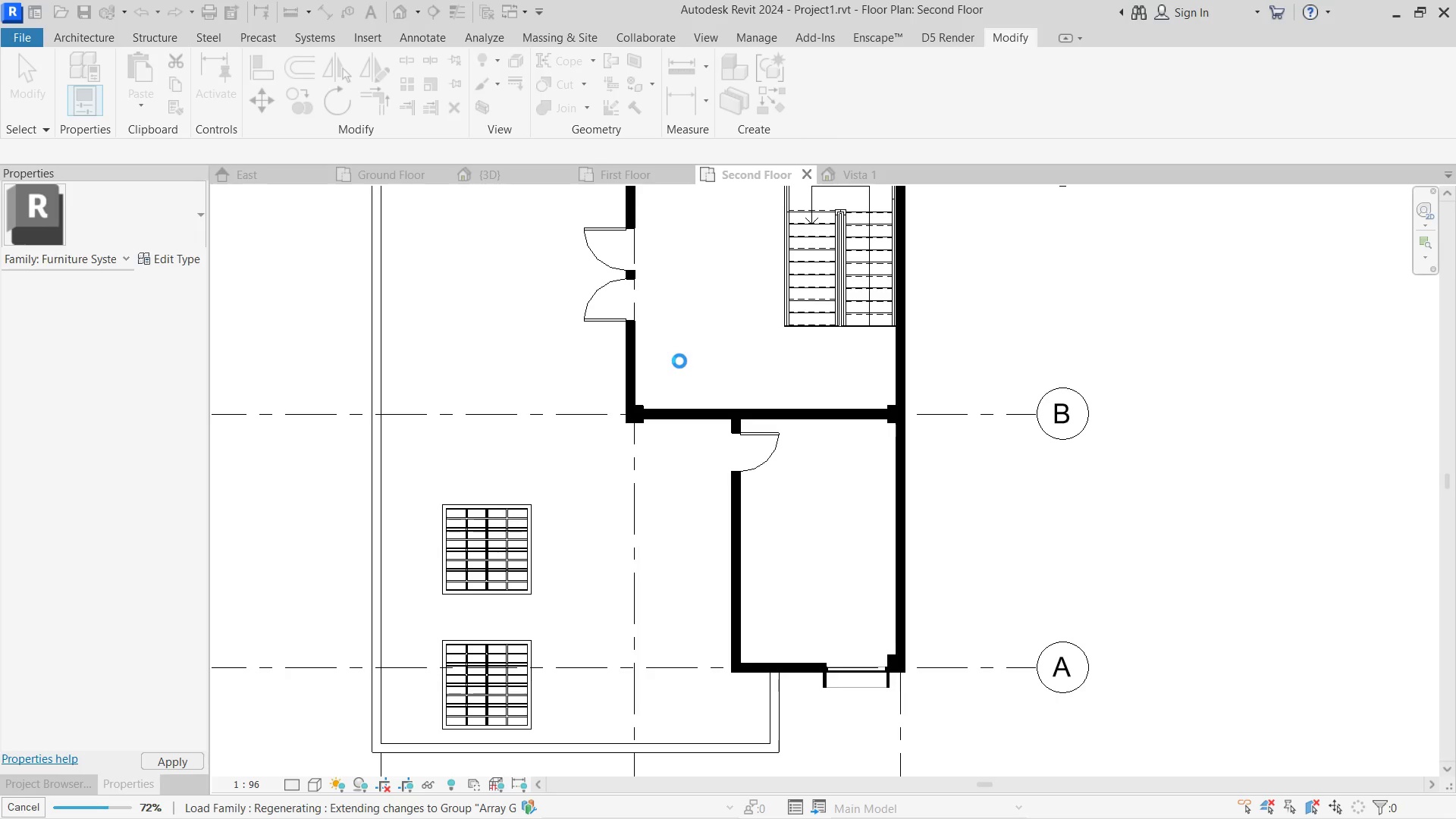 
left_click([679, 361])
 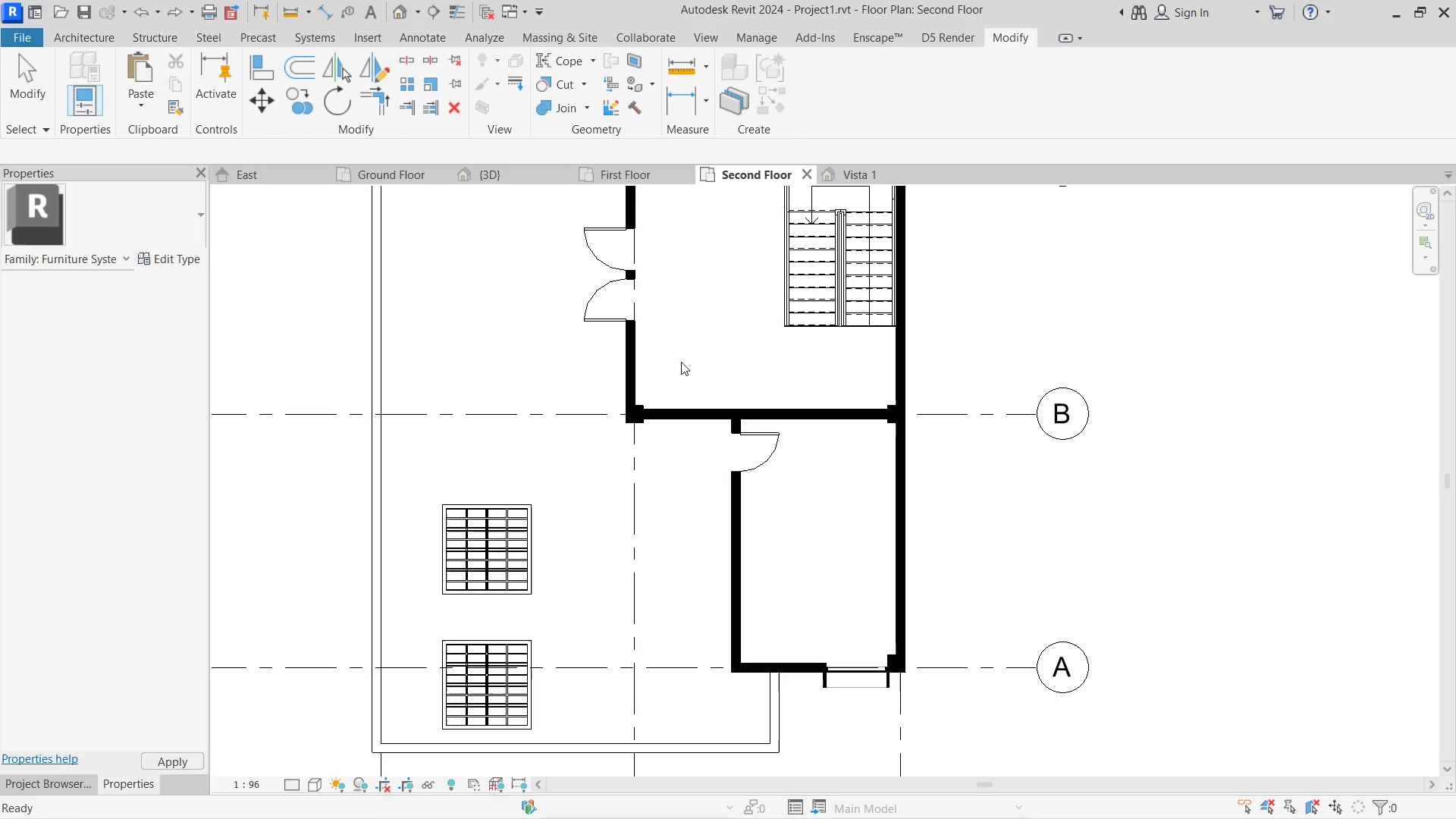 
wait(7.36)
 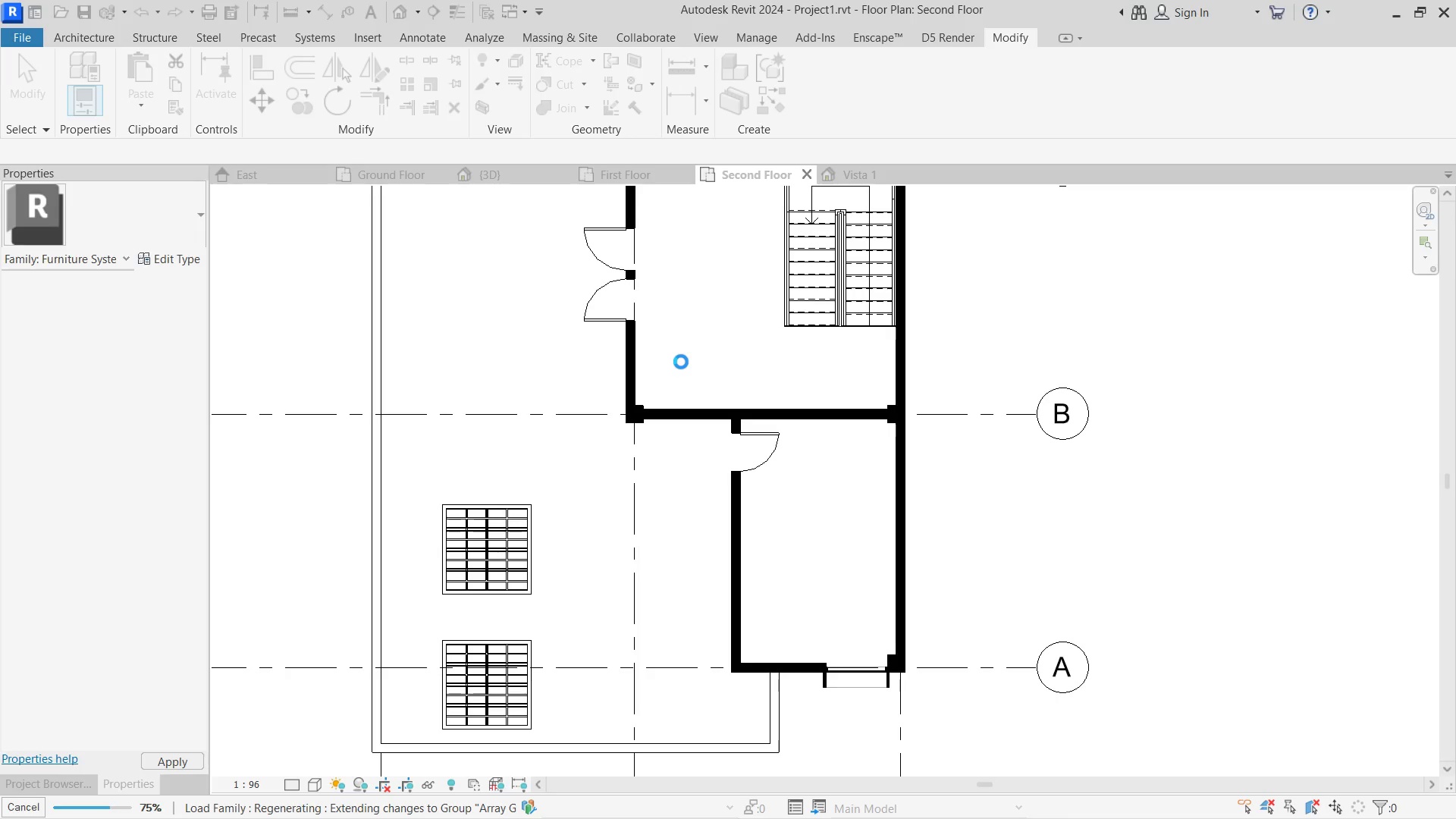 
scroll: coordinate [529, 479], scroll_direction: down, amount: 6.0
 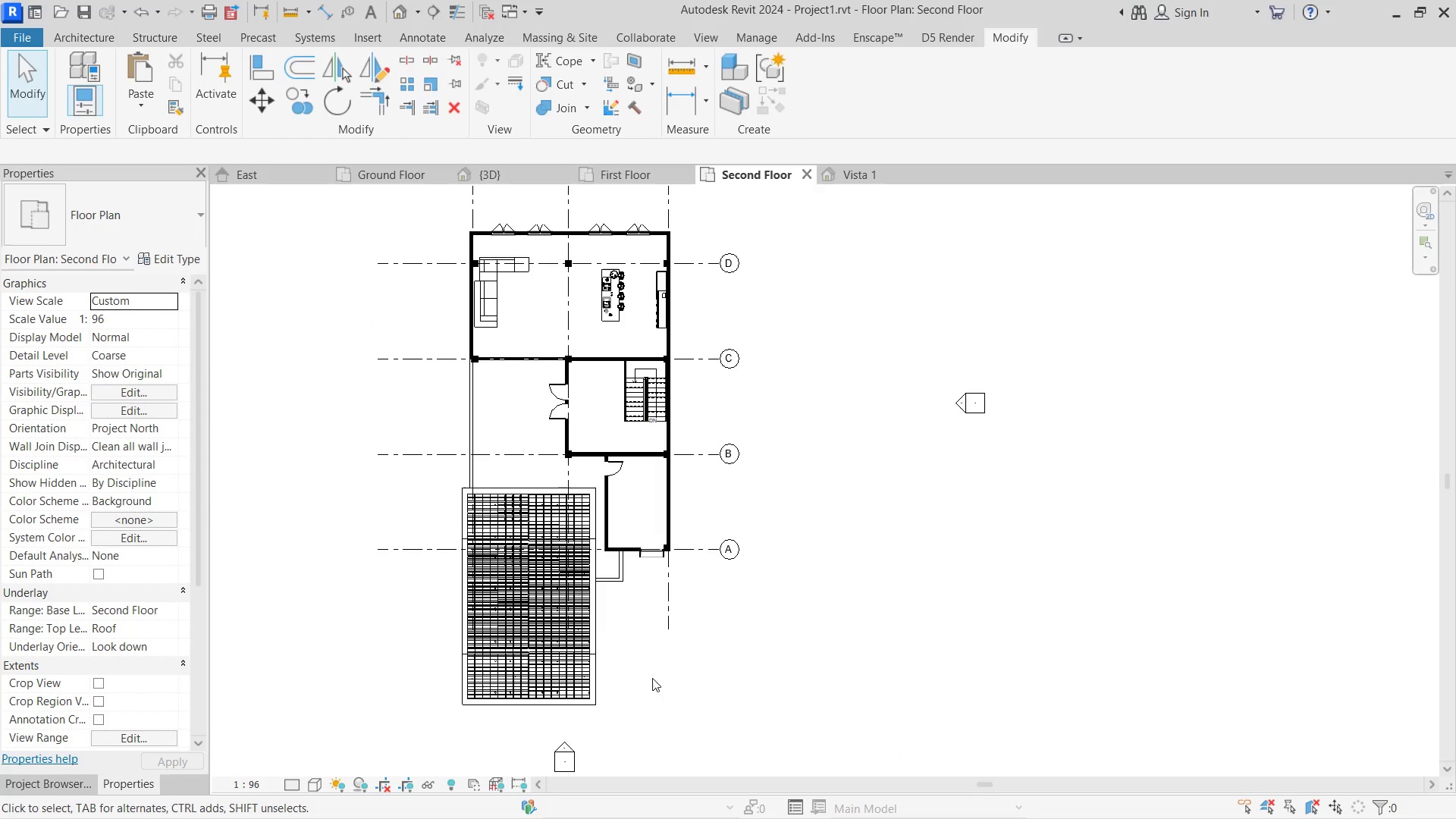 
left_click([522, 174])
 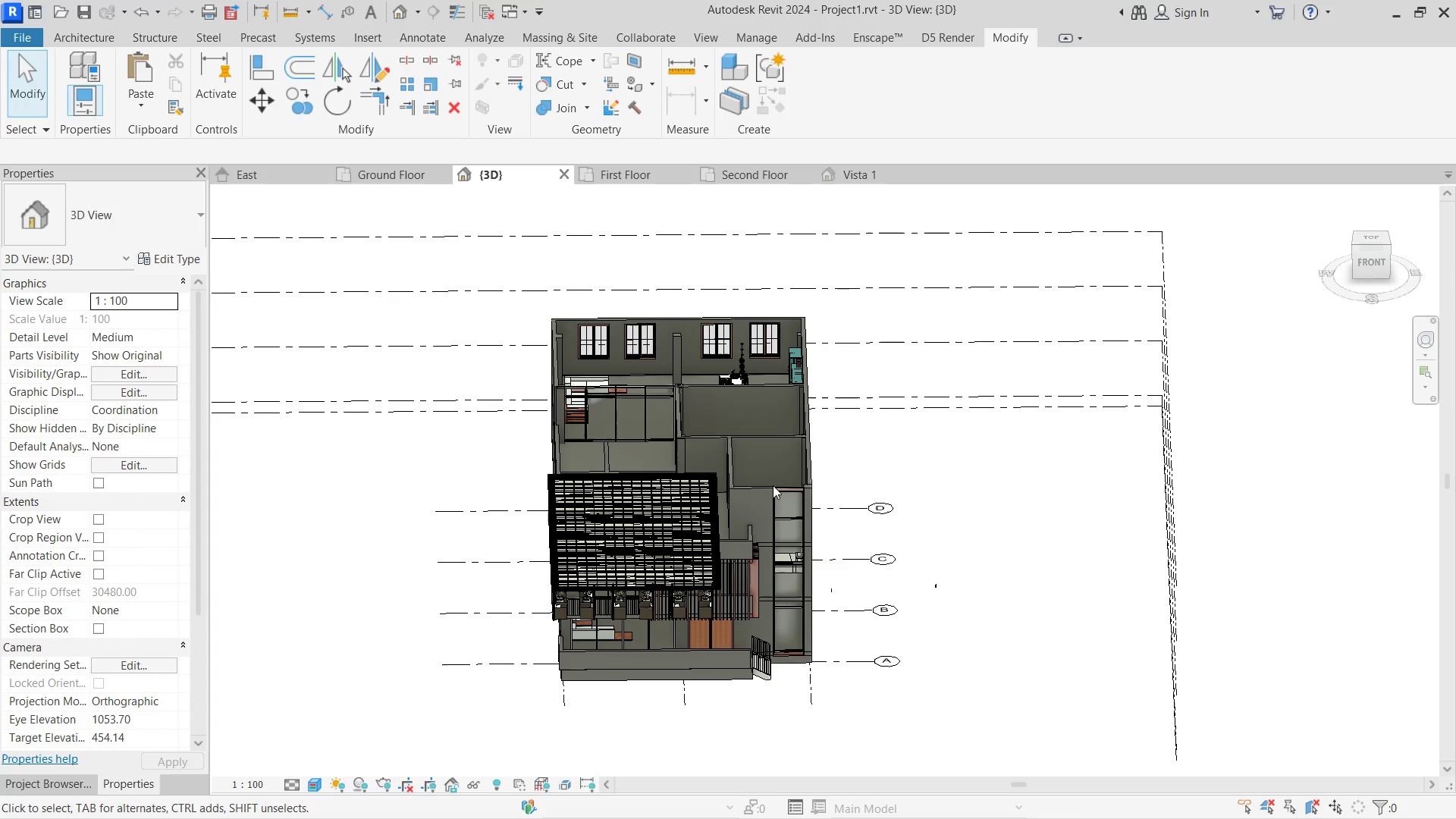 
hold_key(key=ShiftLeft, duration=3.47)
 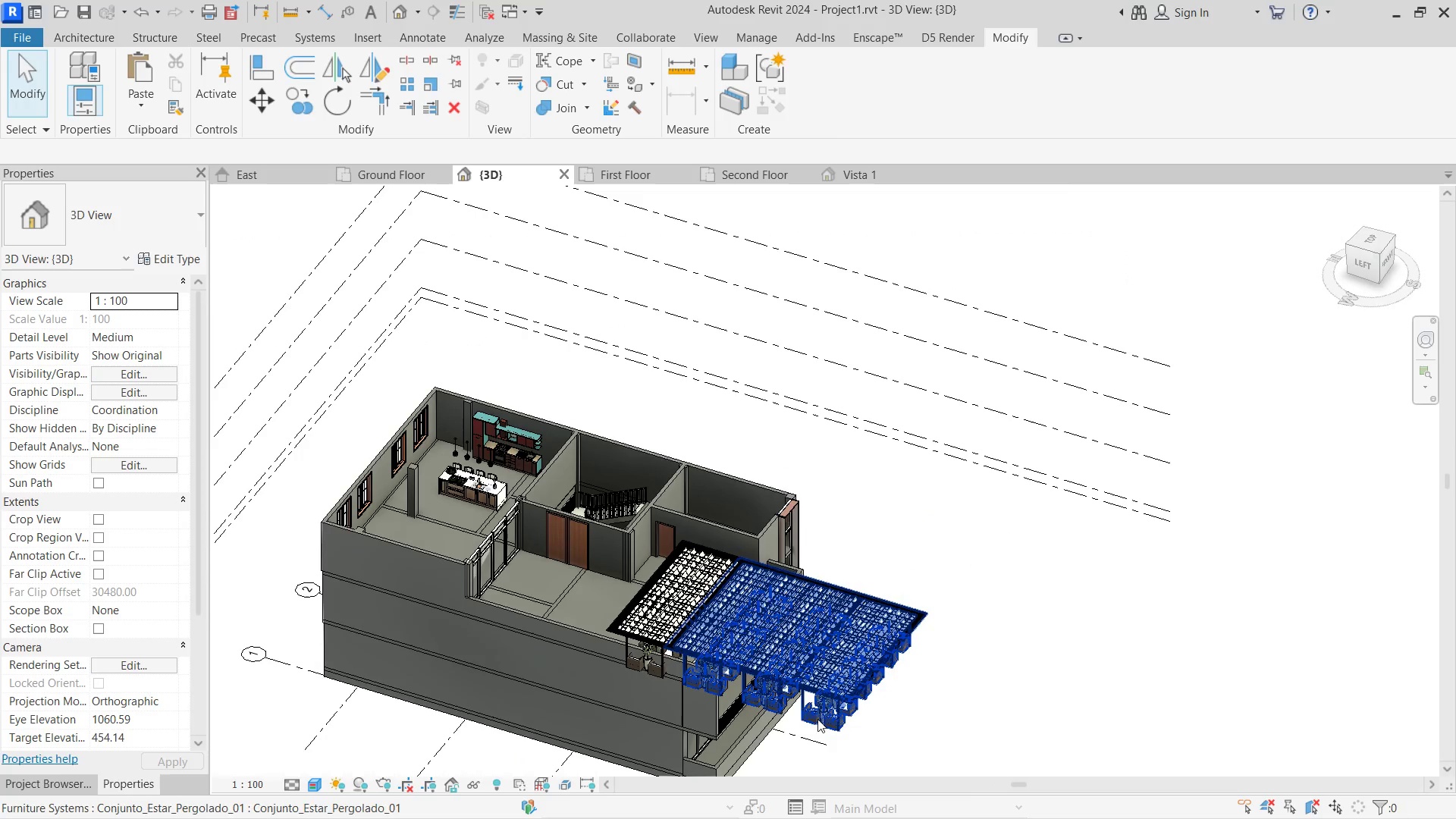 
left_click([817, 719])
 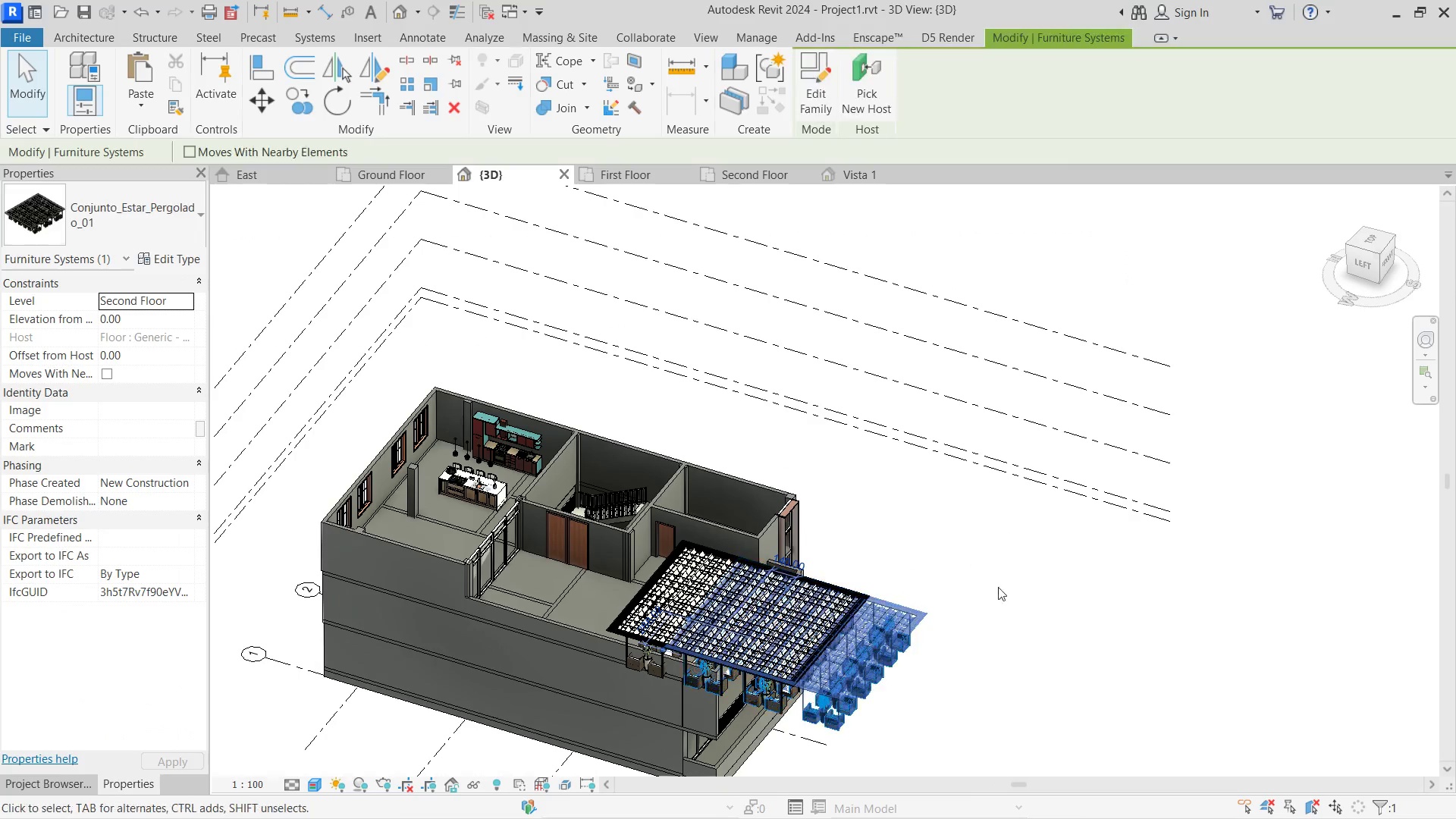 
left_click([989, 563])
 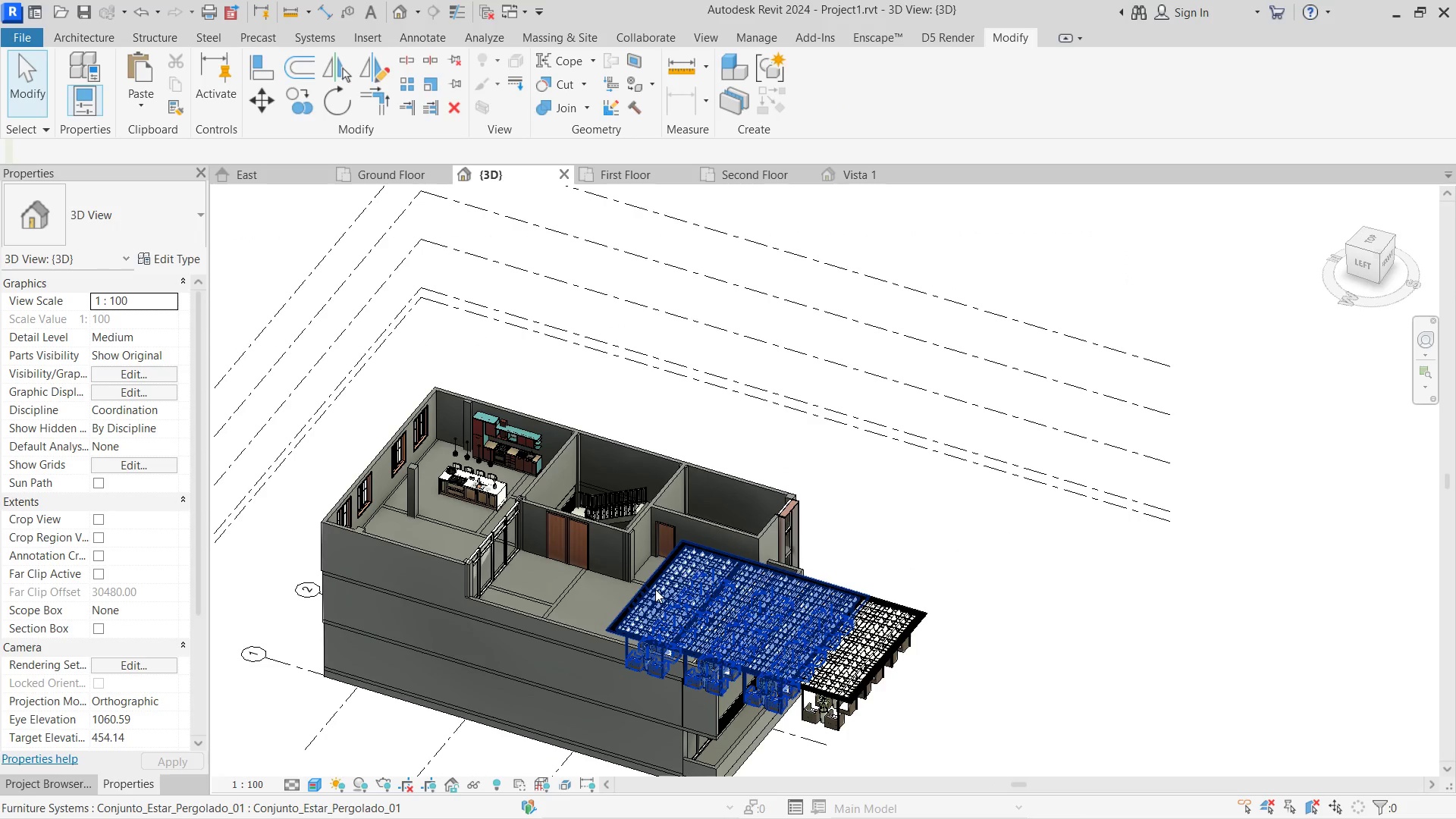 
left_click([655, 589])
 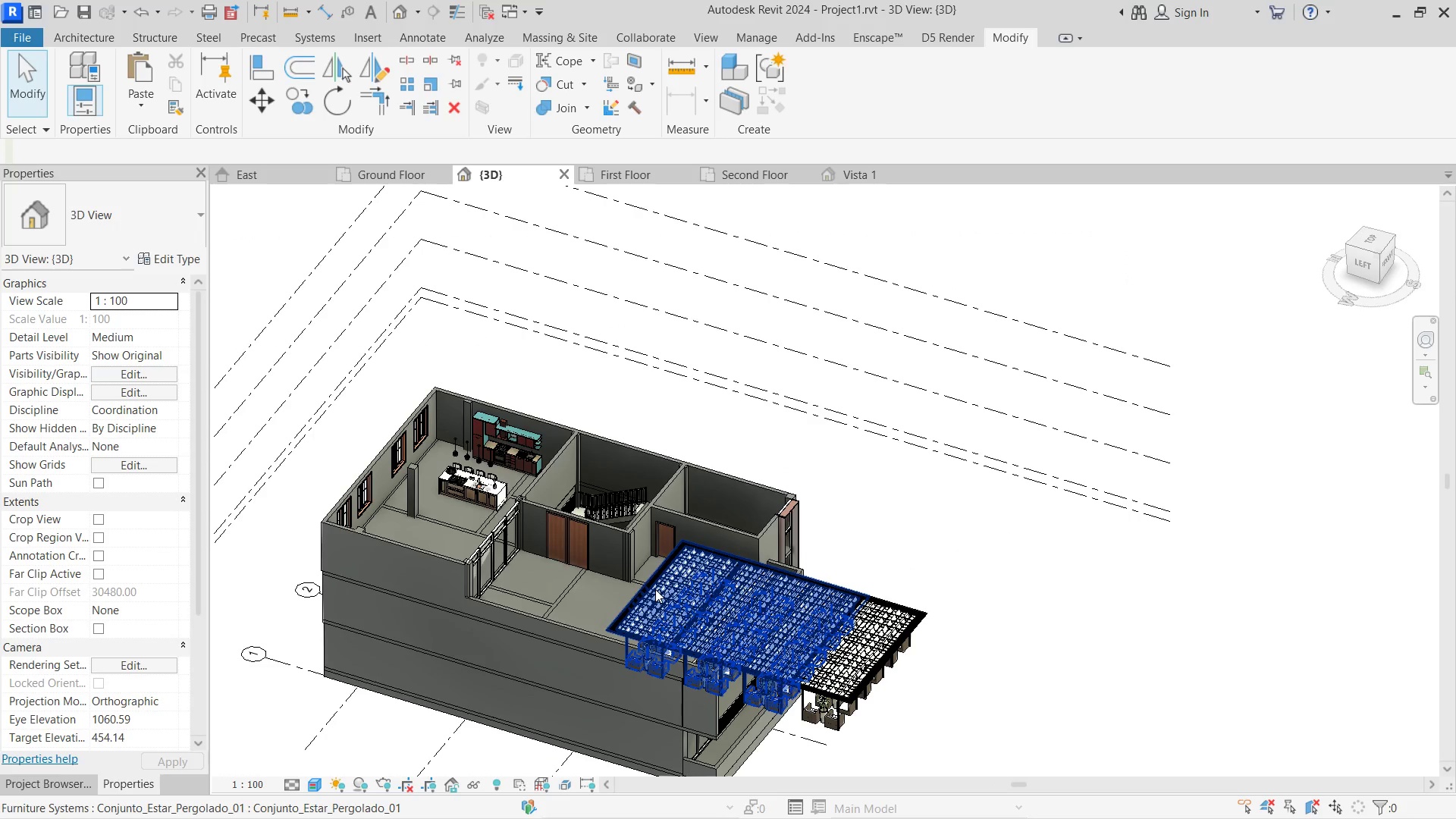 
key(Delete)
 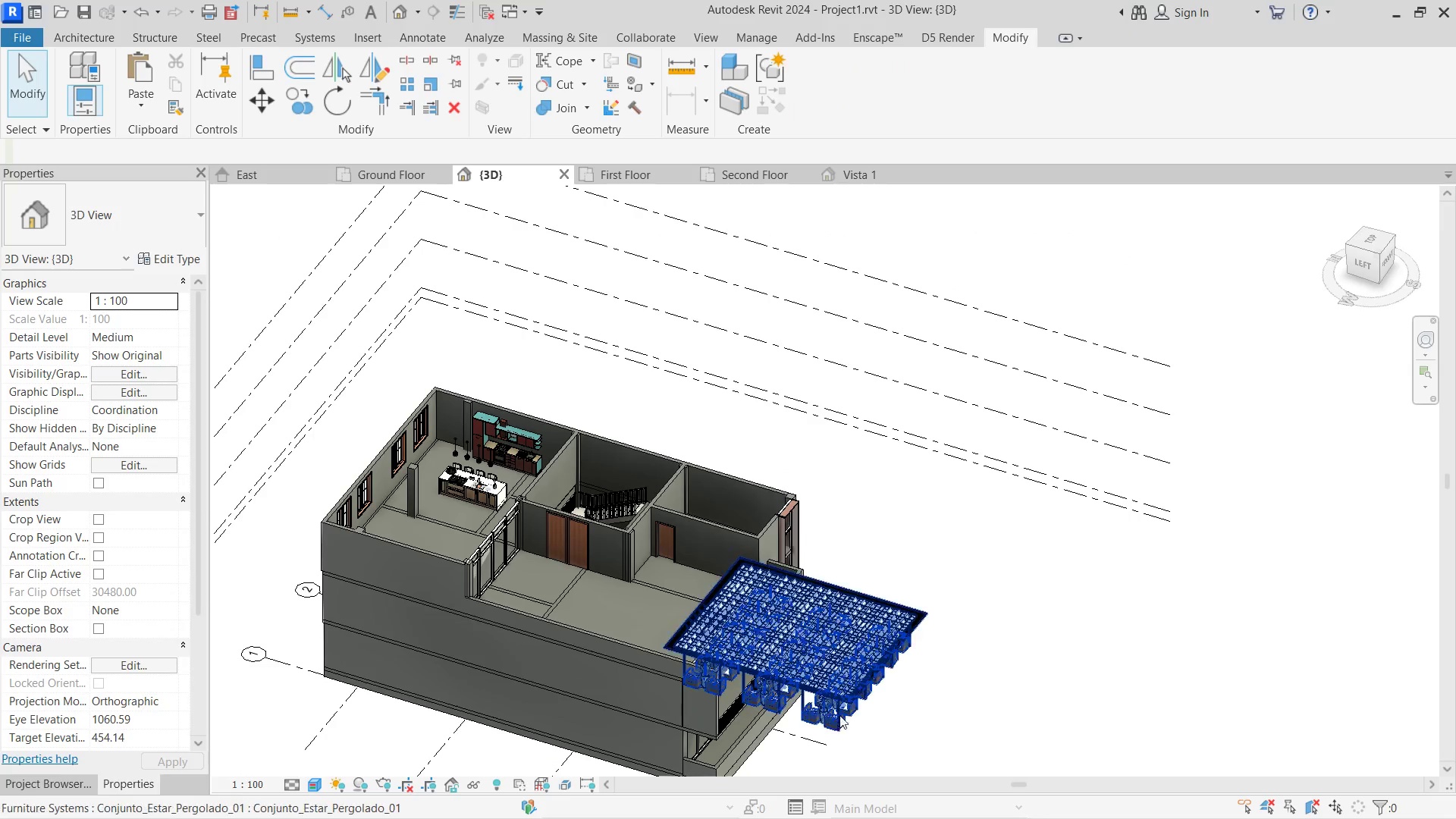 
left_click([833, 714])
 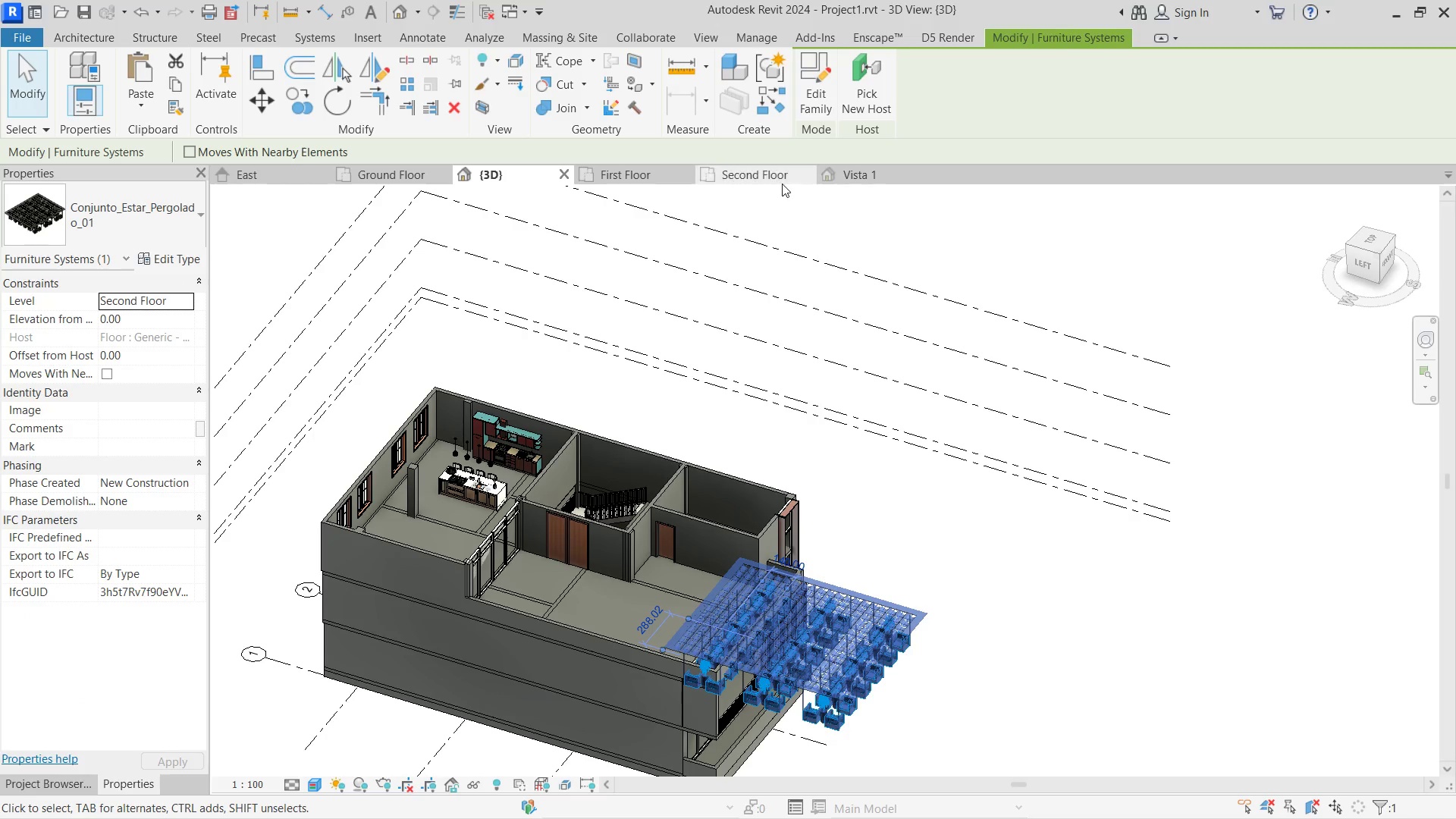 
left_click([786, 184])
 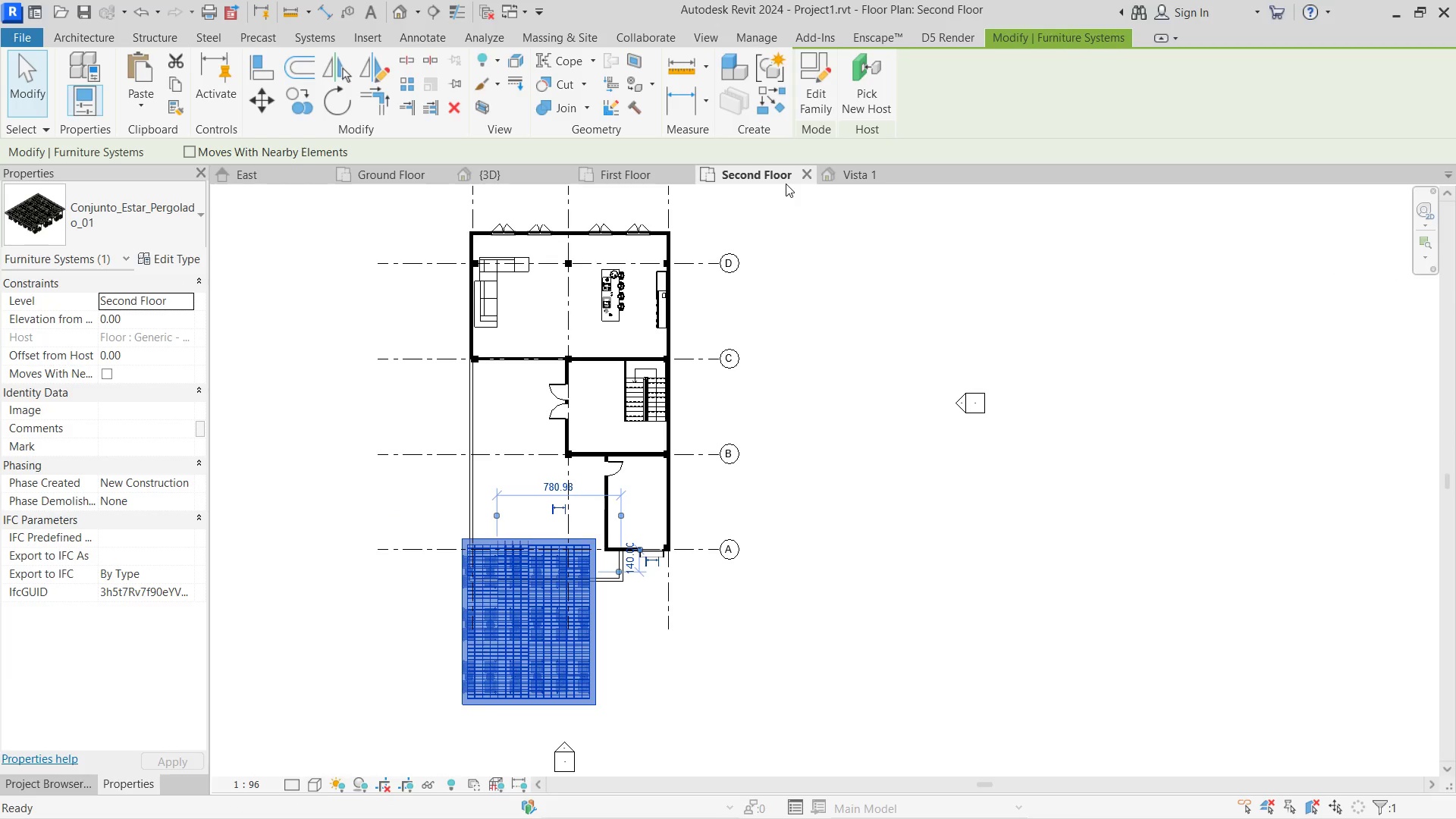 
hold_key(key=ArrowUp, duration=0.44)
 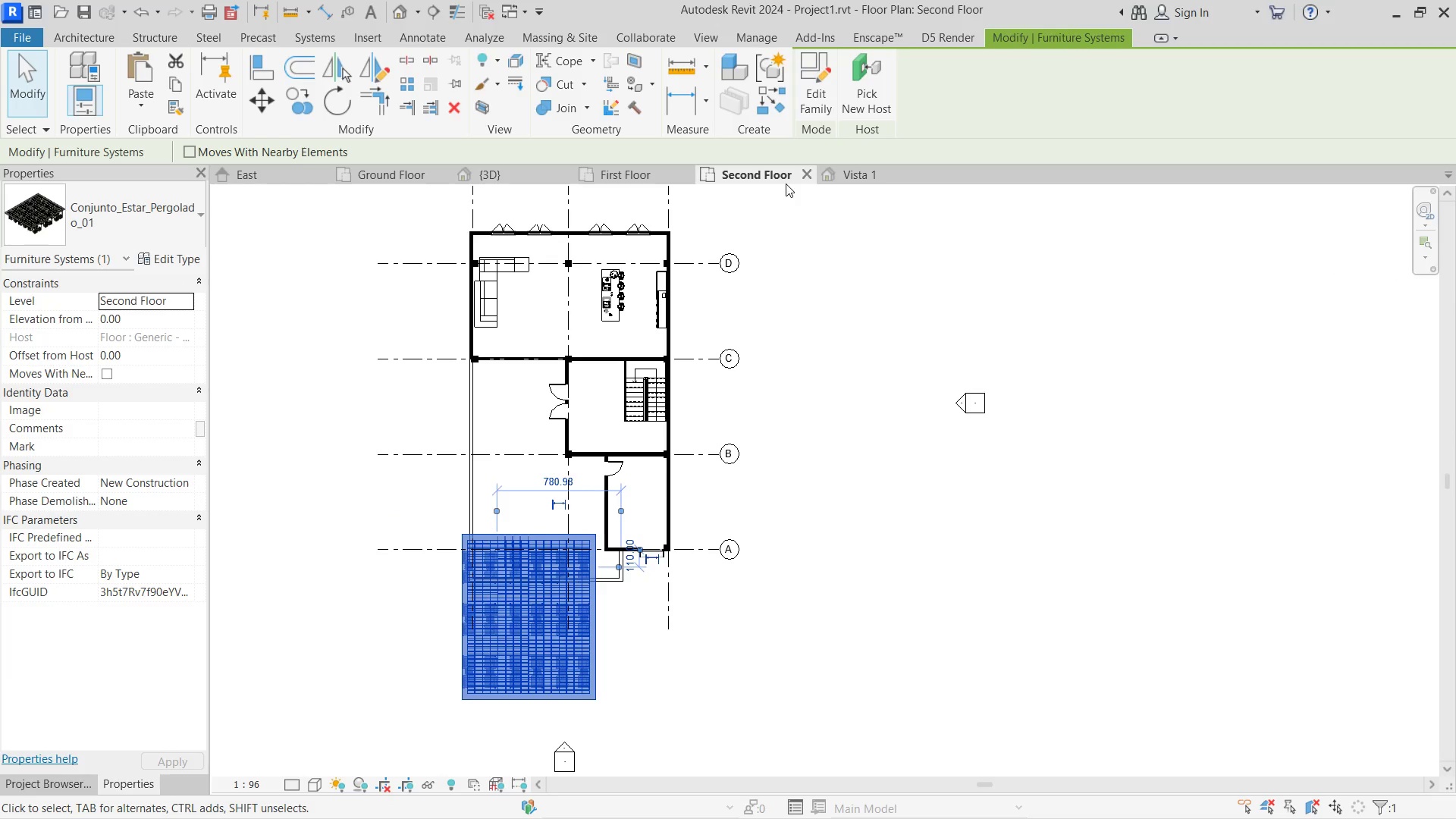 
key(ArrowUp)
 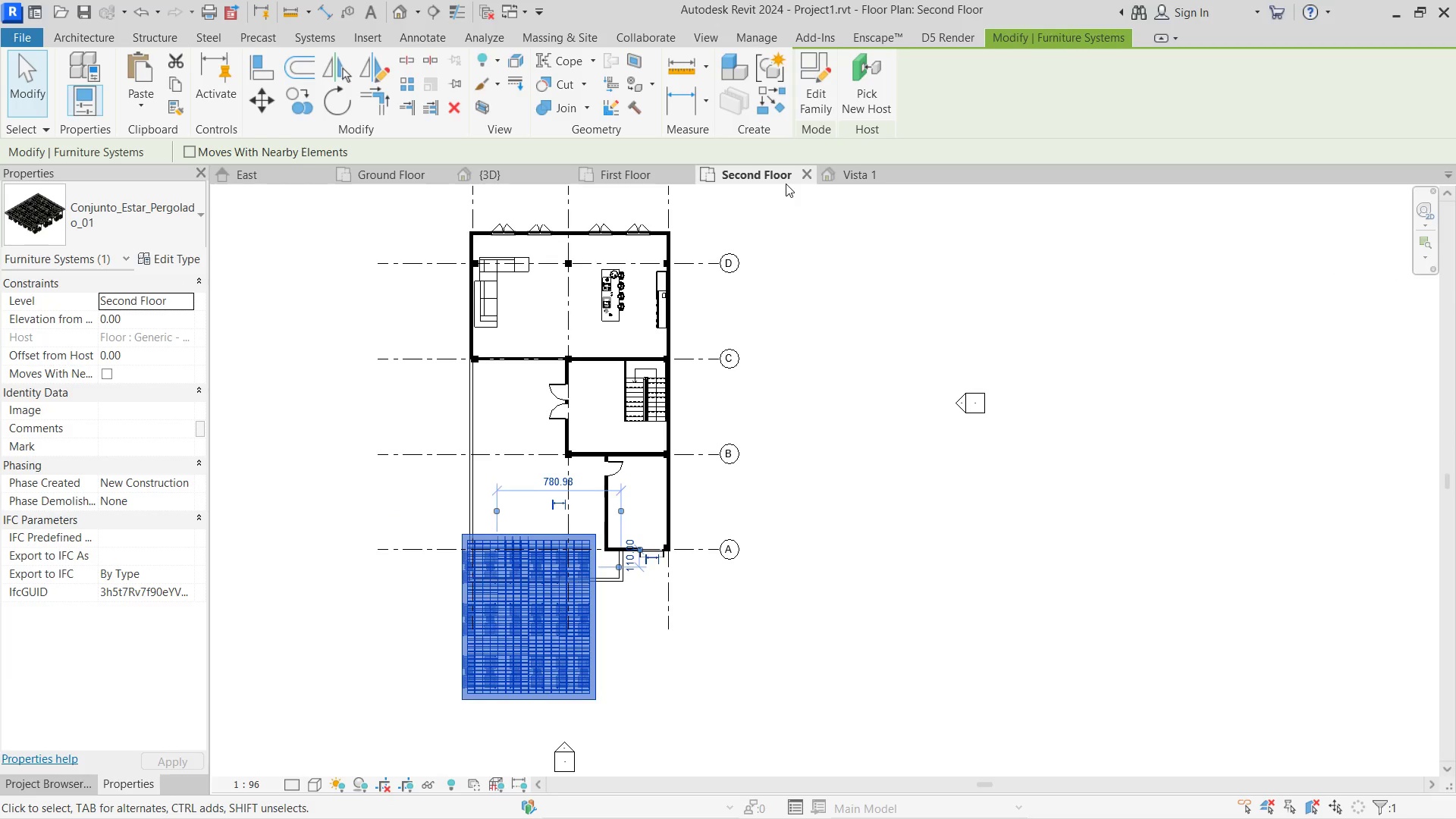 
key(ArrowUp)
 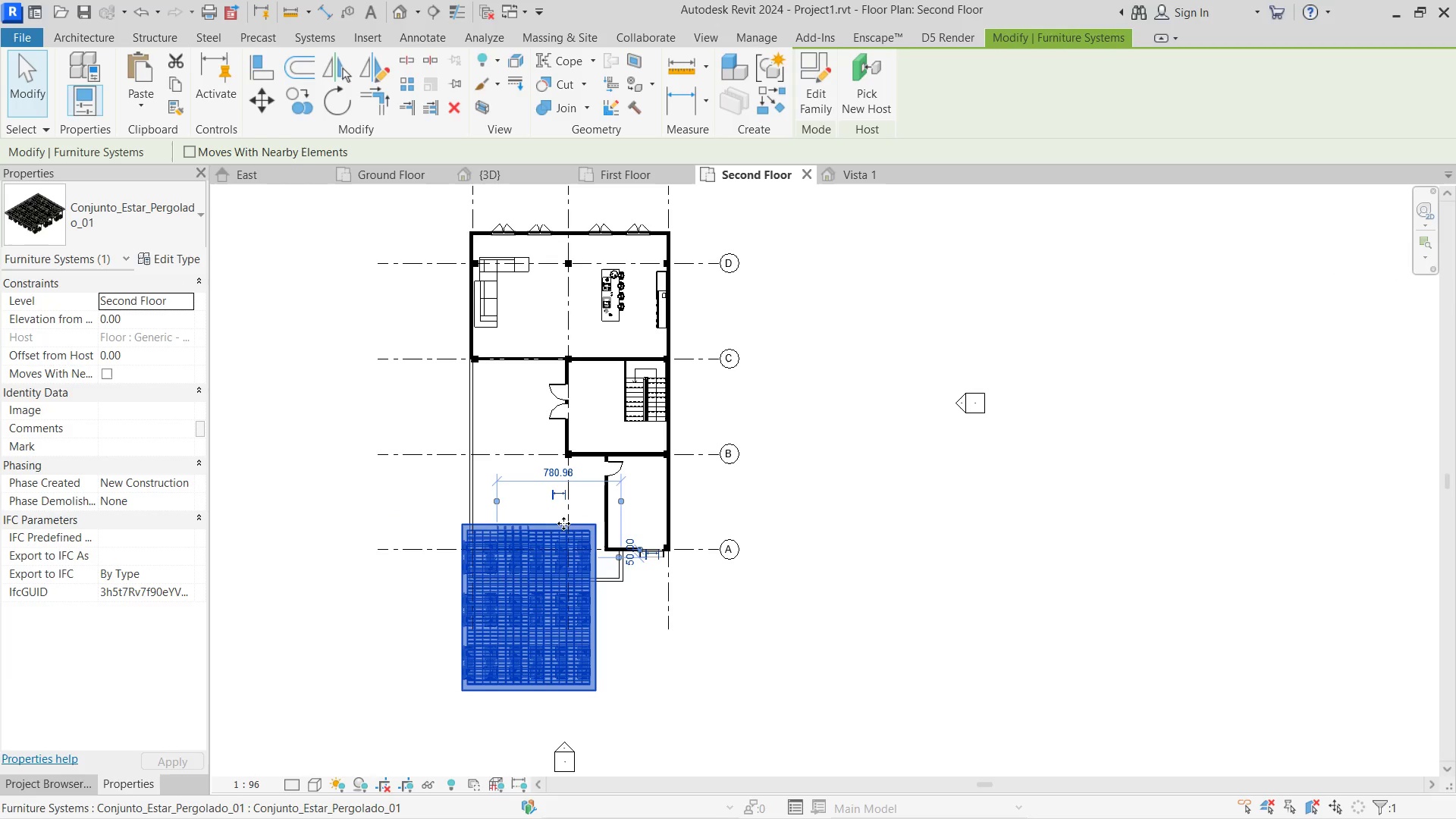 
left_click_drag(start_coordinate=[546, 535], to_coordinate=[553, 413])
 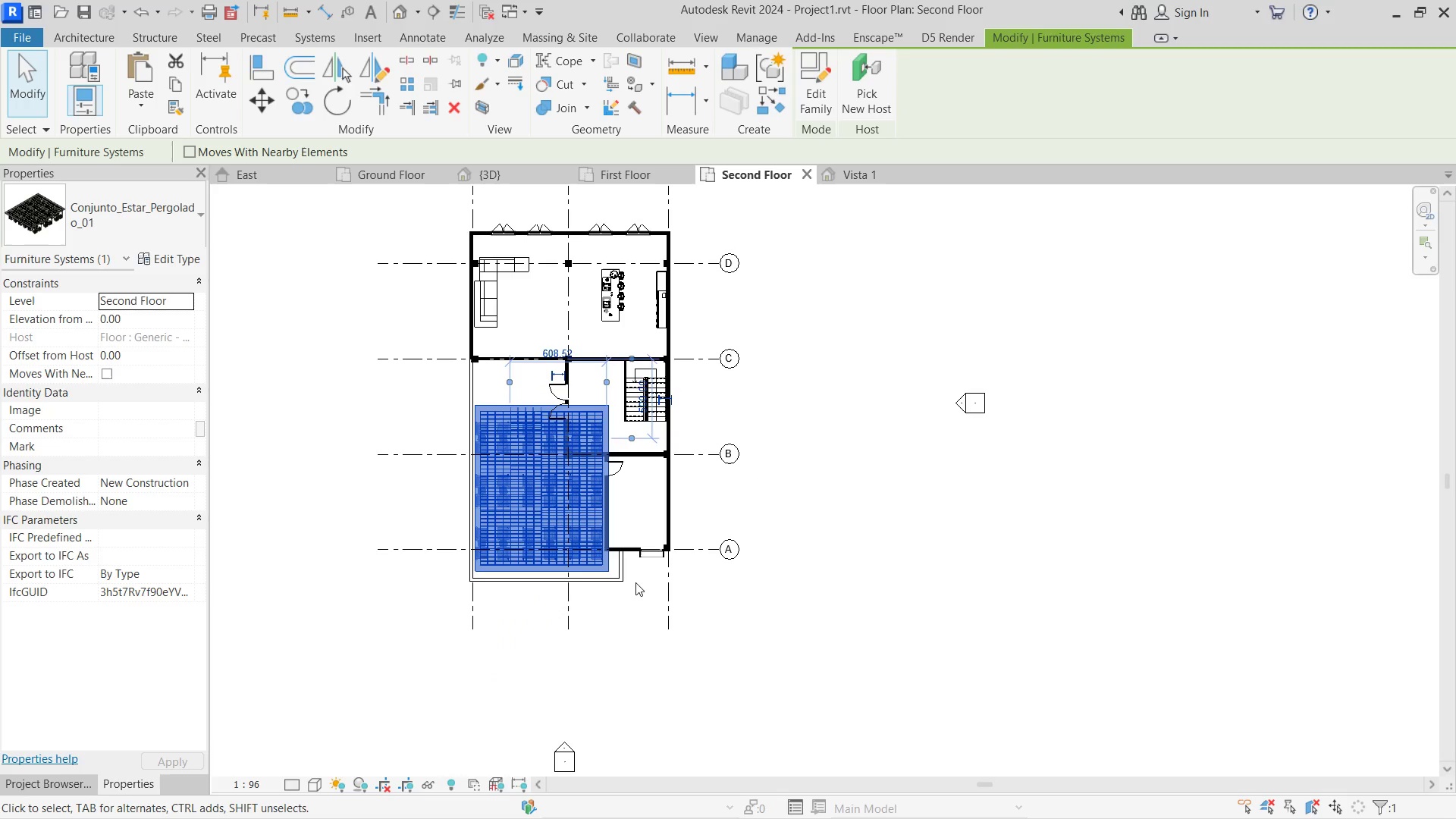 
key(ArrowLeft)
 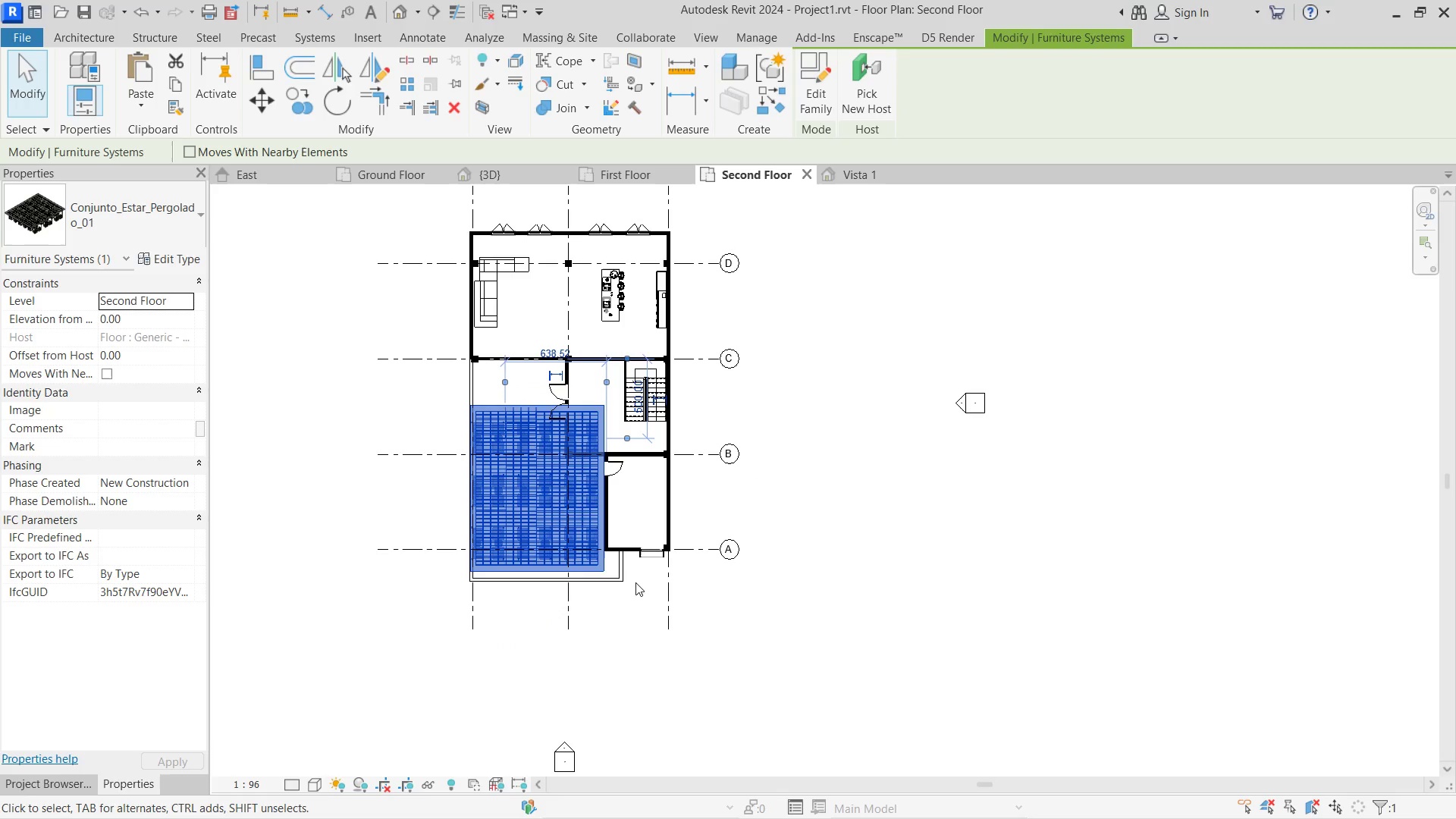 
left_click([844, 452])
 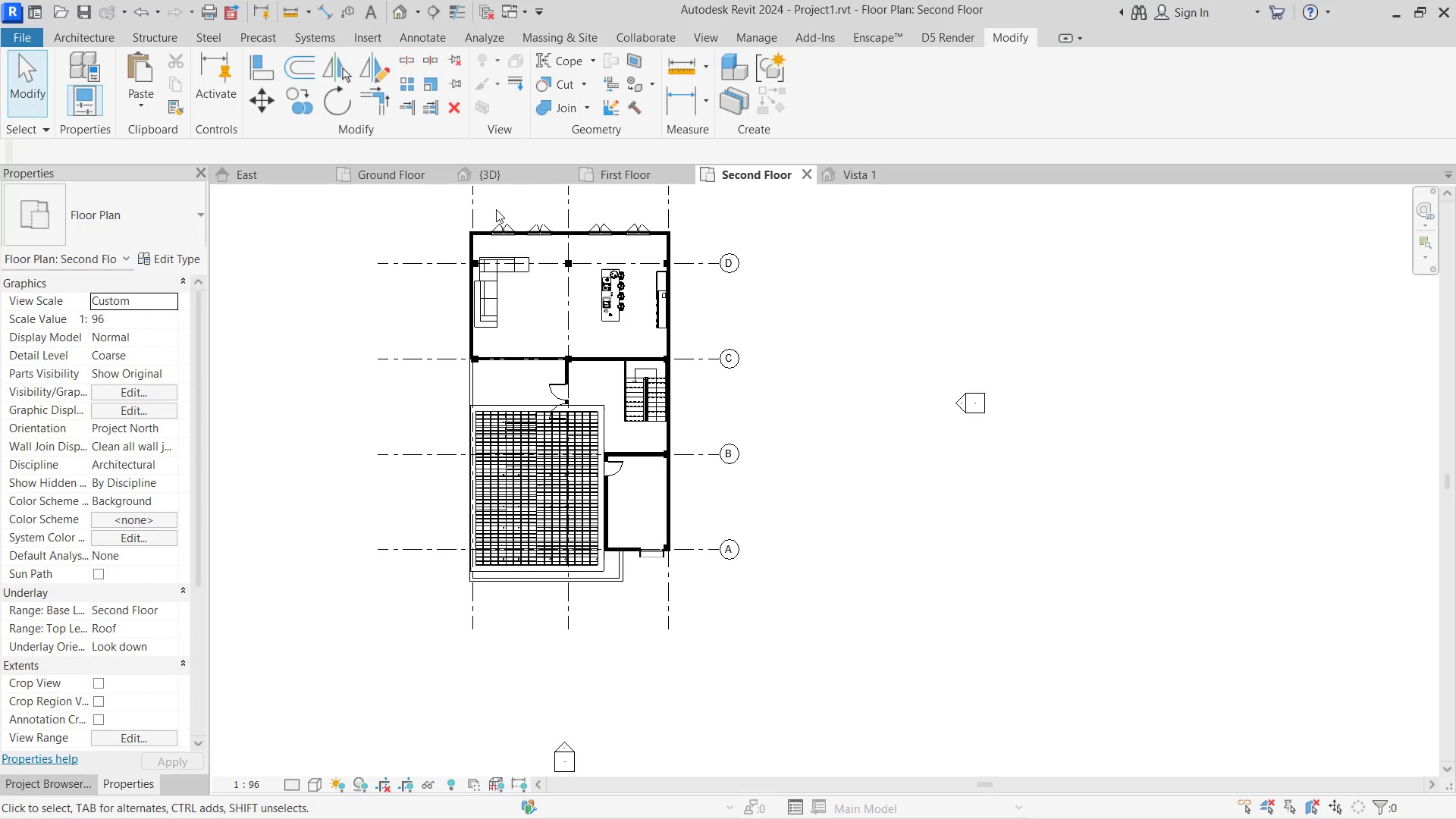 
left_click([512, 171])
 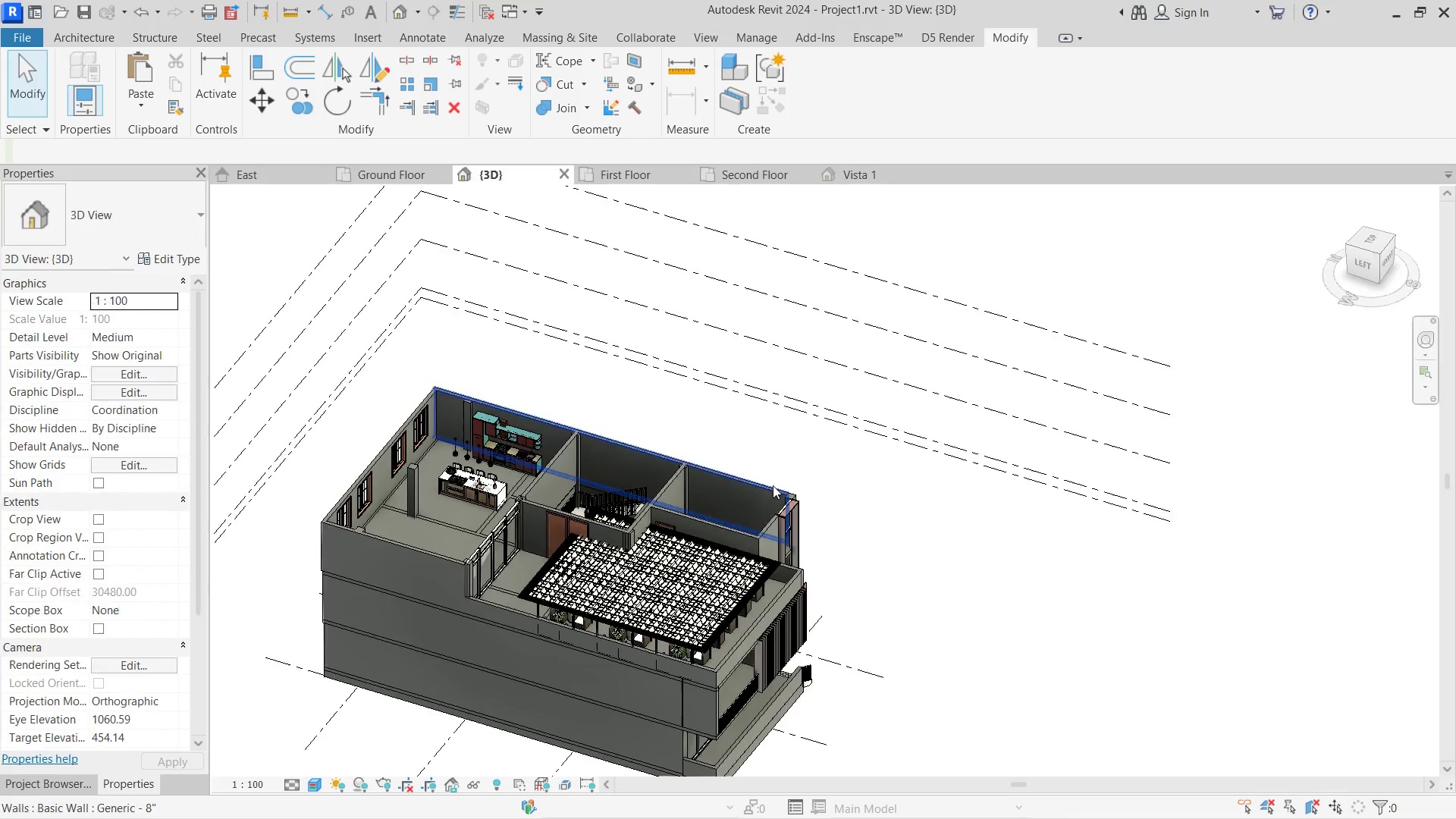 
hold_key(key=ShiftLeft, duration=5.74)
 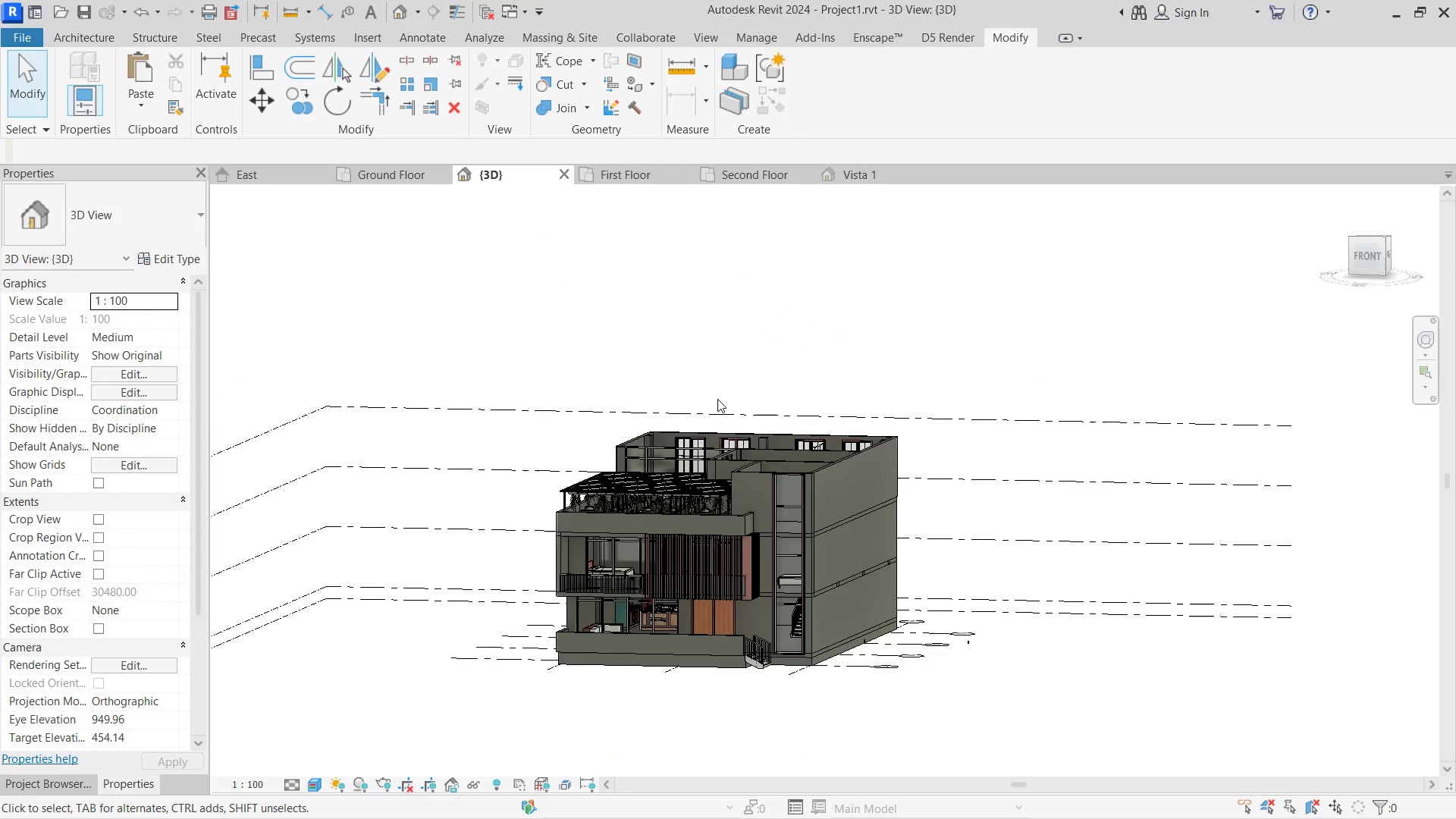 
hold_key(key=ShiftLeft, duration=4.44)
 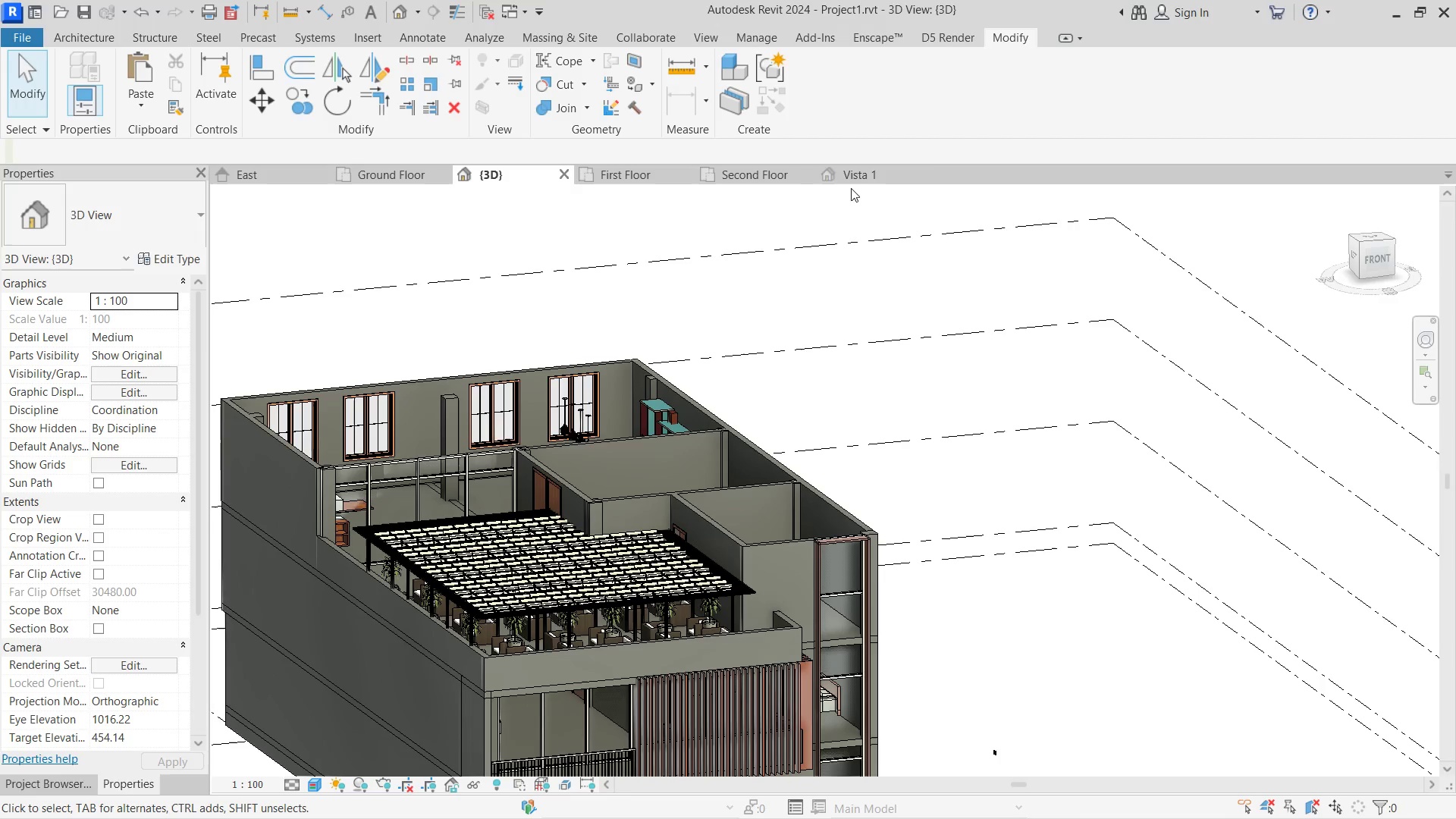 
scroll: coordinate [717, 399], scroll_direction: up, amount: 3.0
 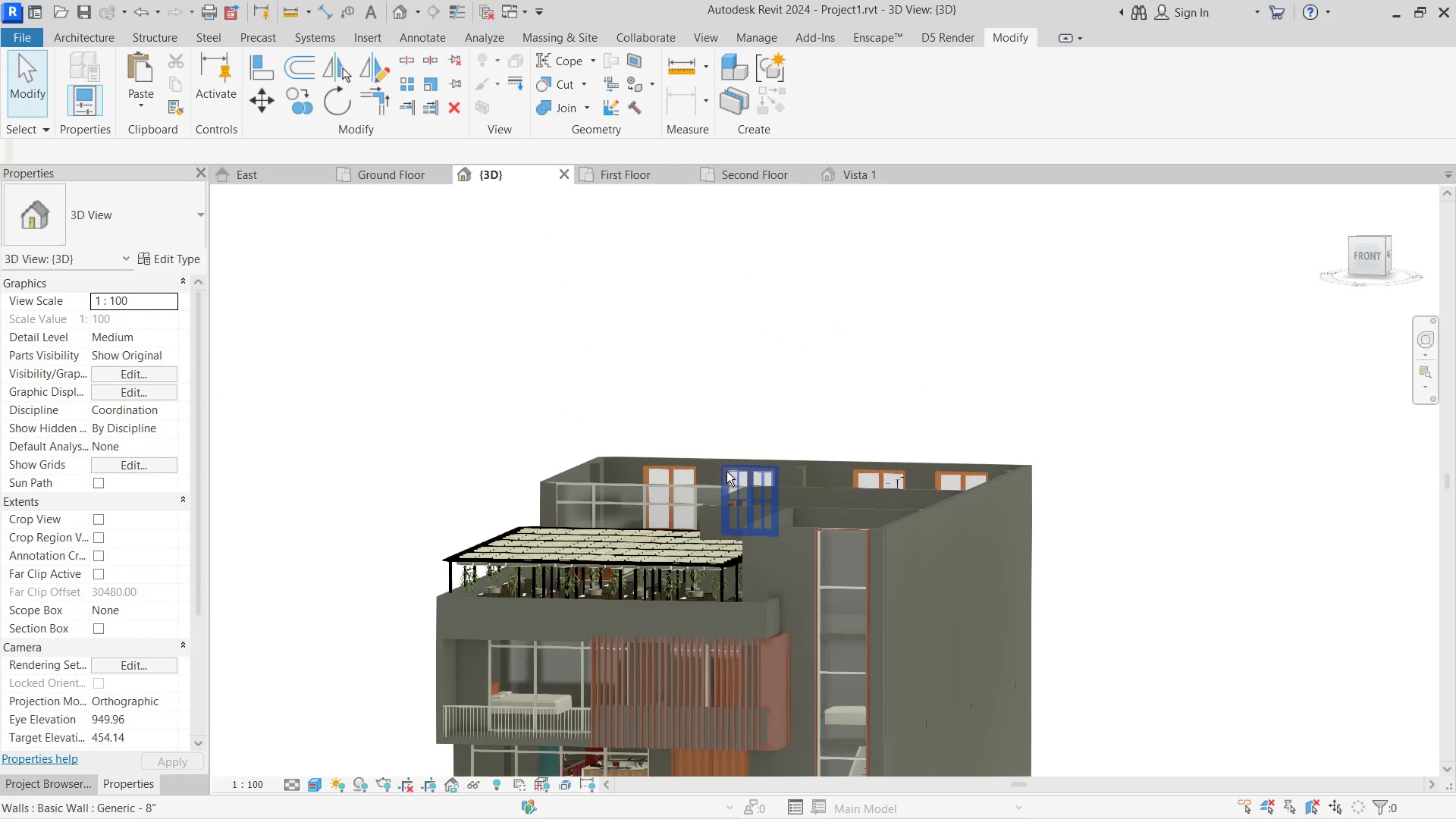 
left_click([855, 172])
 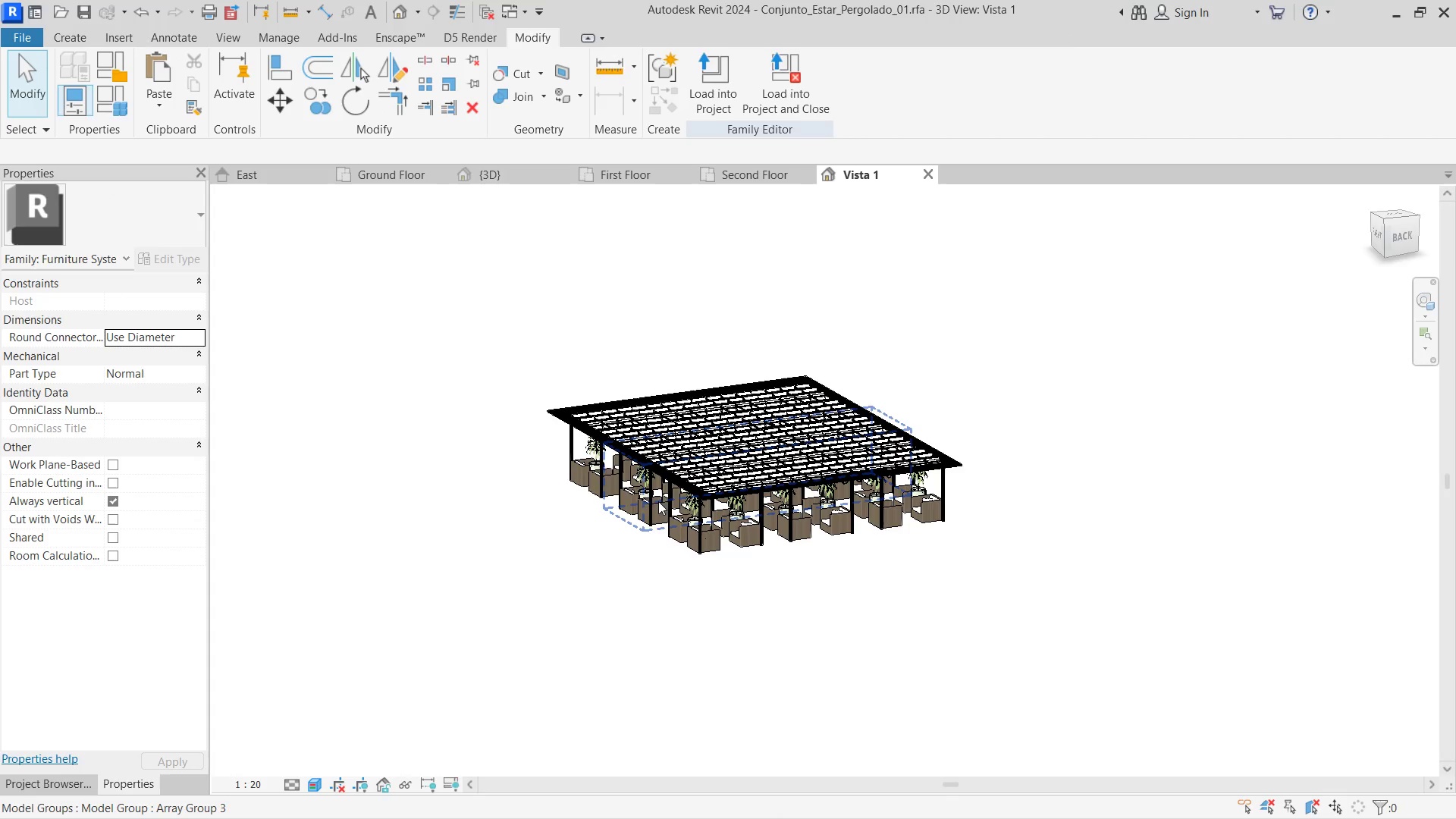 
left_click([643, 496])
 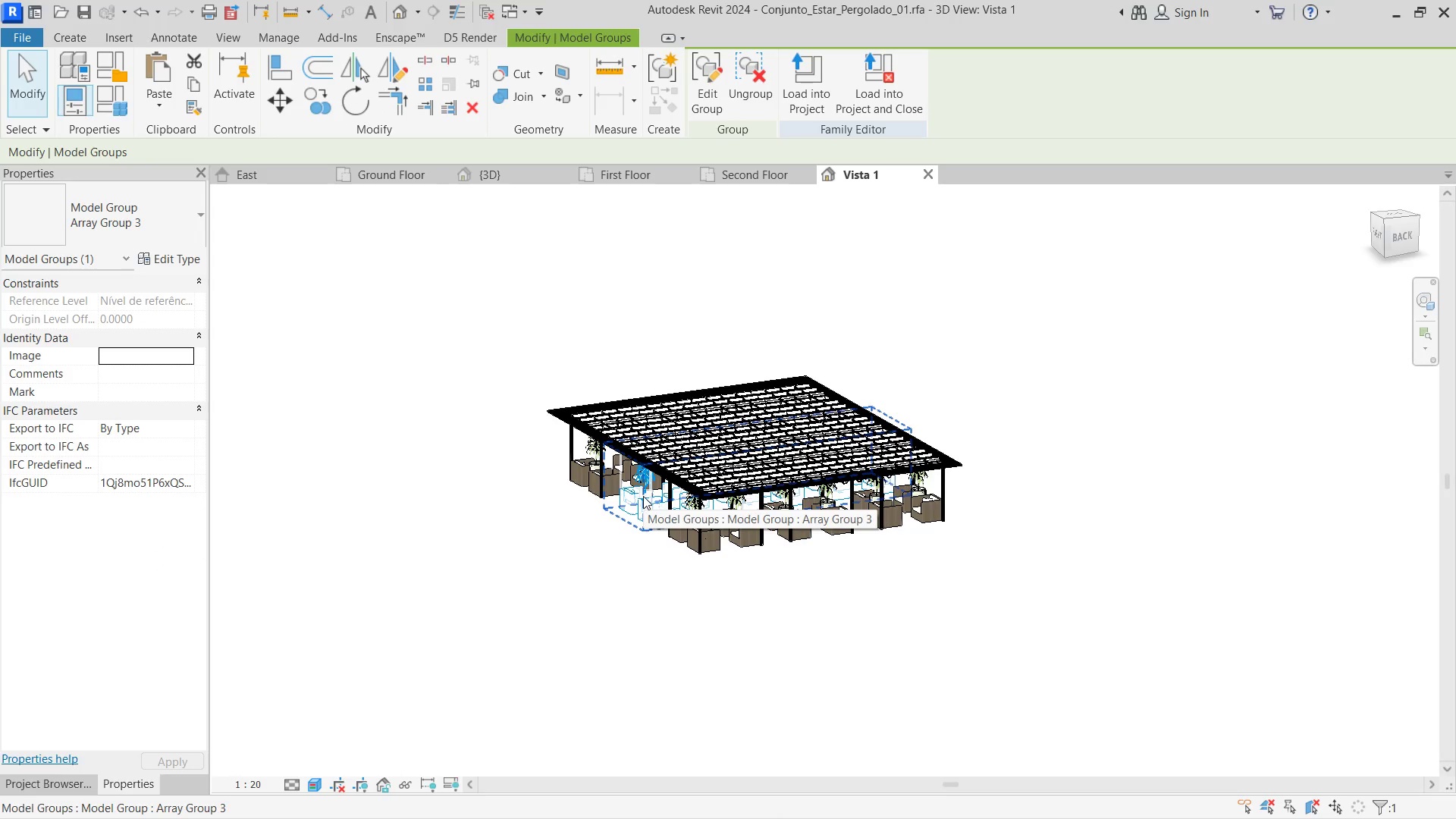 
key(Delete)
 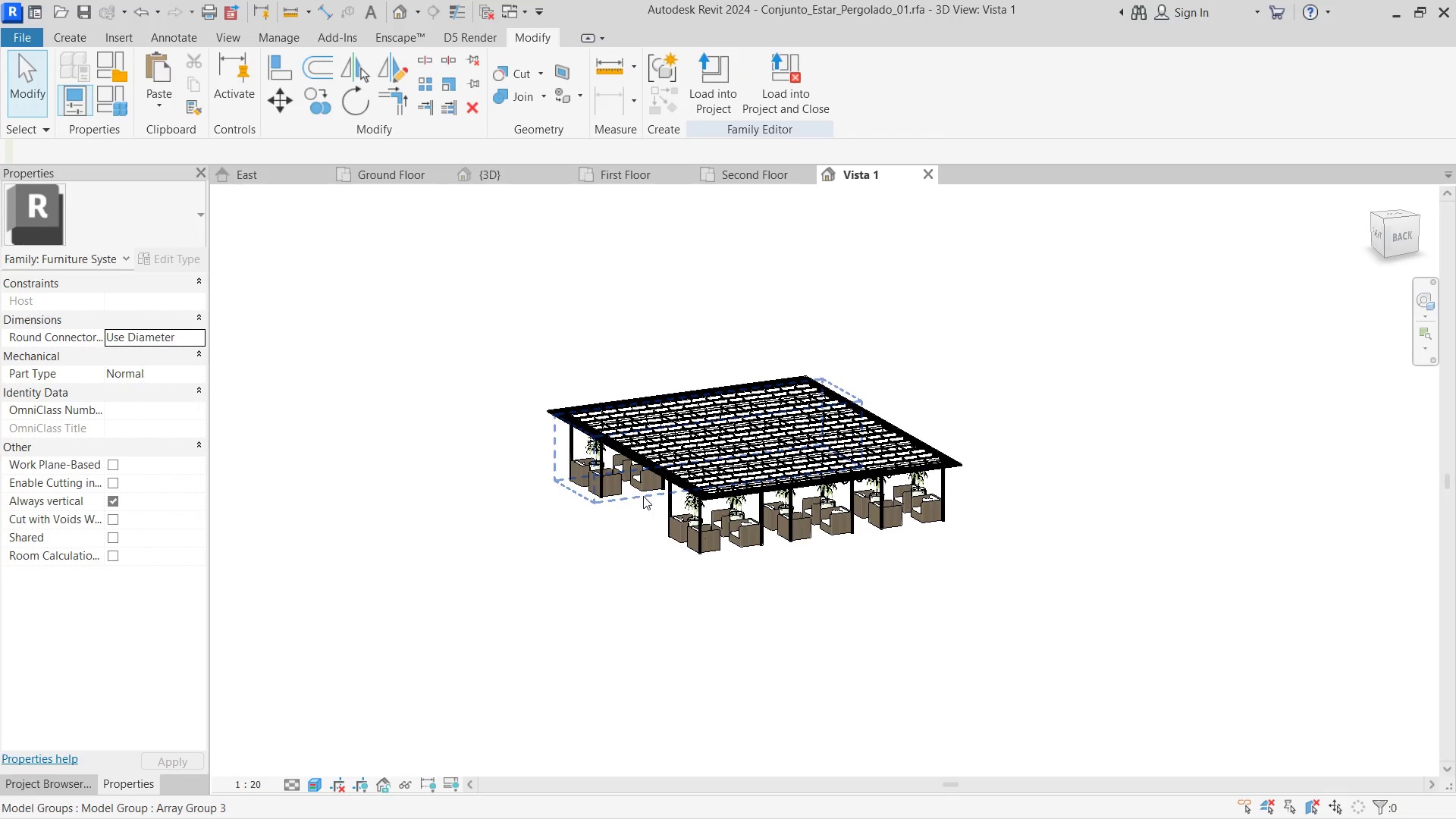 
hold_key(key=ShiftLeft, duration=0.38)
 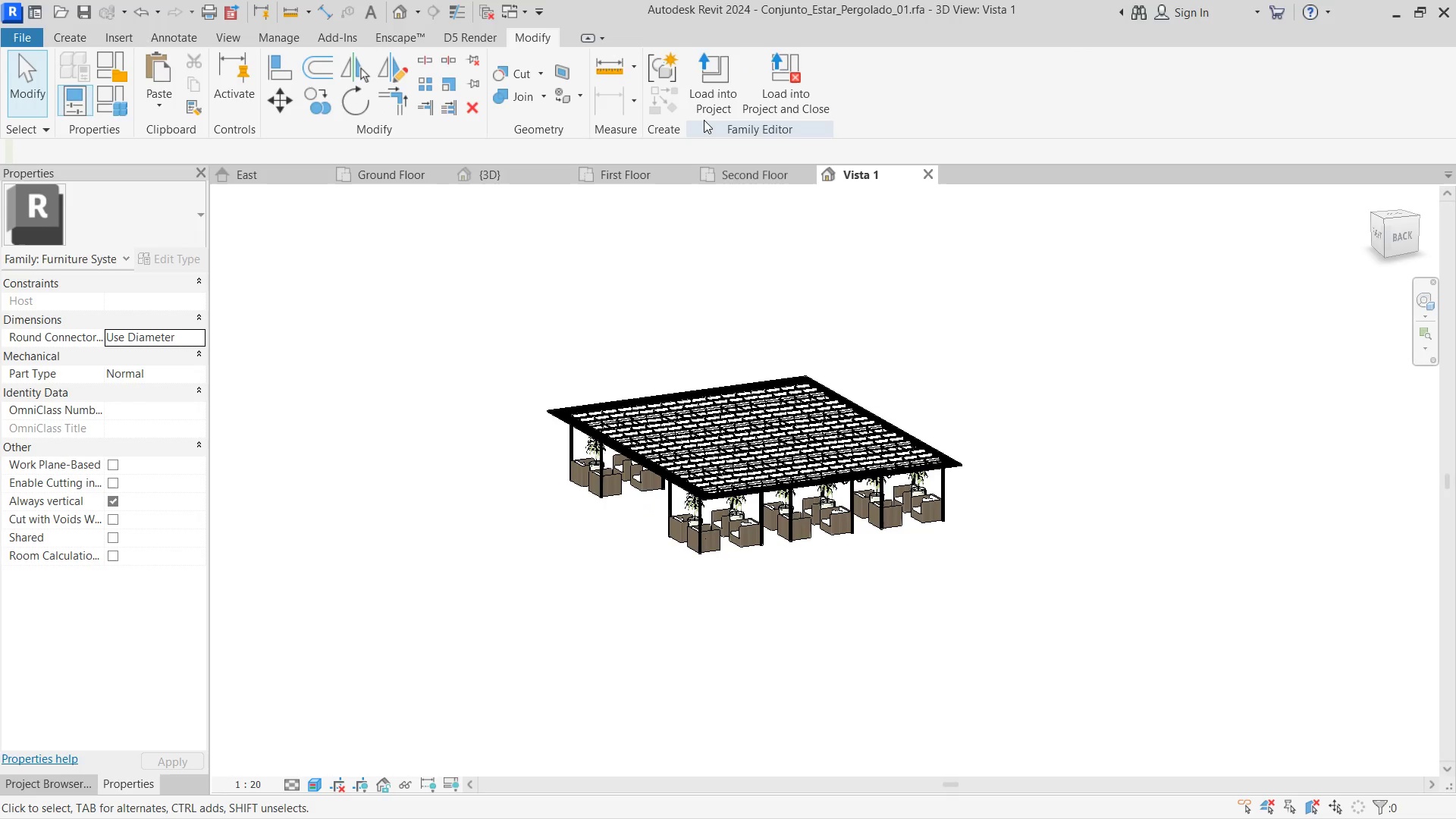 
left_click([704, 117])
 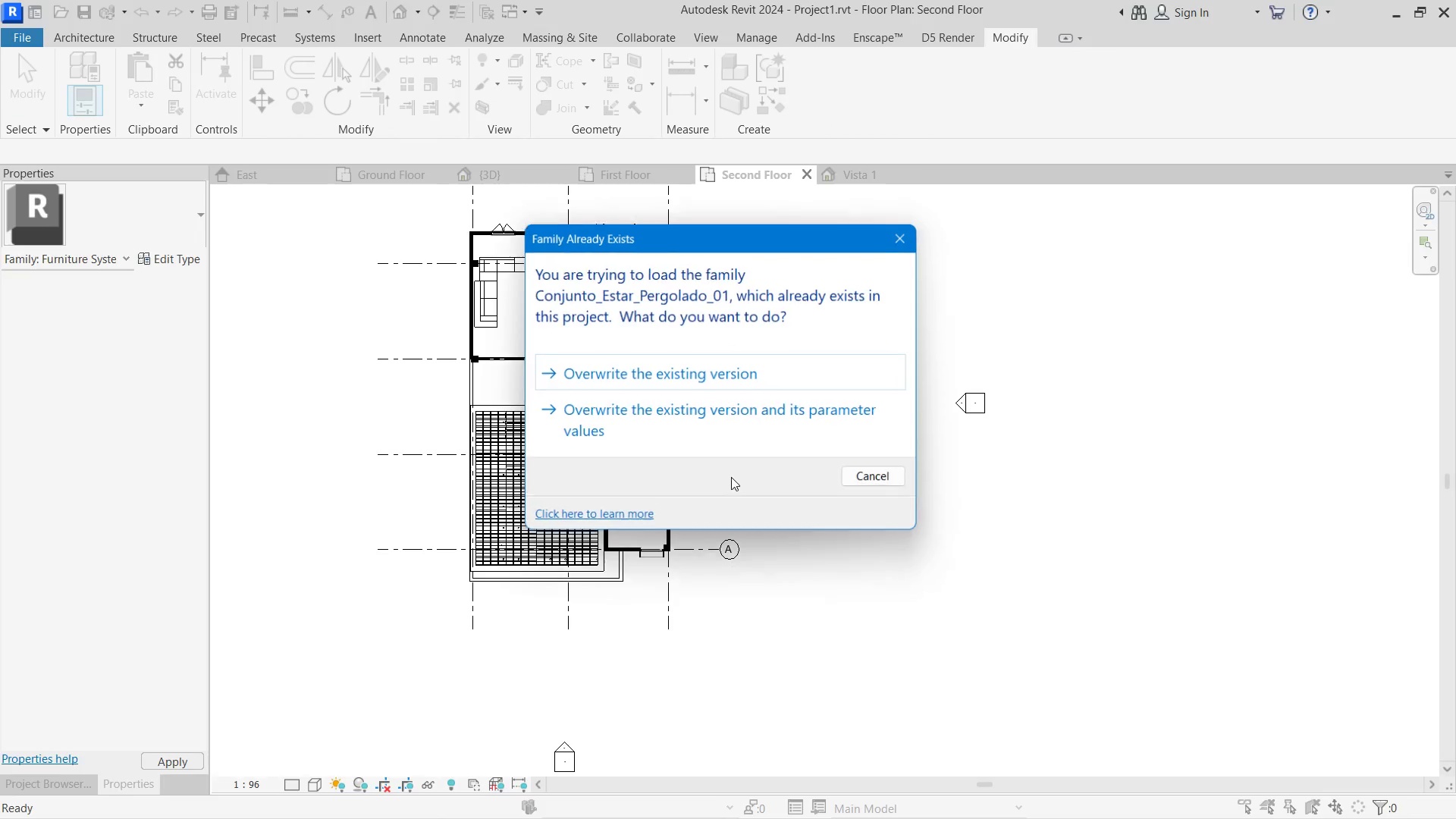 
left_click([647, 382])
 